 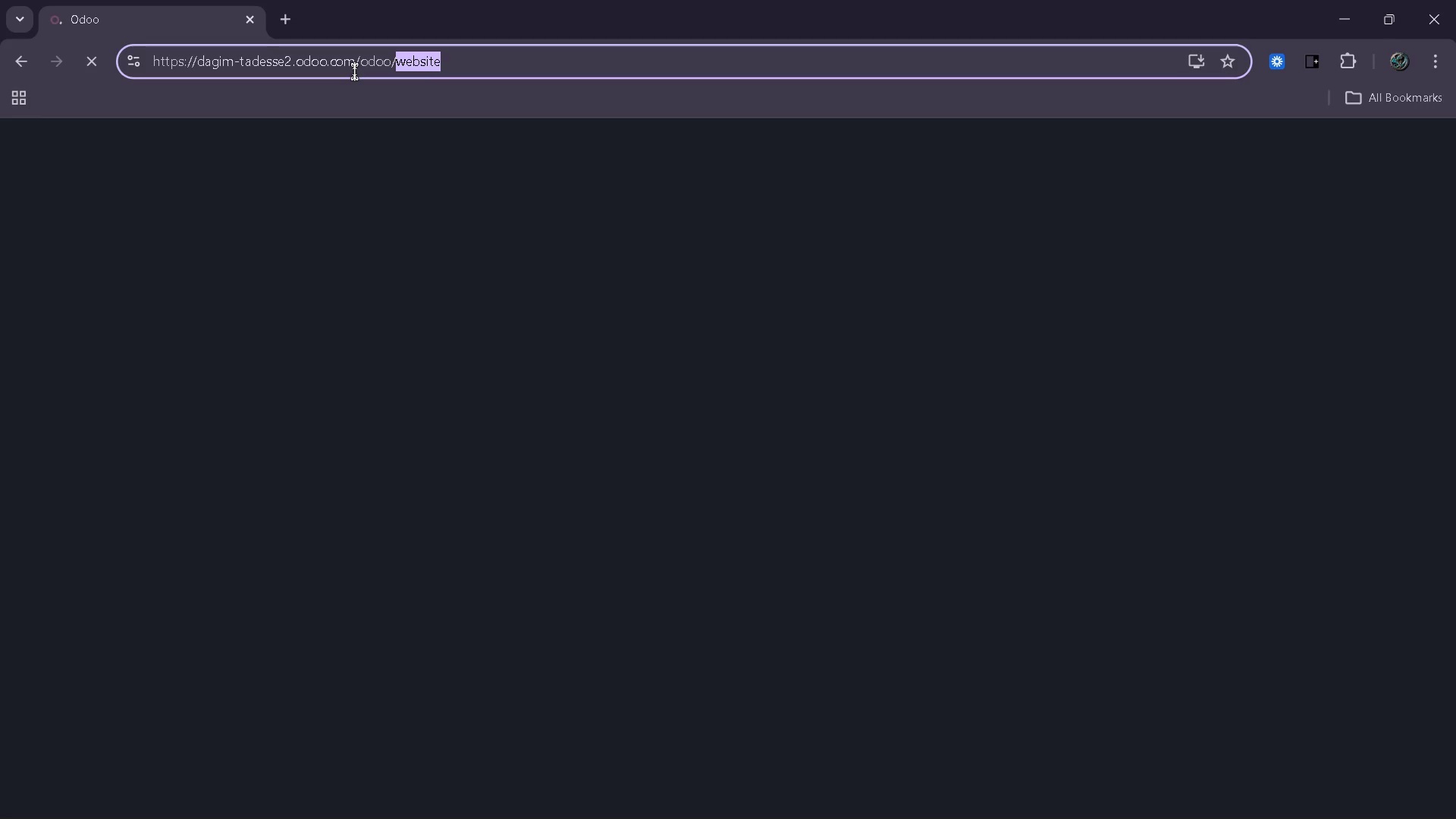 
key(Backspace)
 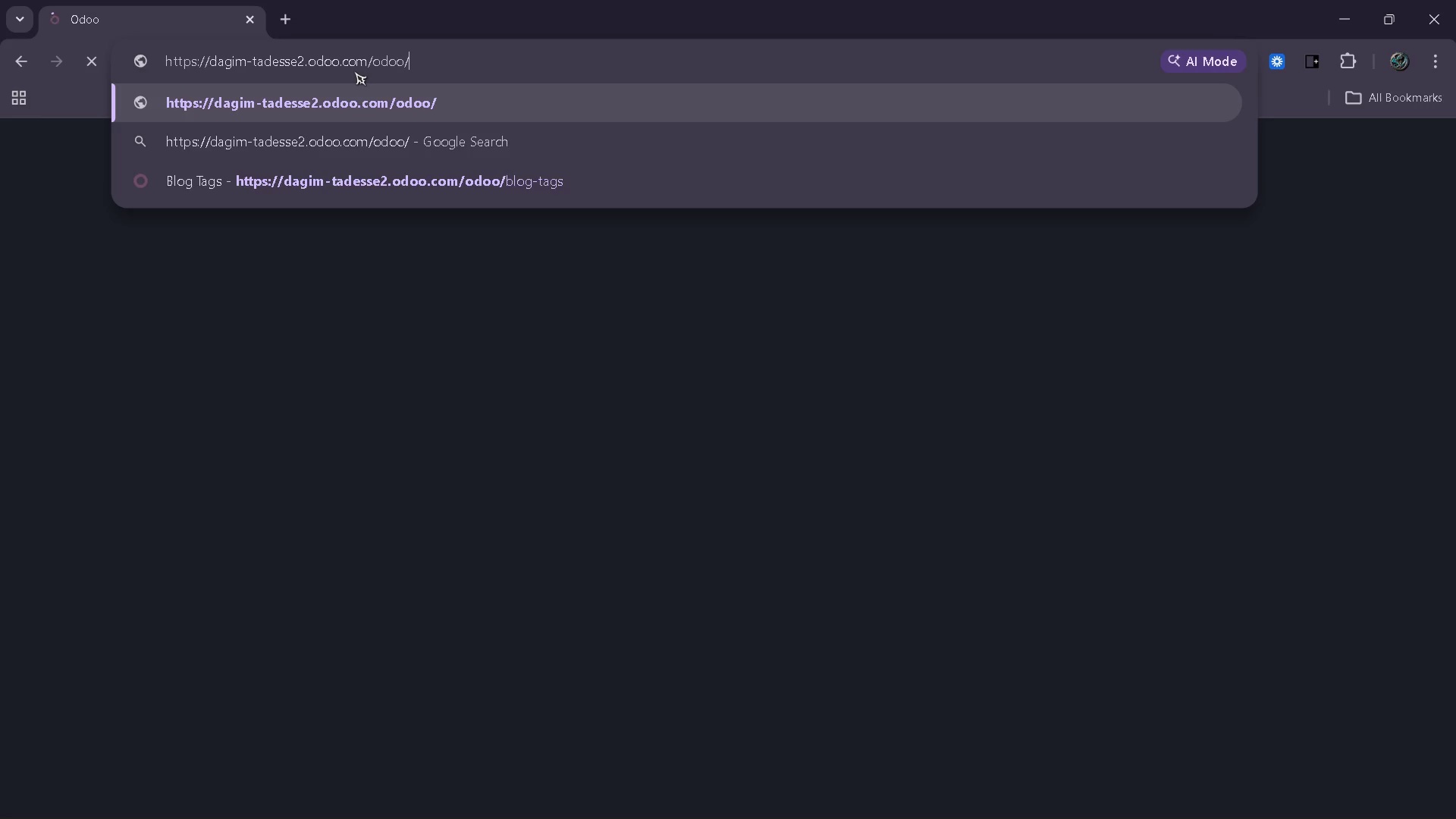 
key(Enter)
 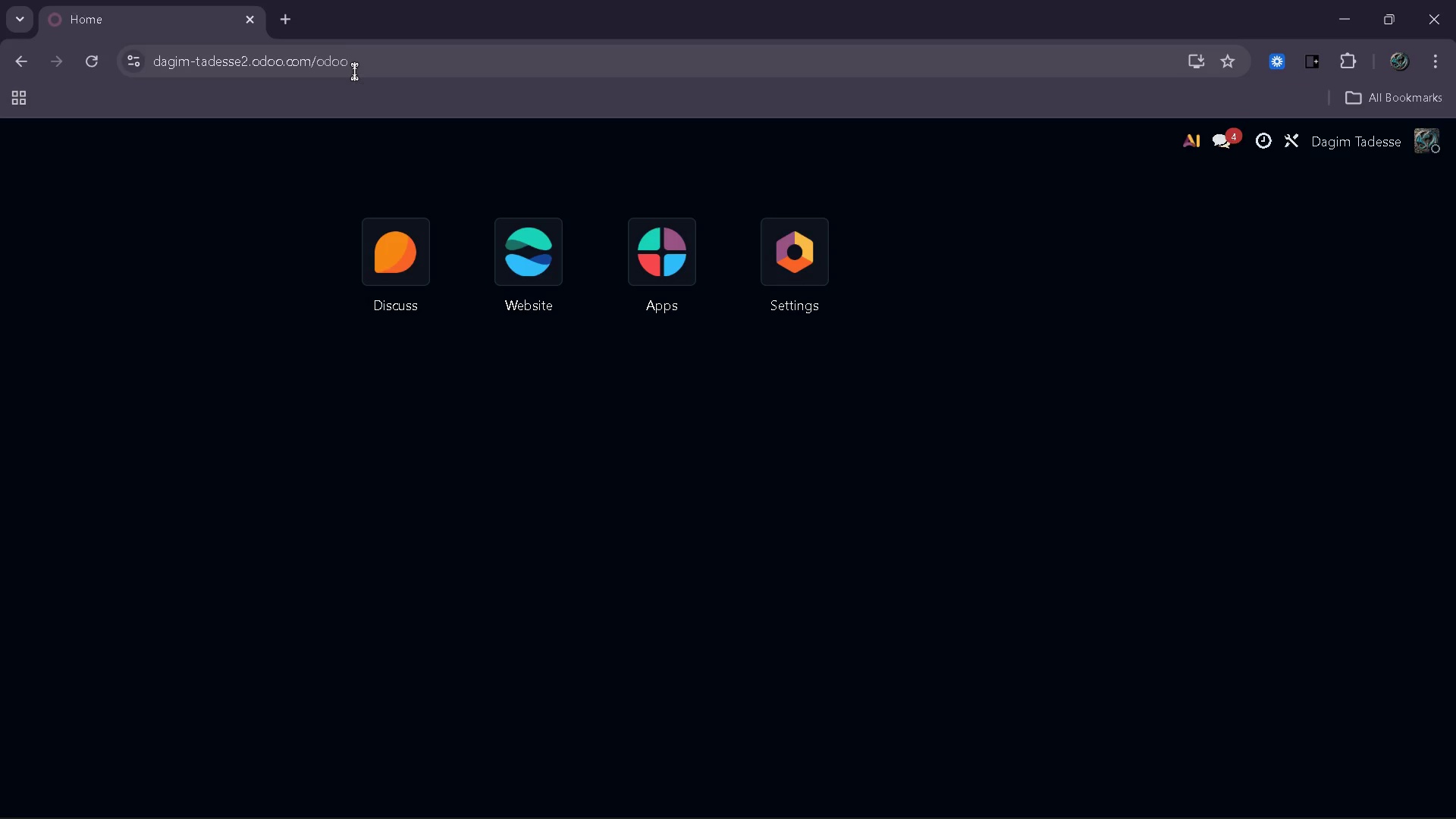 
left_click([541, 275])
 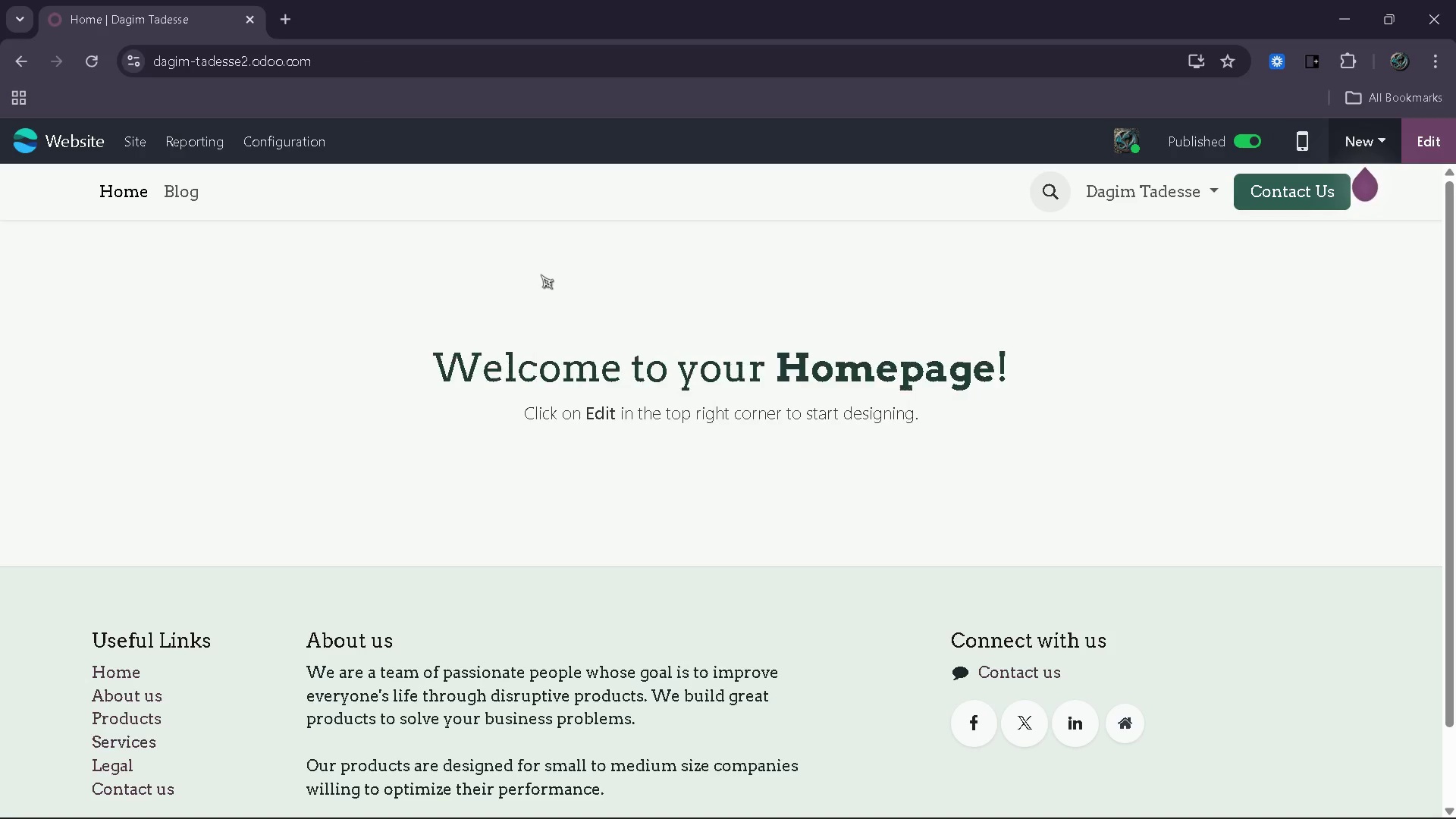 
left_click([193, 197])
 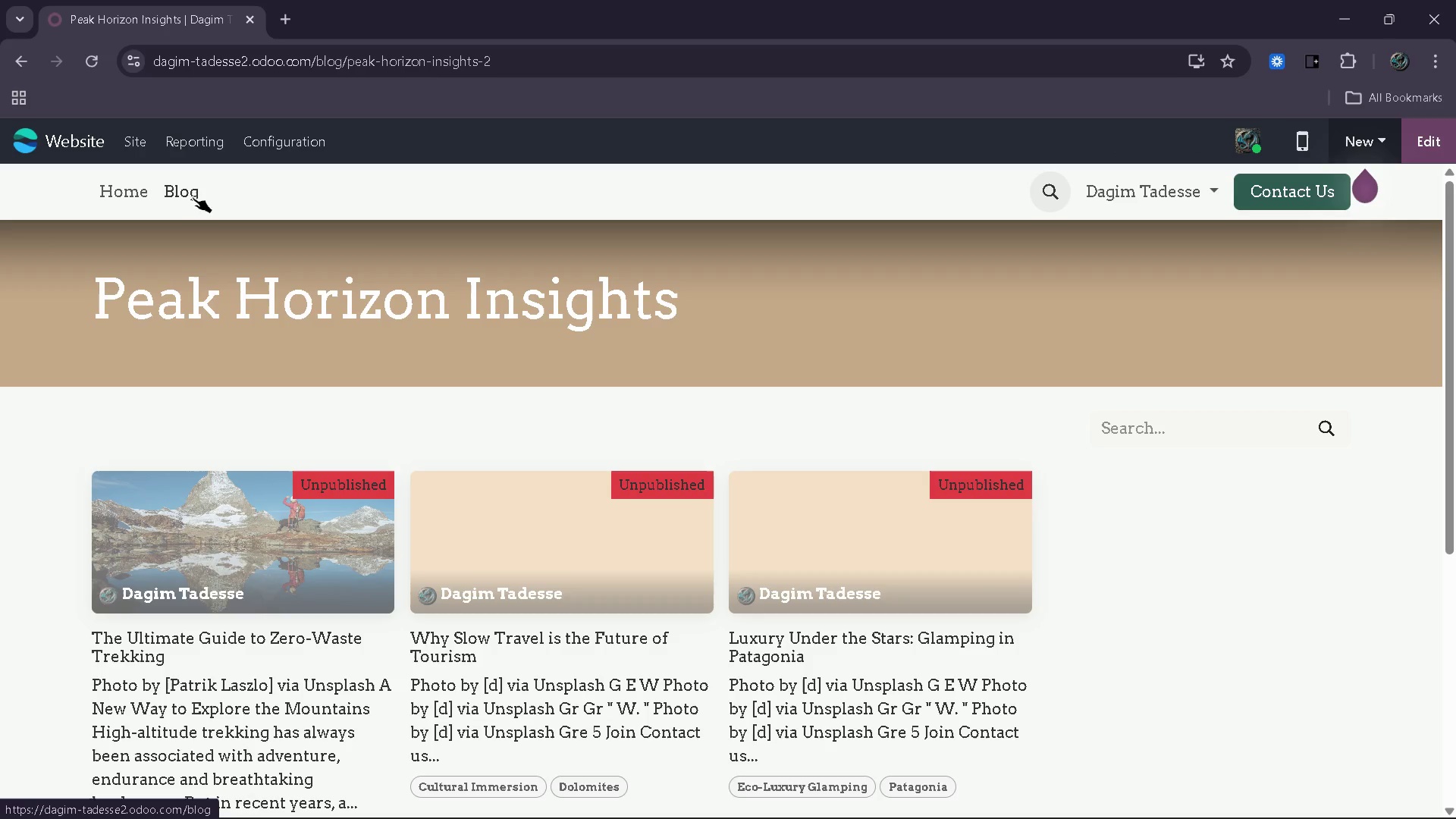 
left_click([311, 620])
 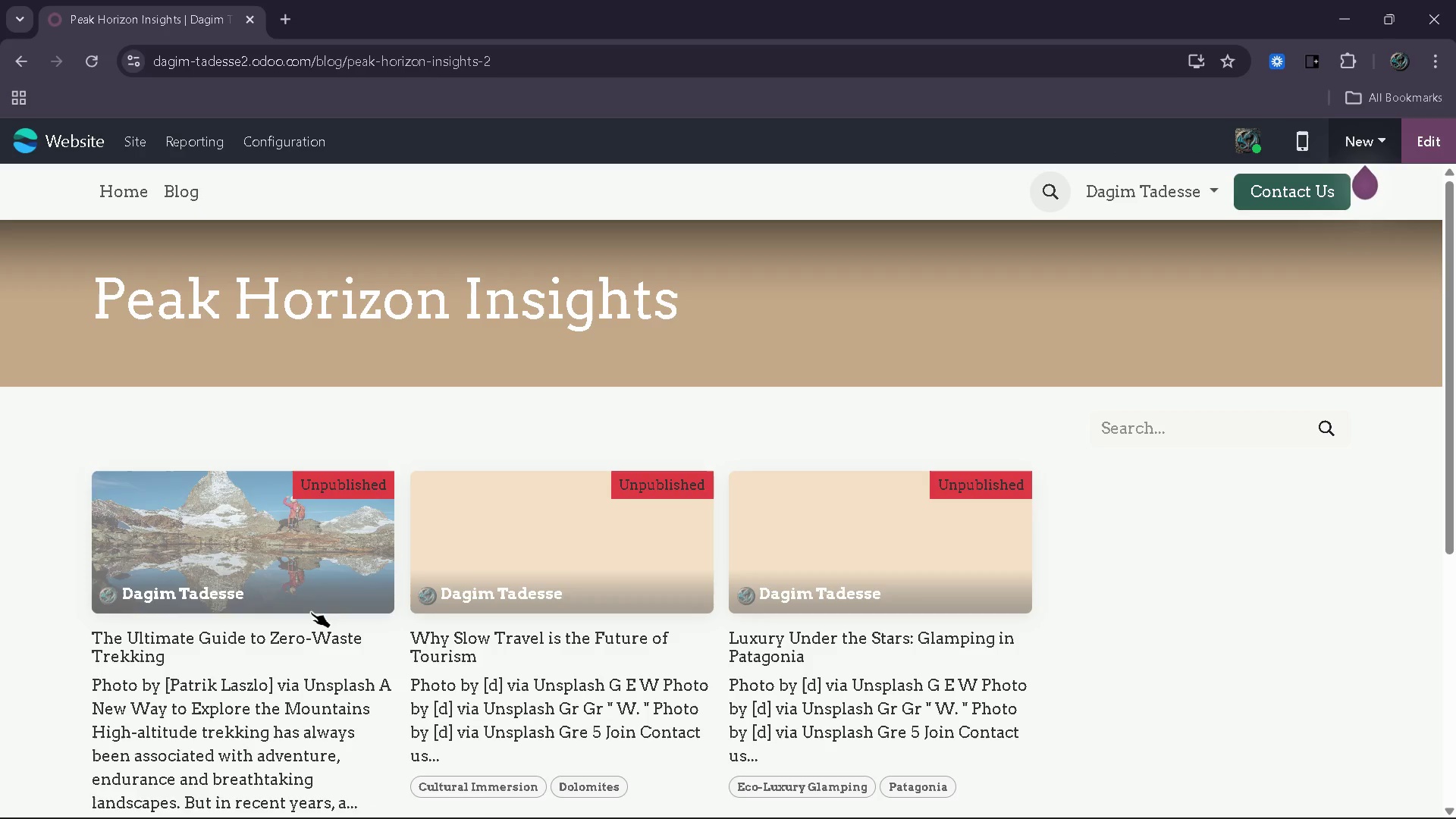 
left_click([306, 561])
 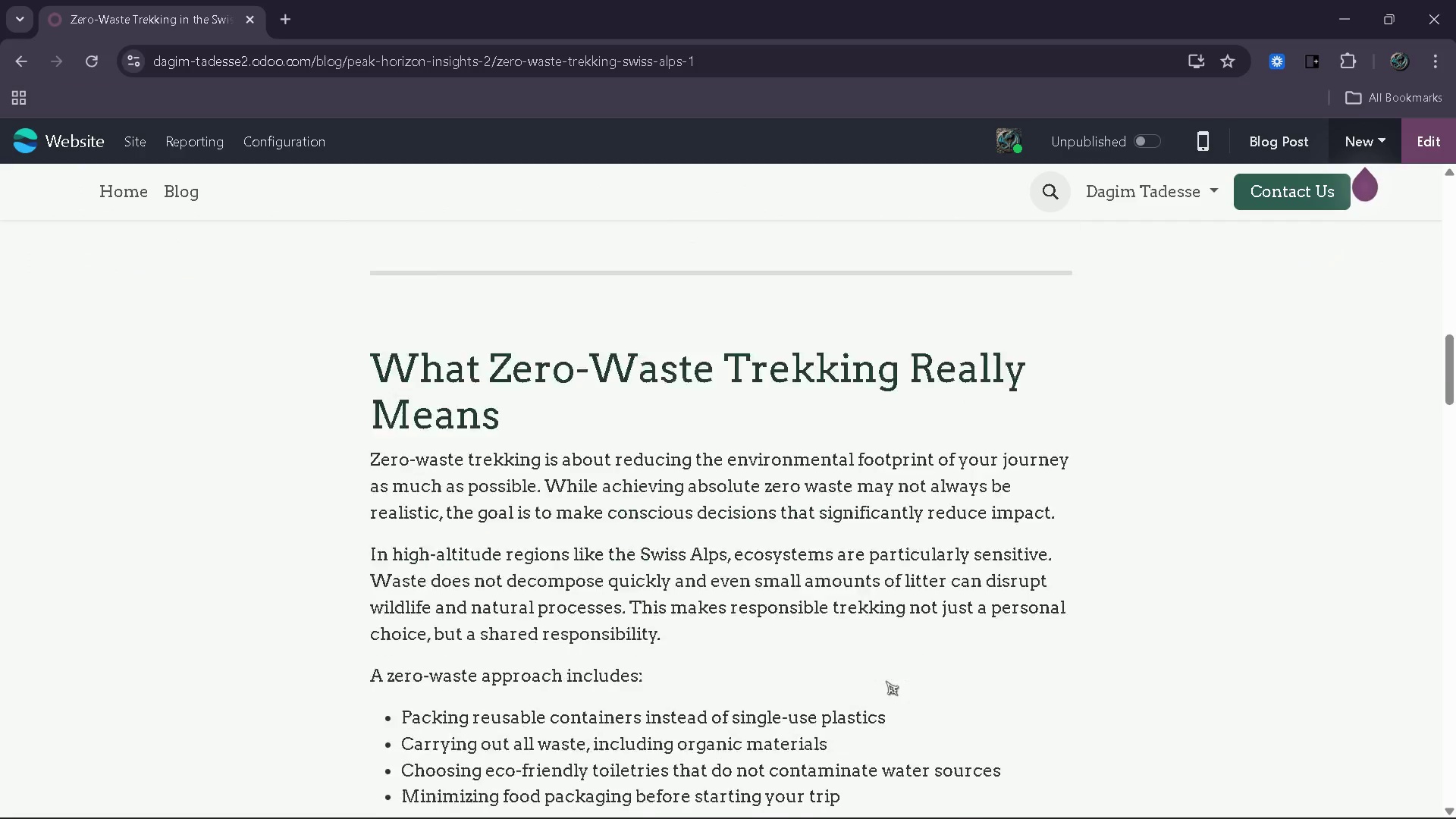 
wait(8.78)
 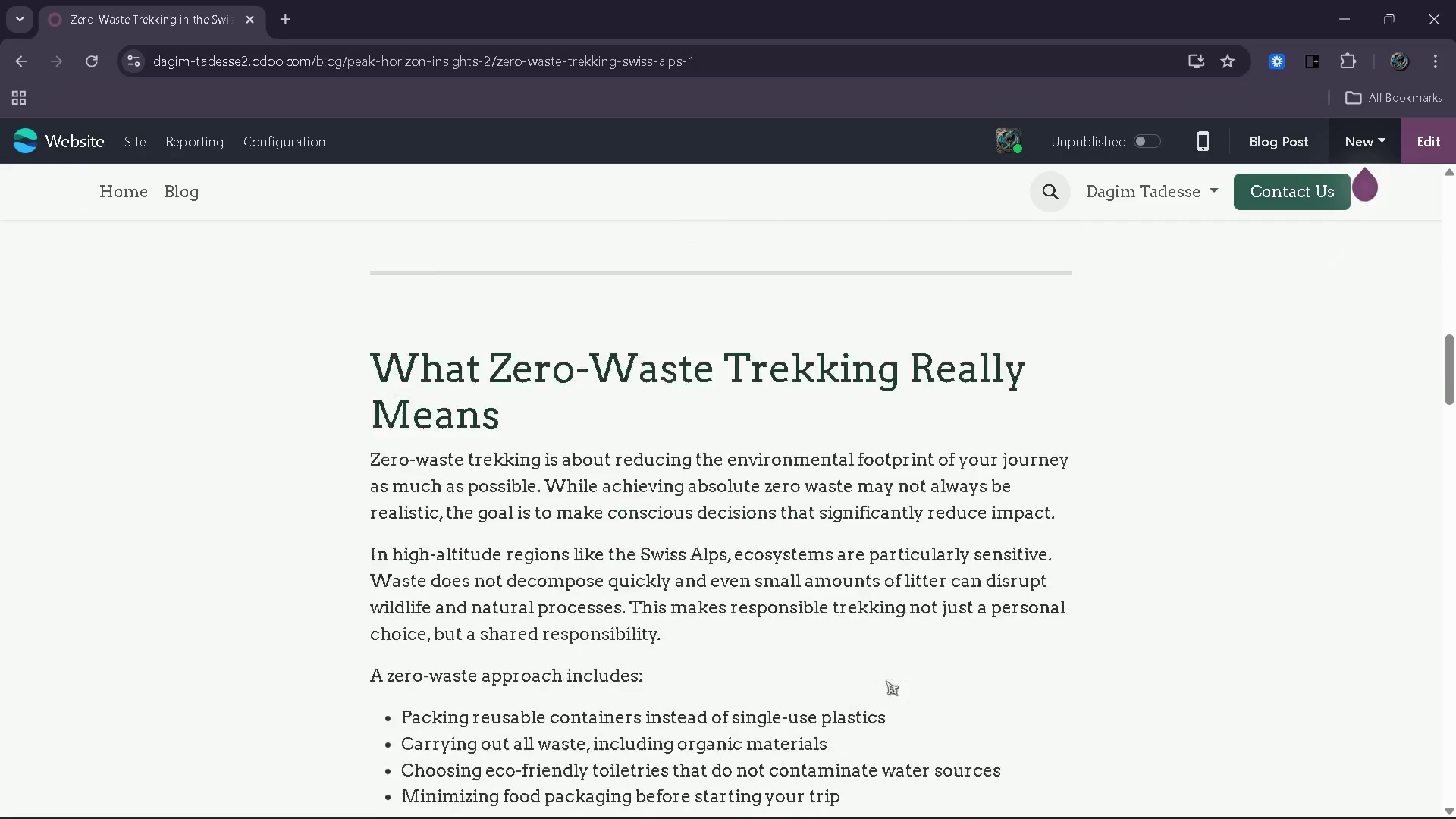 
left_click([1141, 143])
 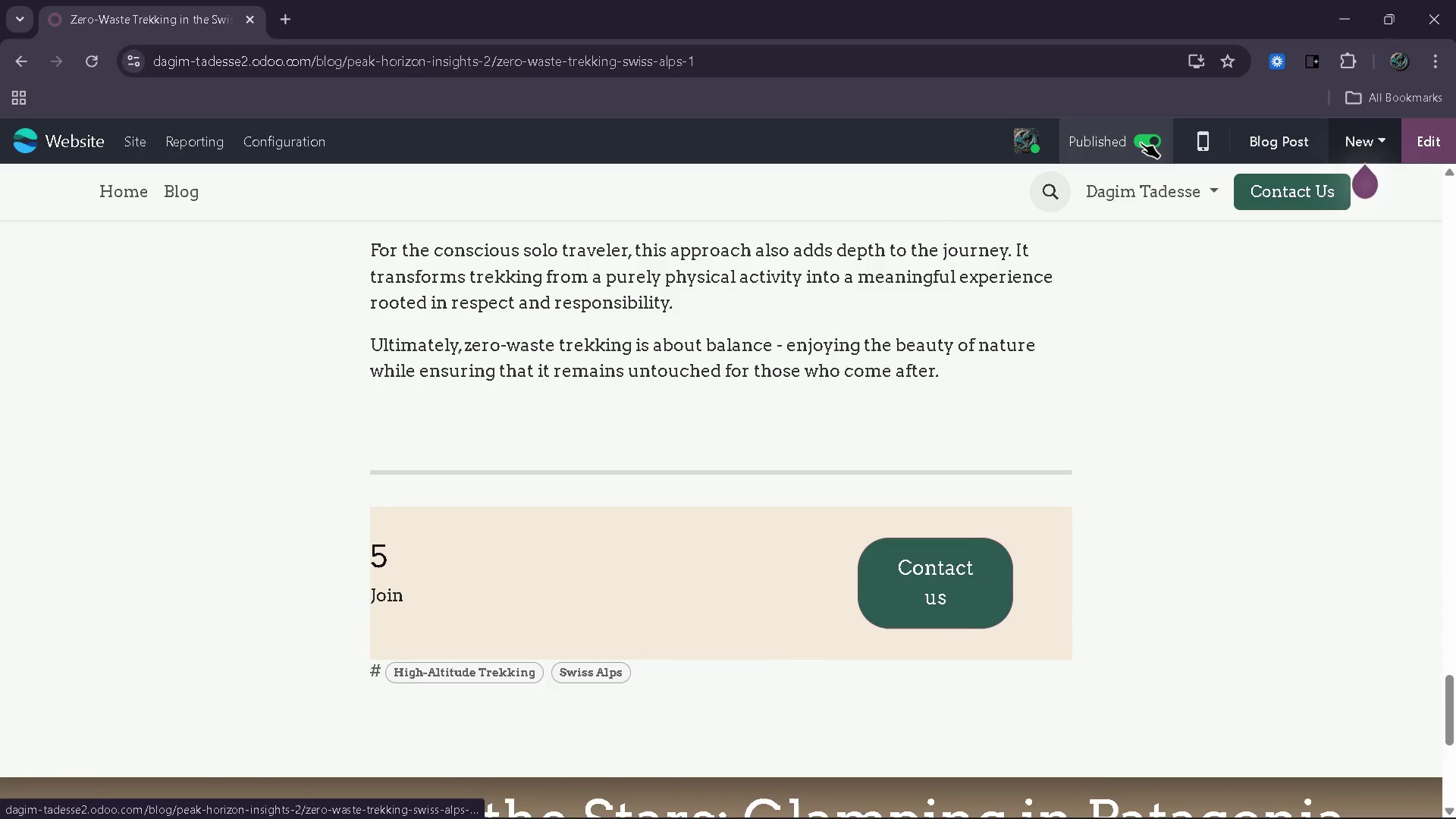 
mouse_move([923, 336])
 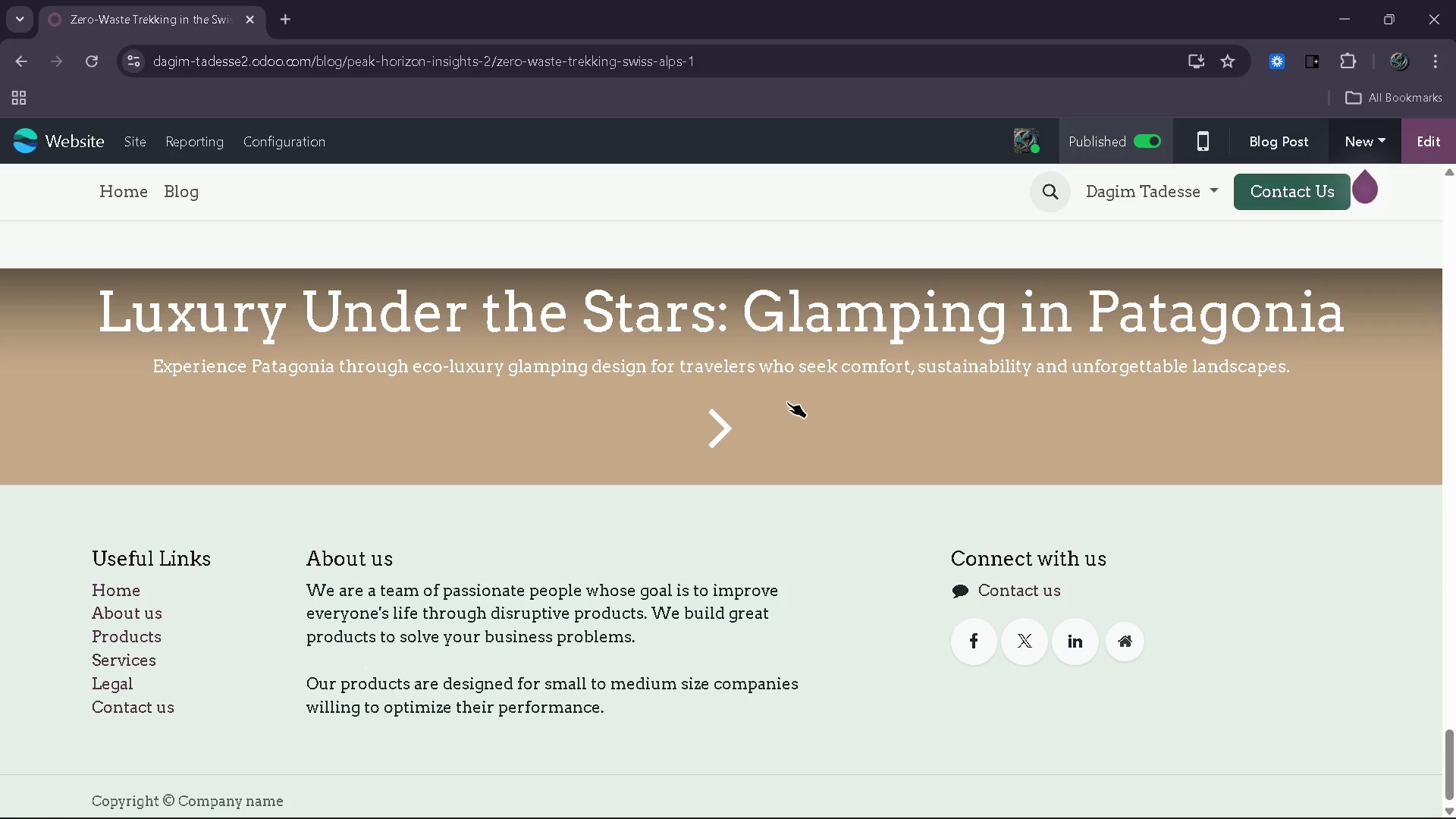 
left_click([787, 402])
 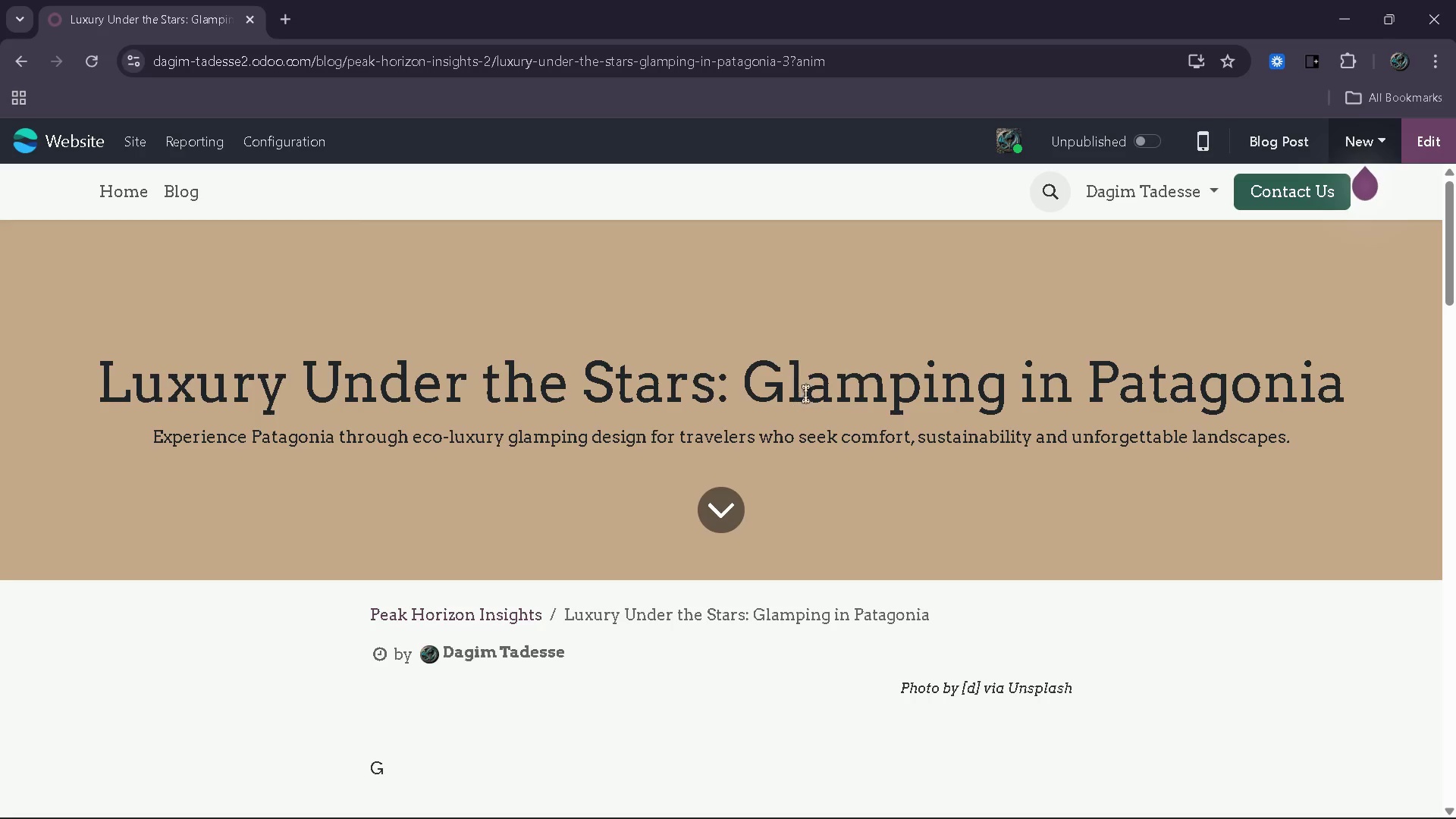 
left_click([1426, 140])
 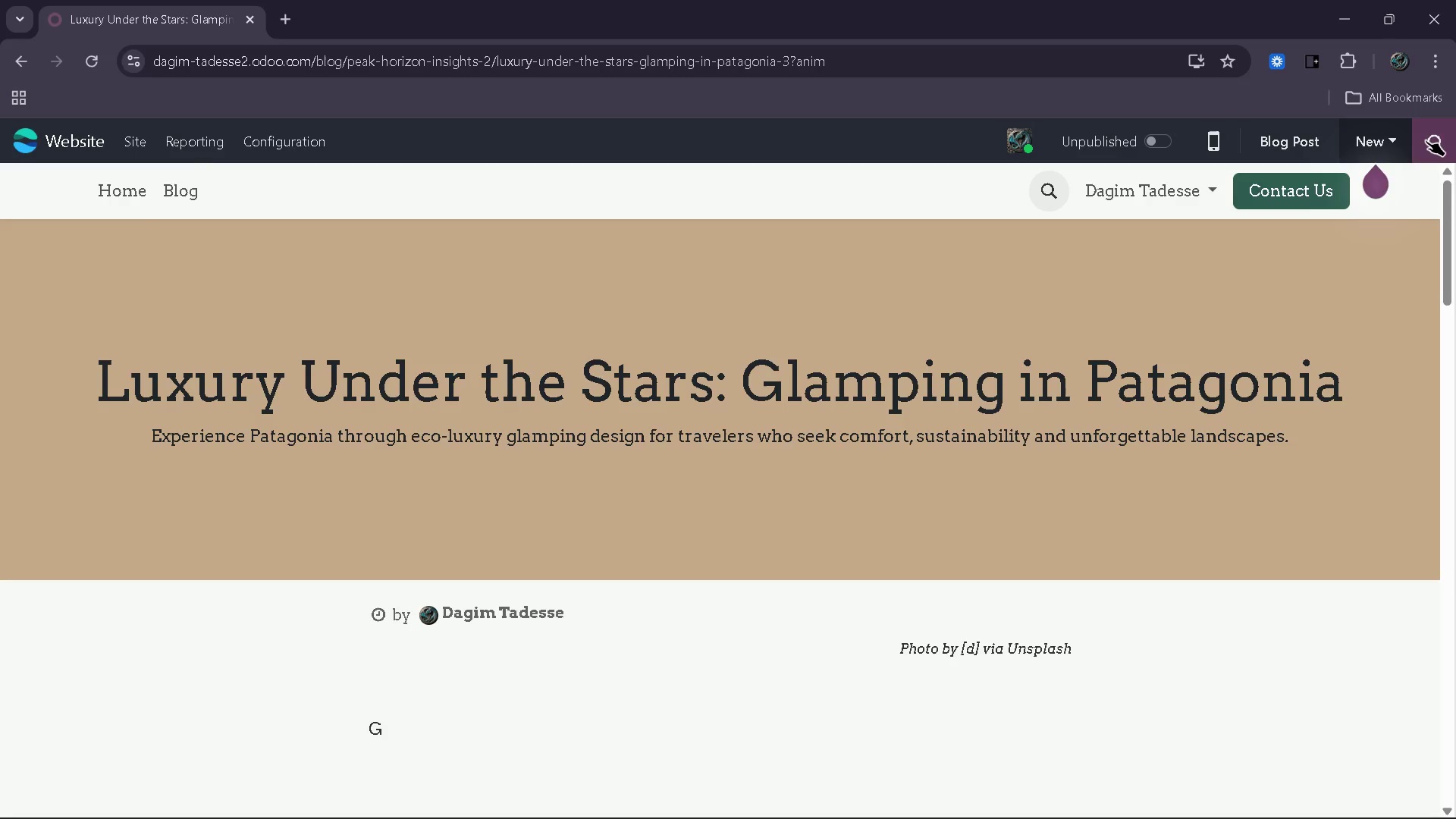 
mouse_move([1175, 362])
 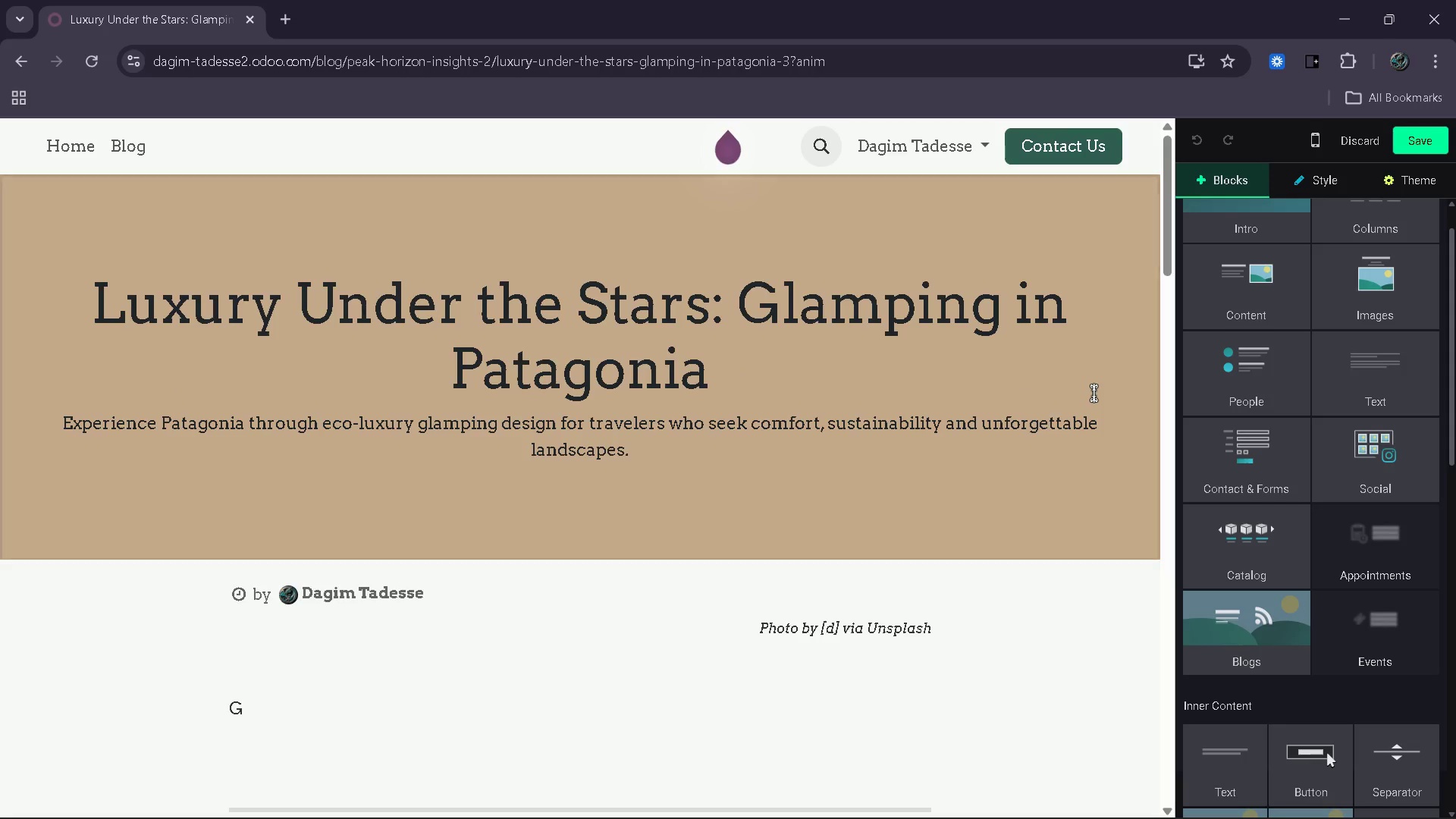 
left_click([1094, 393])
 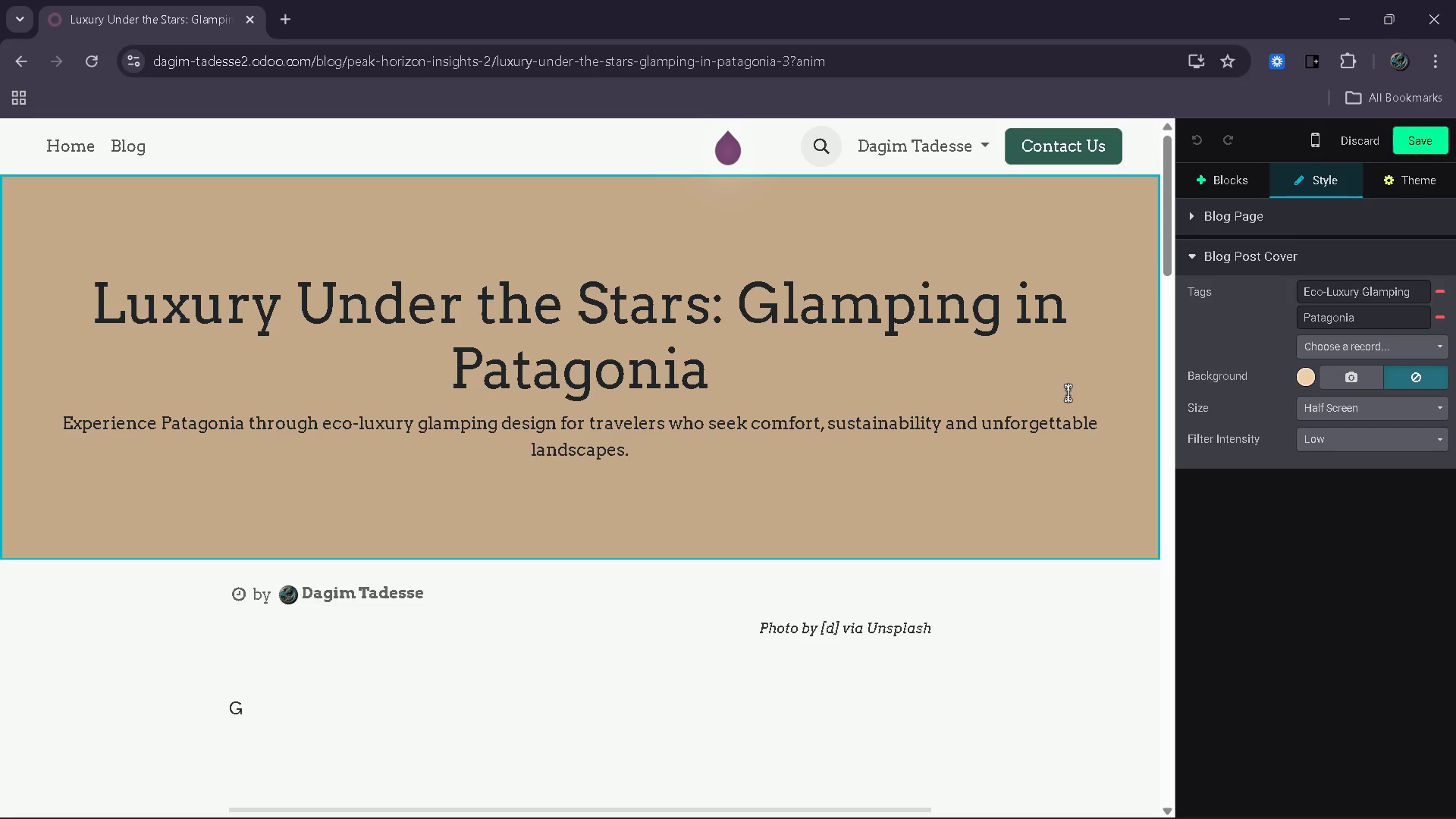 
wait(13.0)
 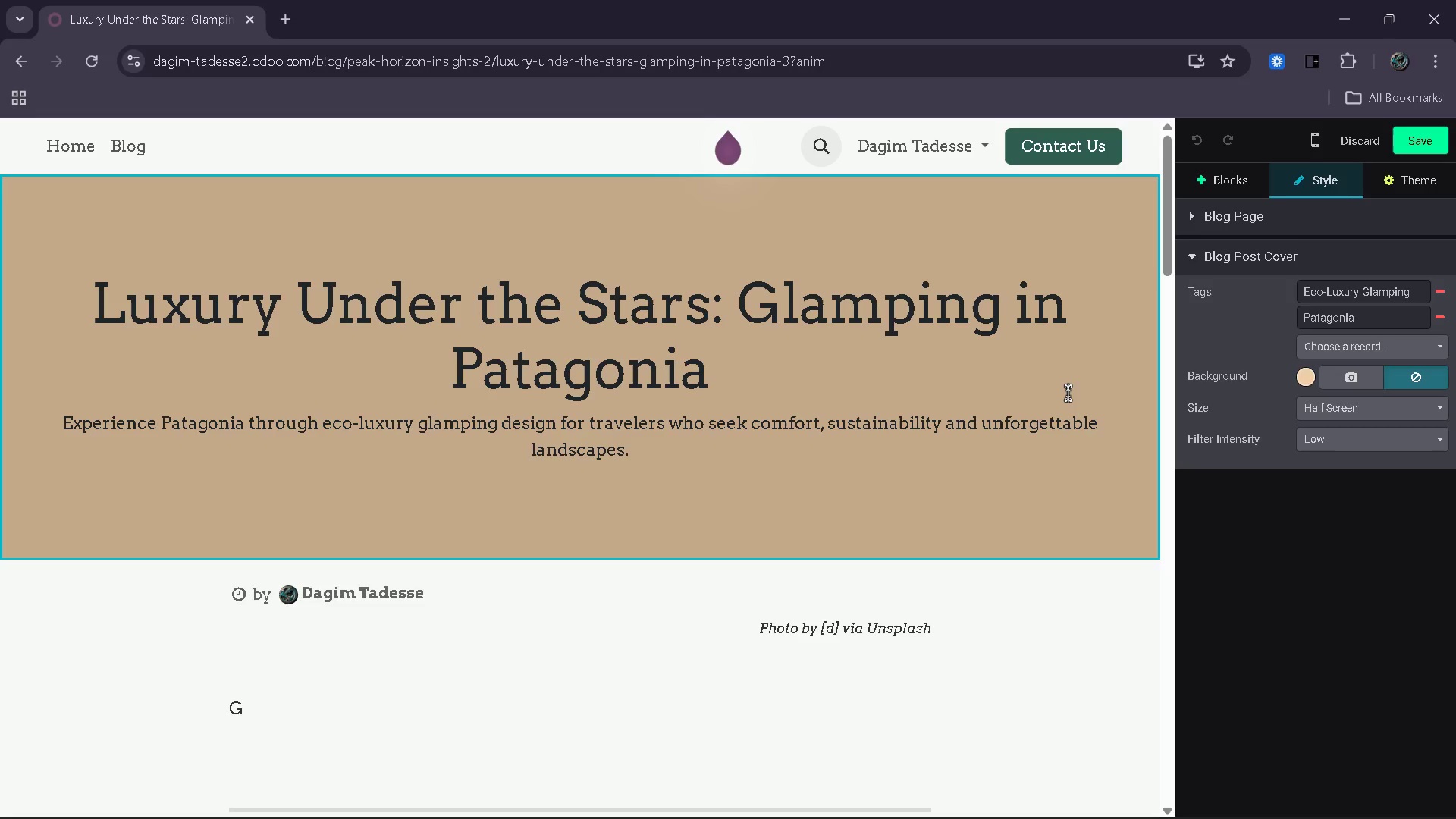 
left_click([1348, 376])
 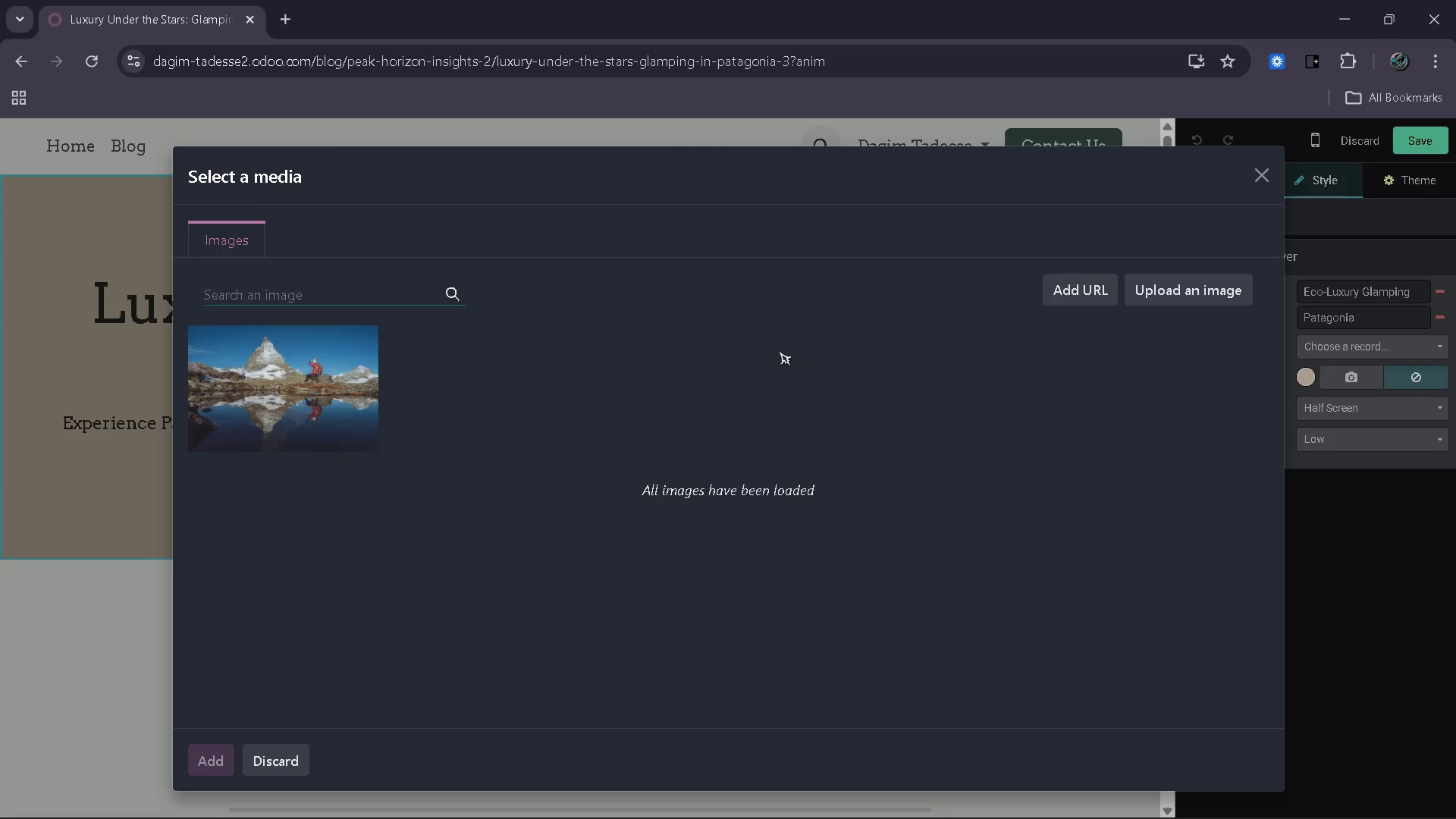 
type(luxury glamping patagonia dome tent)
 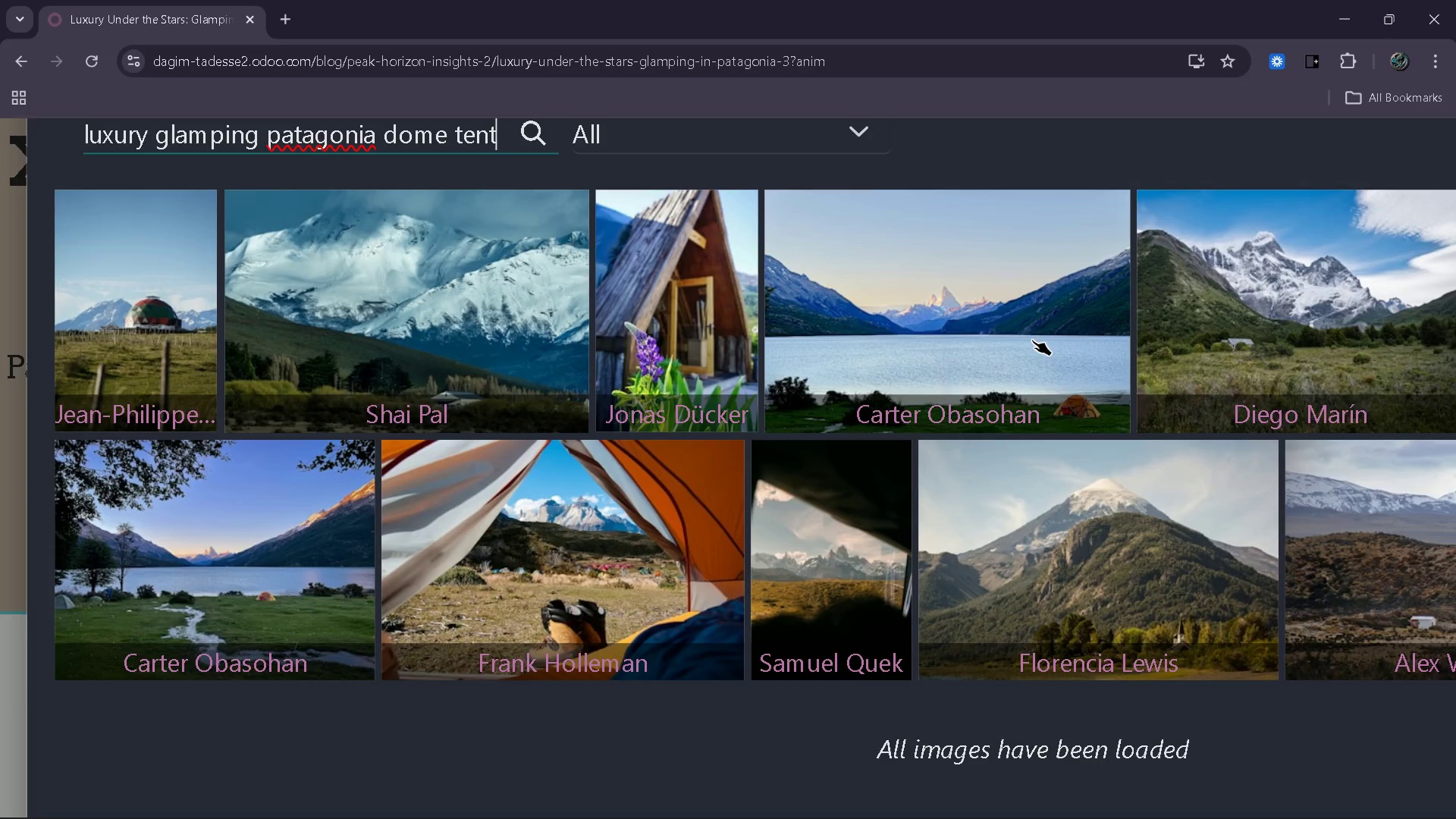 
wait(41.48)
 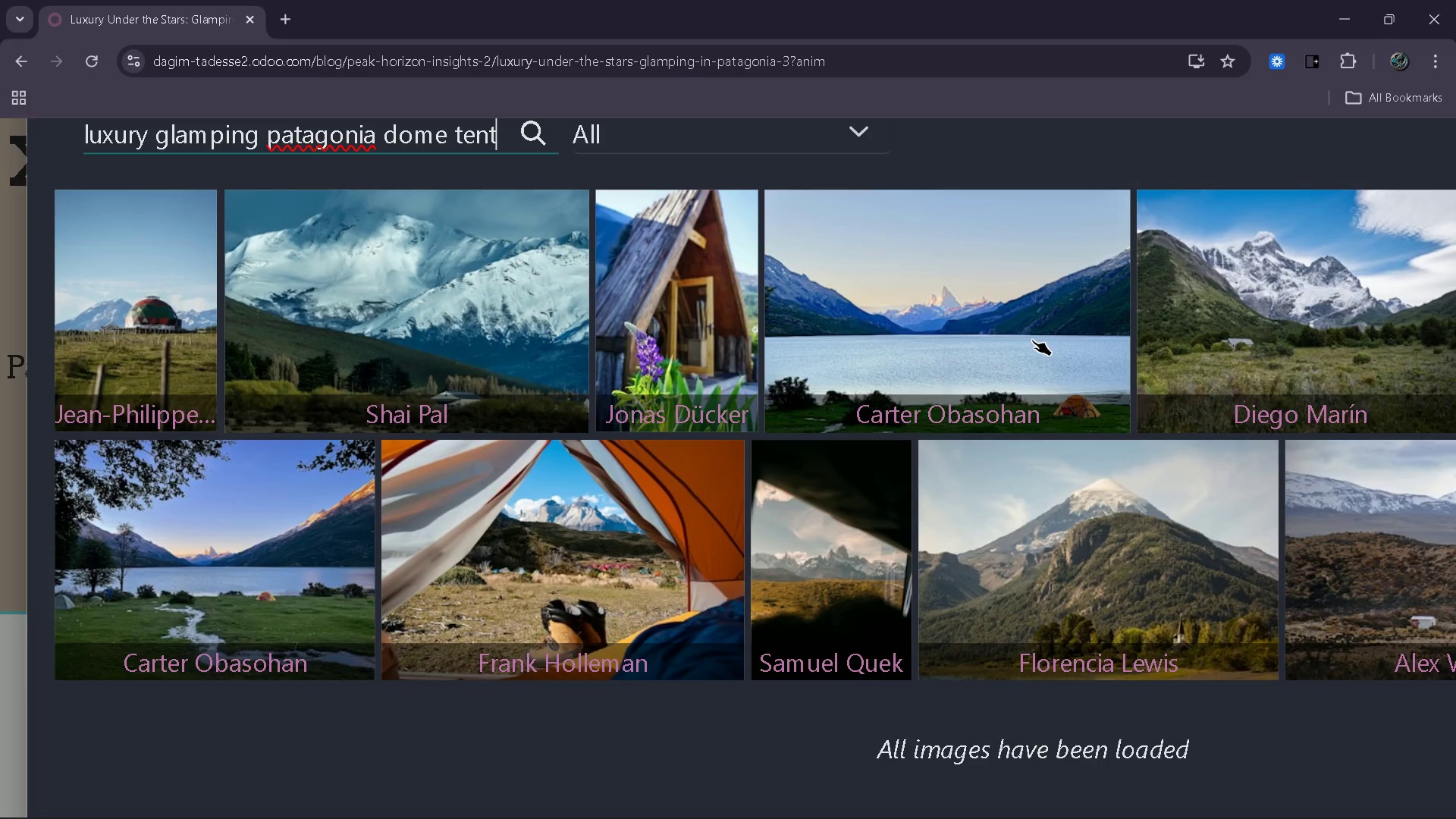 
left_click([695, 388])
 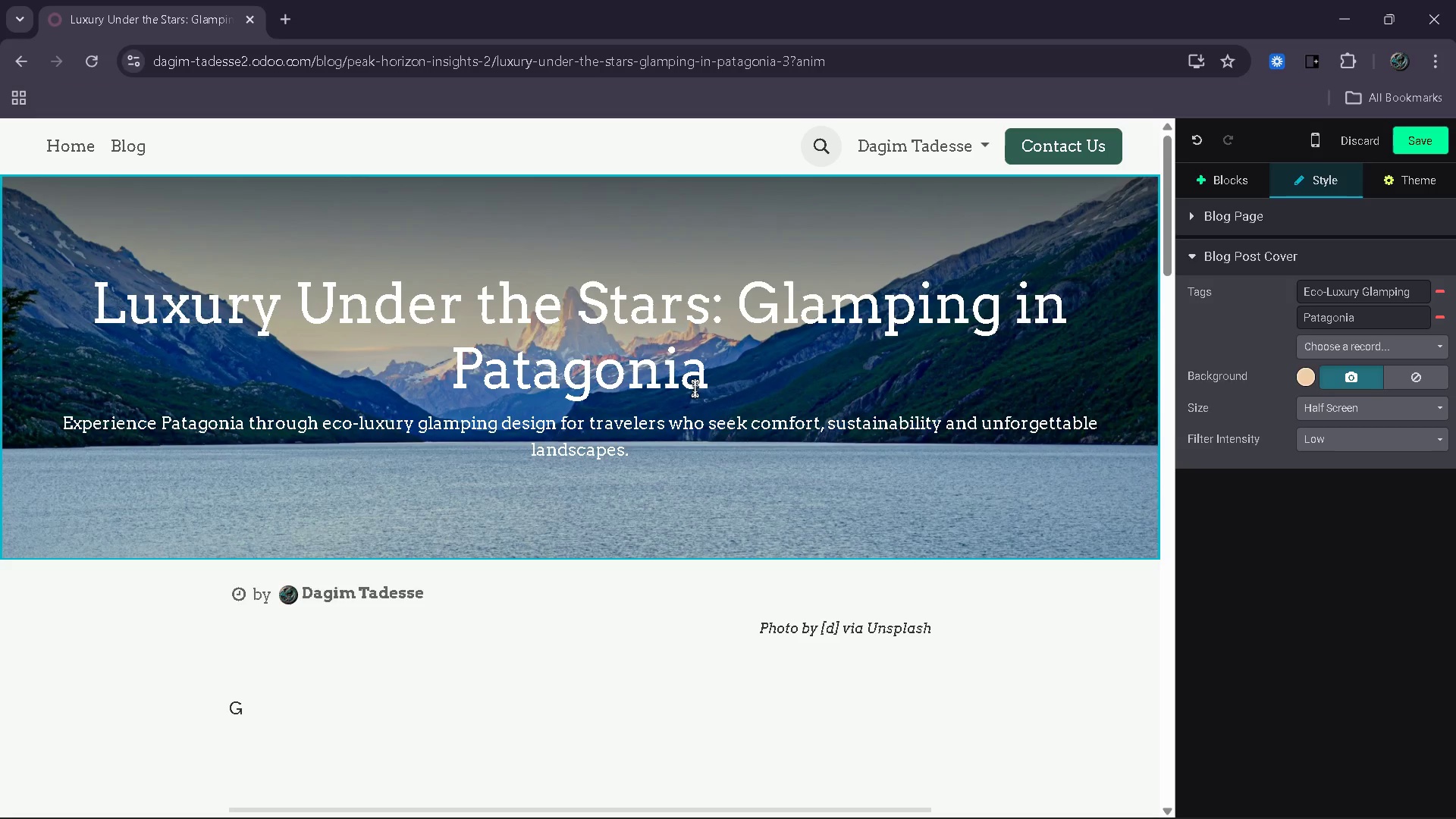 
wait(10.94)
 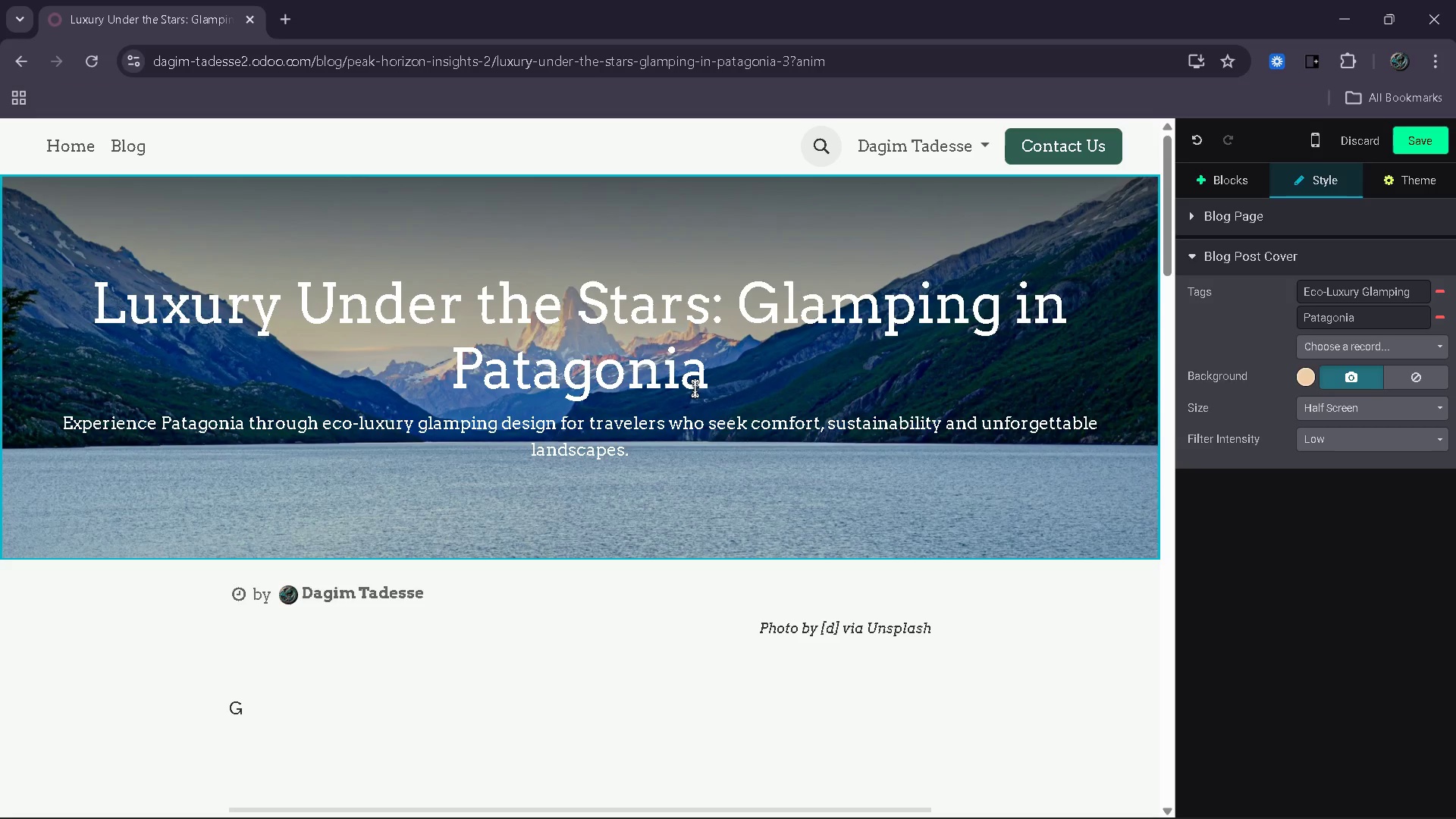 
left_click([1336, 406])
 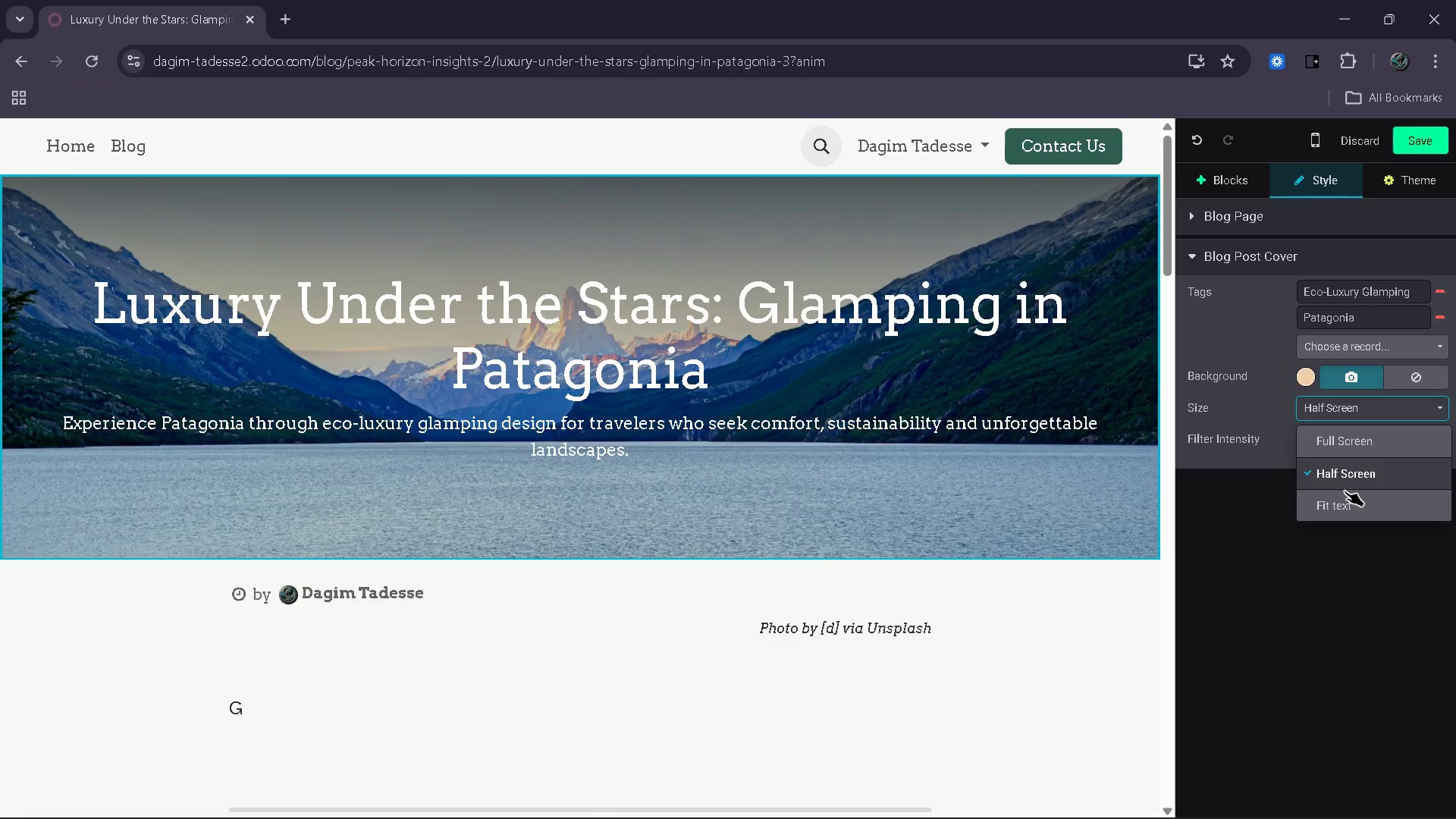 
left_click([1345, 497])
 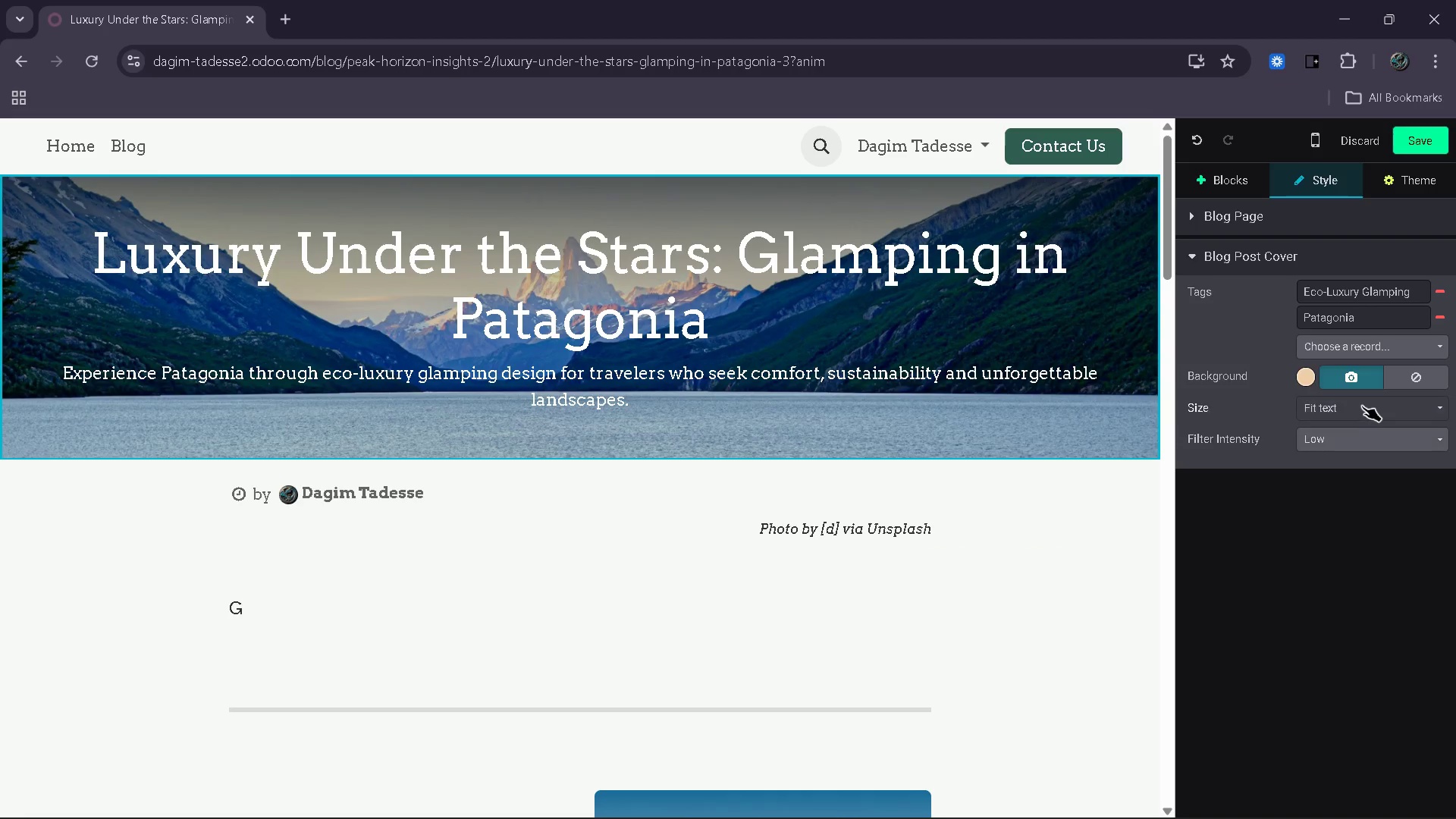 
left_click([1362, 404])
 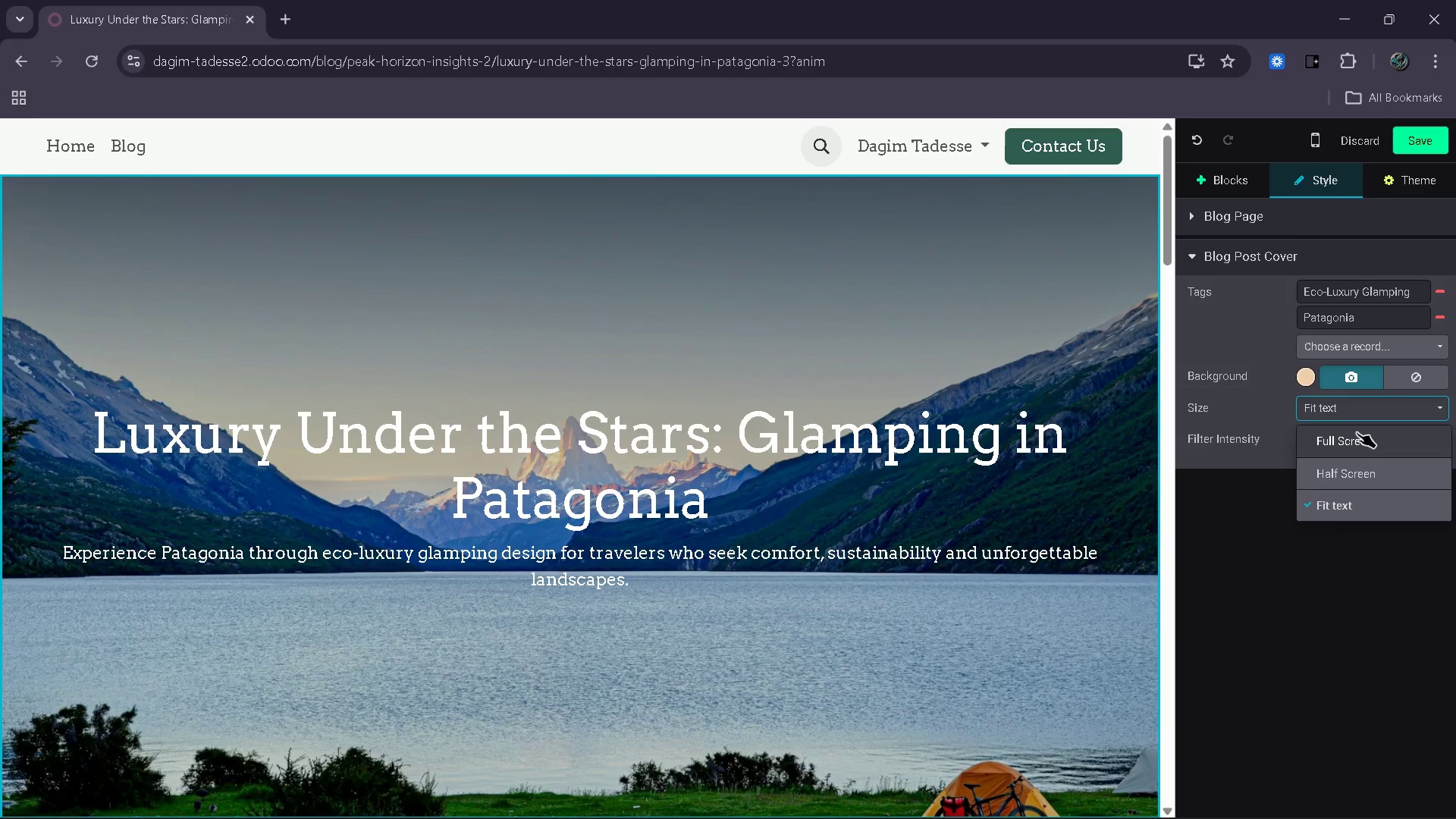 
left_click([1357, 432])
 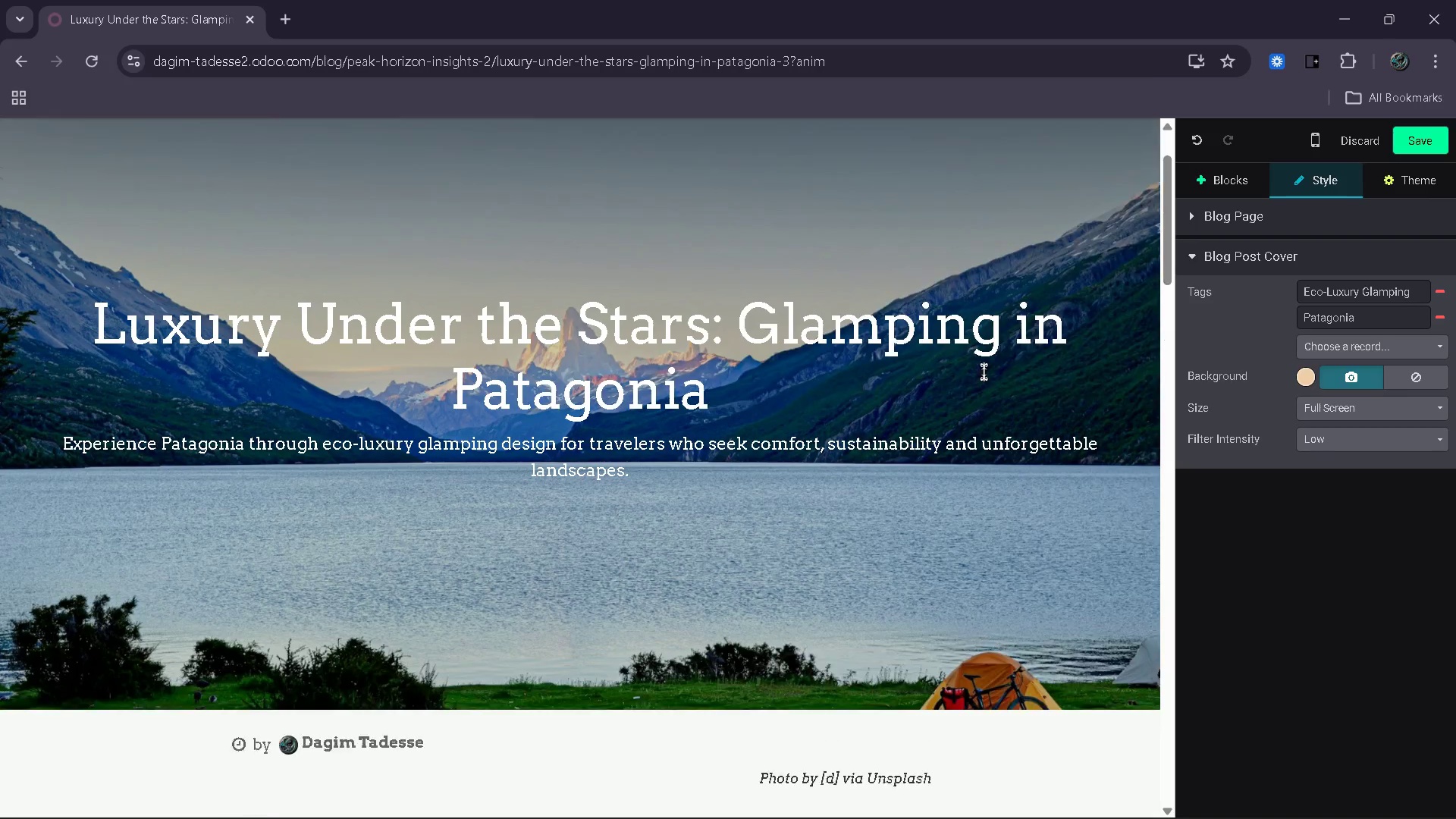 
wait(21.23)
 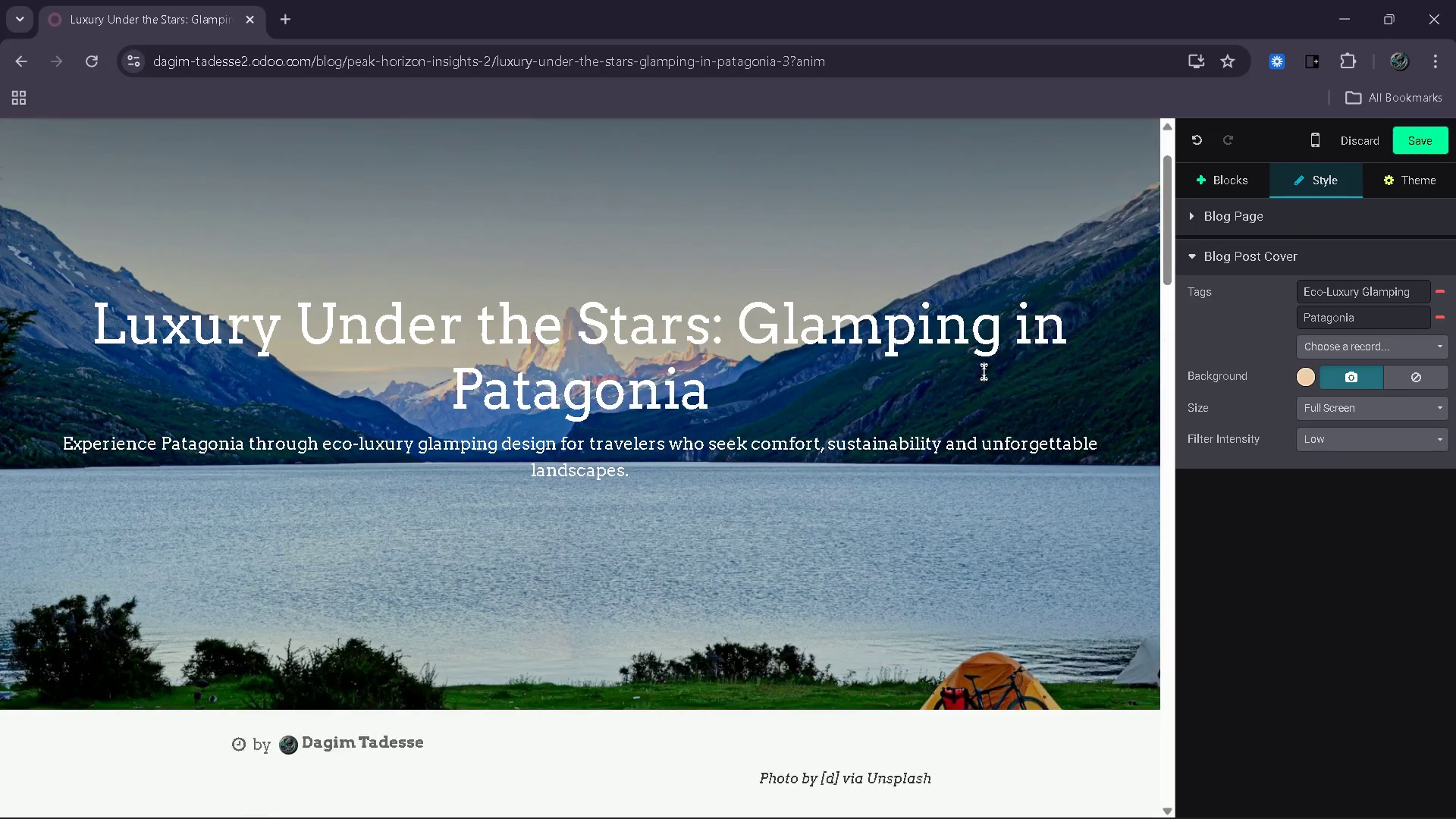 
left_click([1043, 354])
 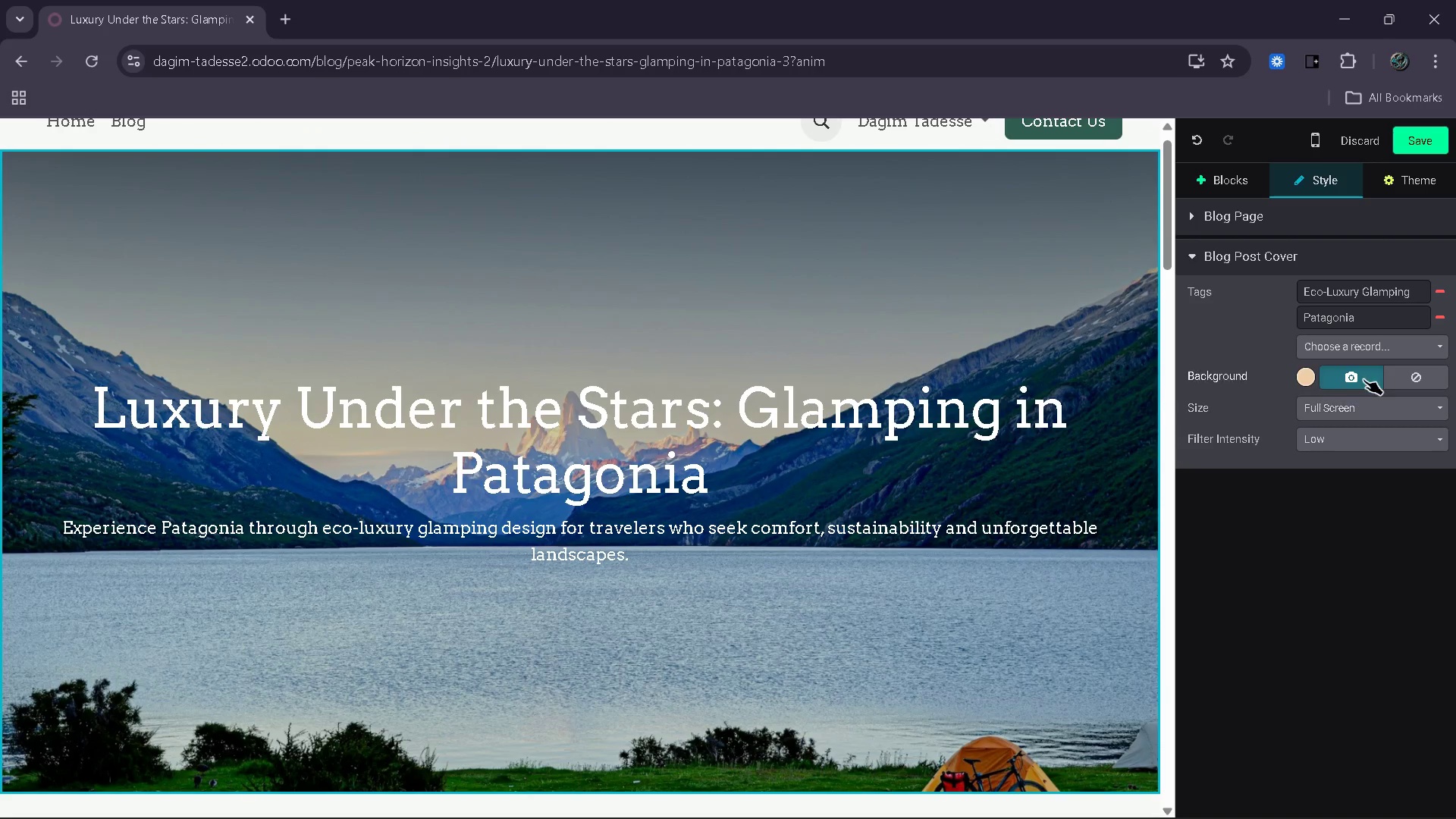 
left_click([1365, 373])
 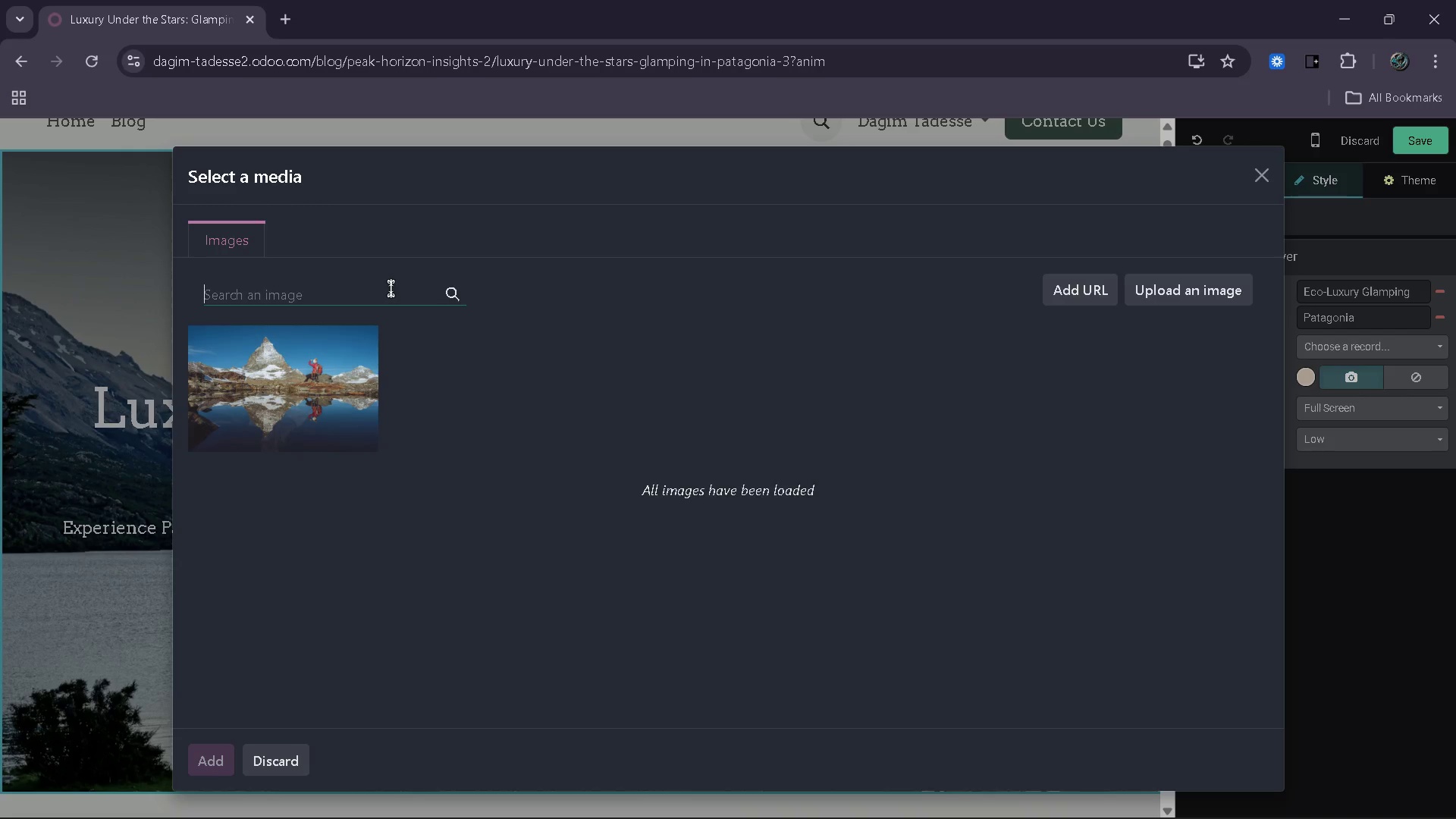 
type(glamping patagonia dome tent star)
 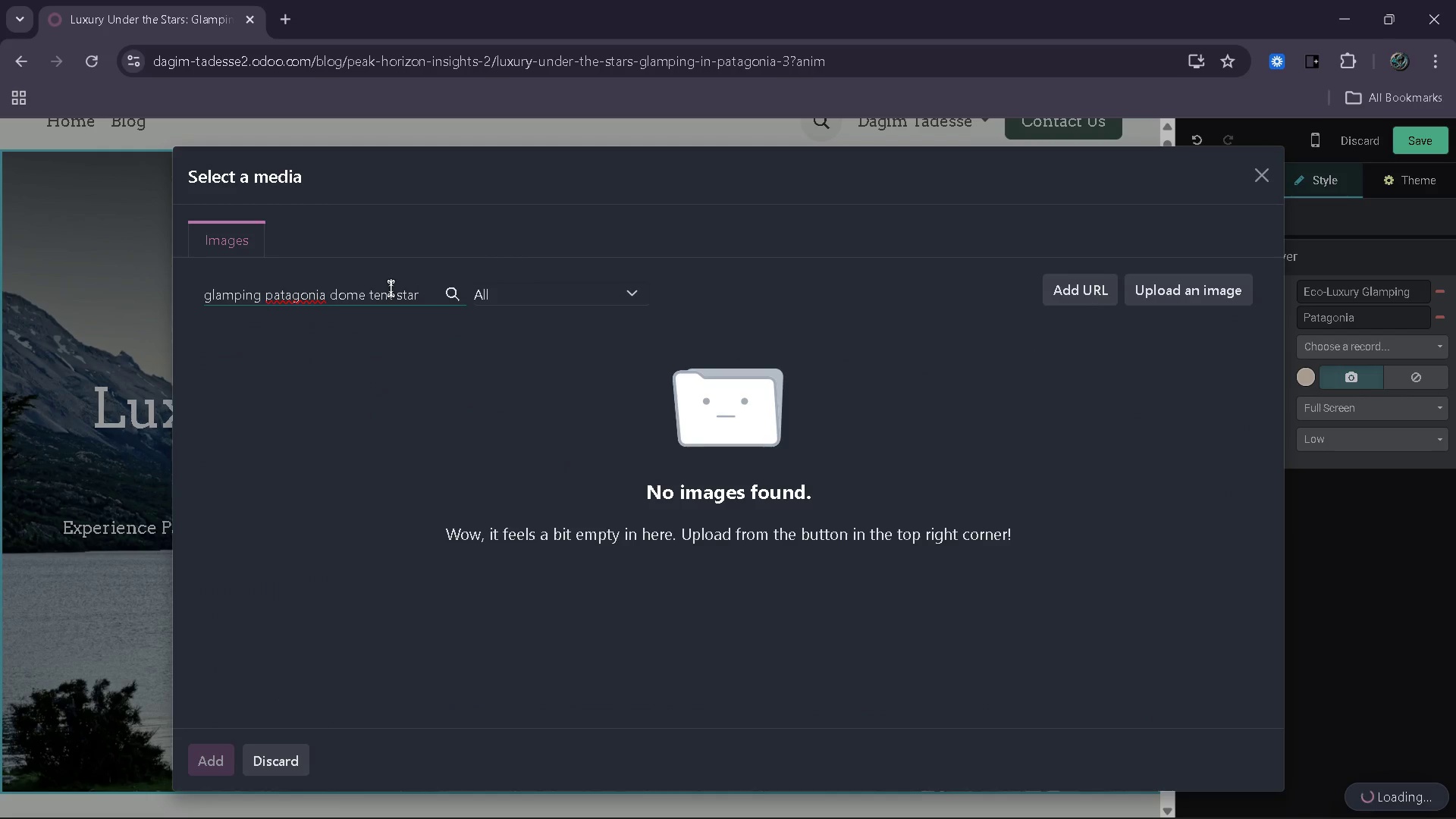 
key(S)
 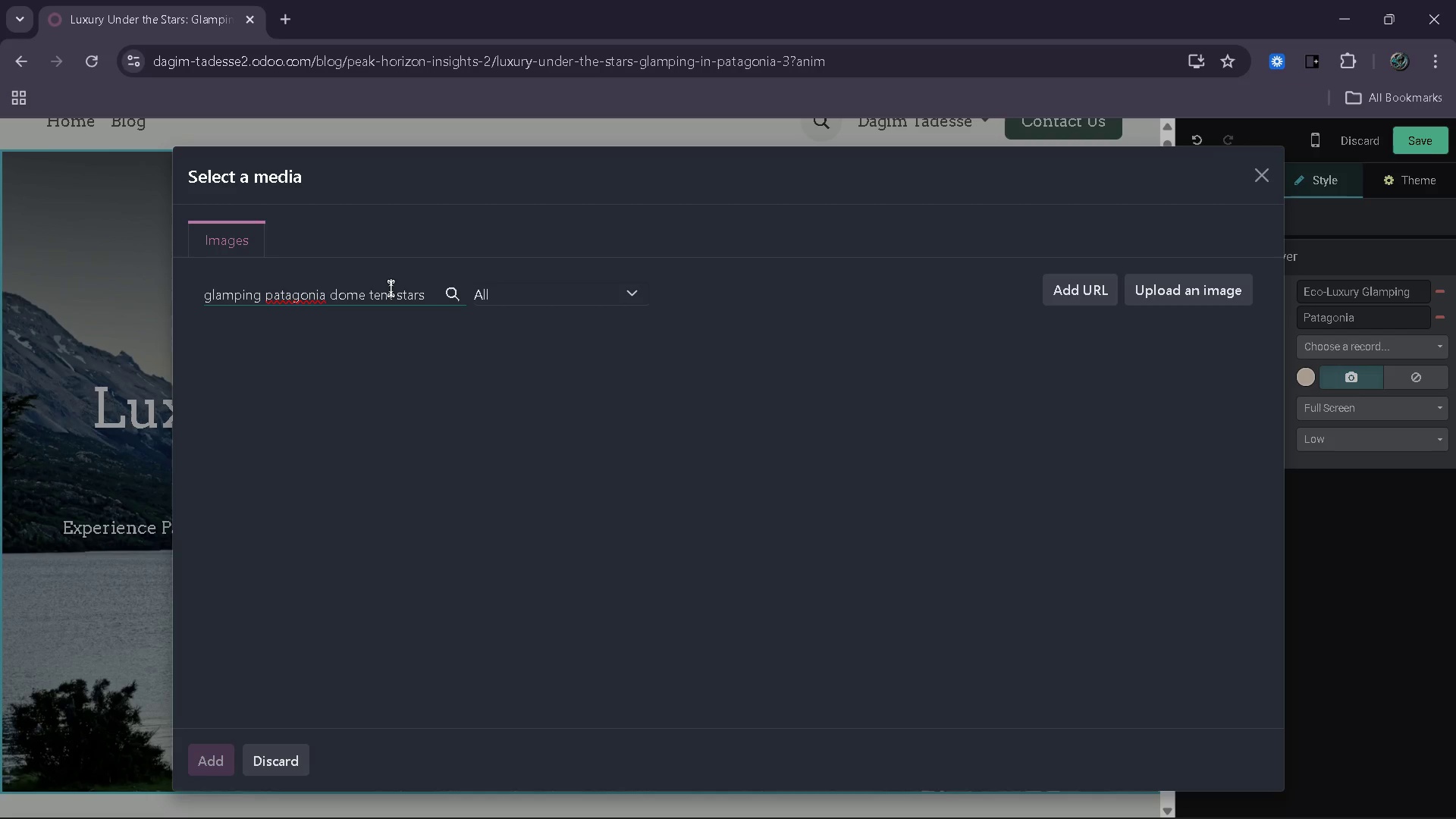 
mouse_move([548, 221])
 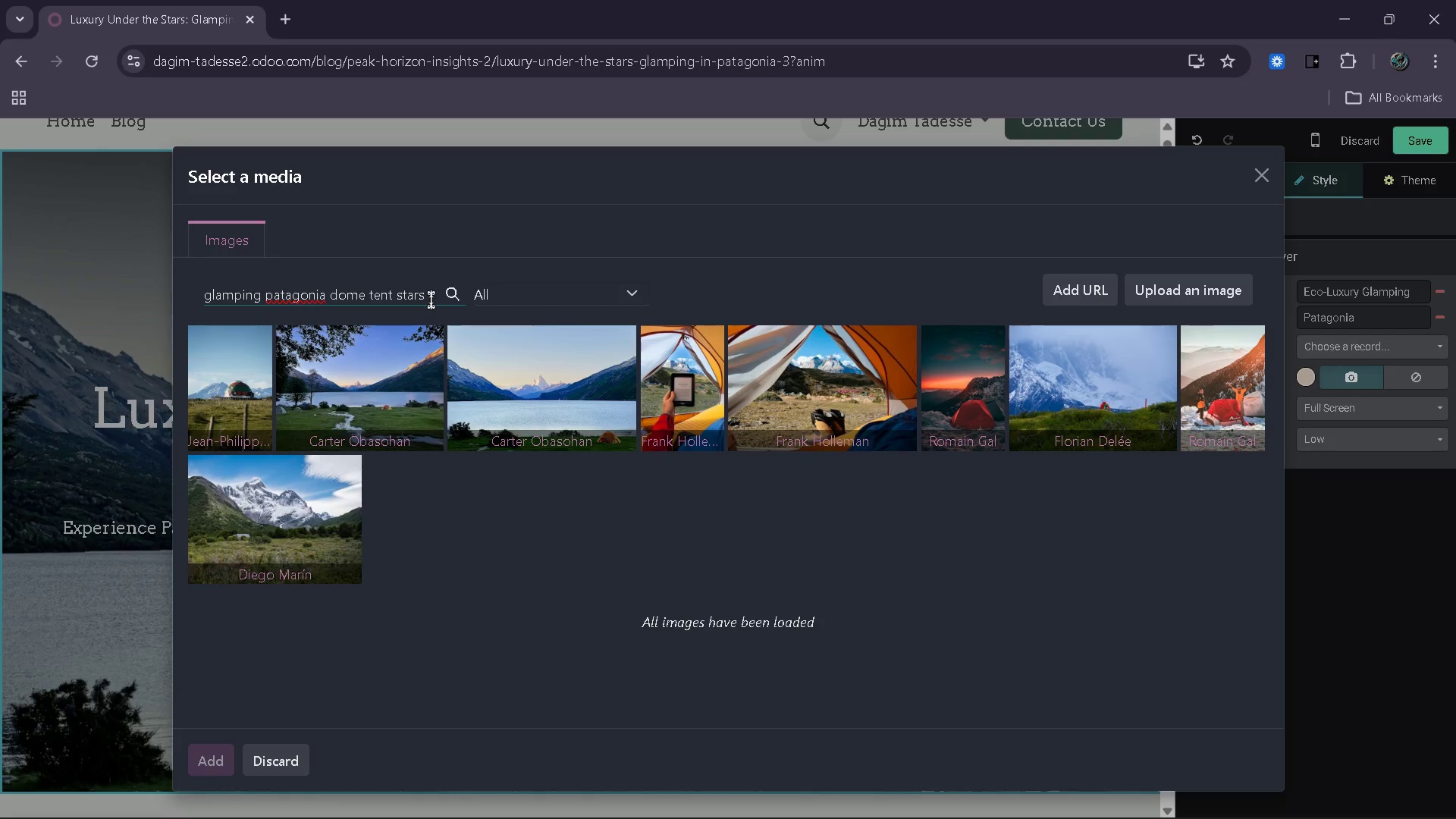 
wait(26.54)
 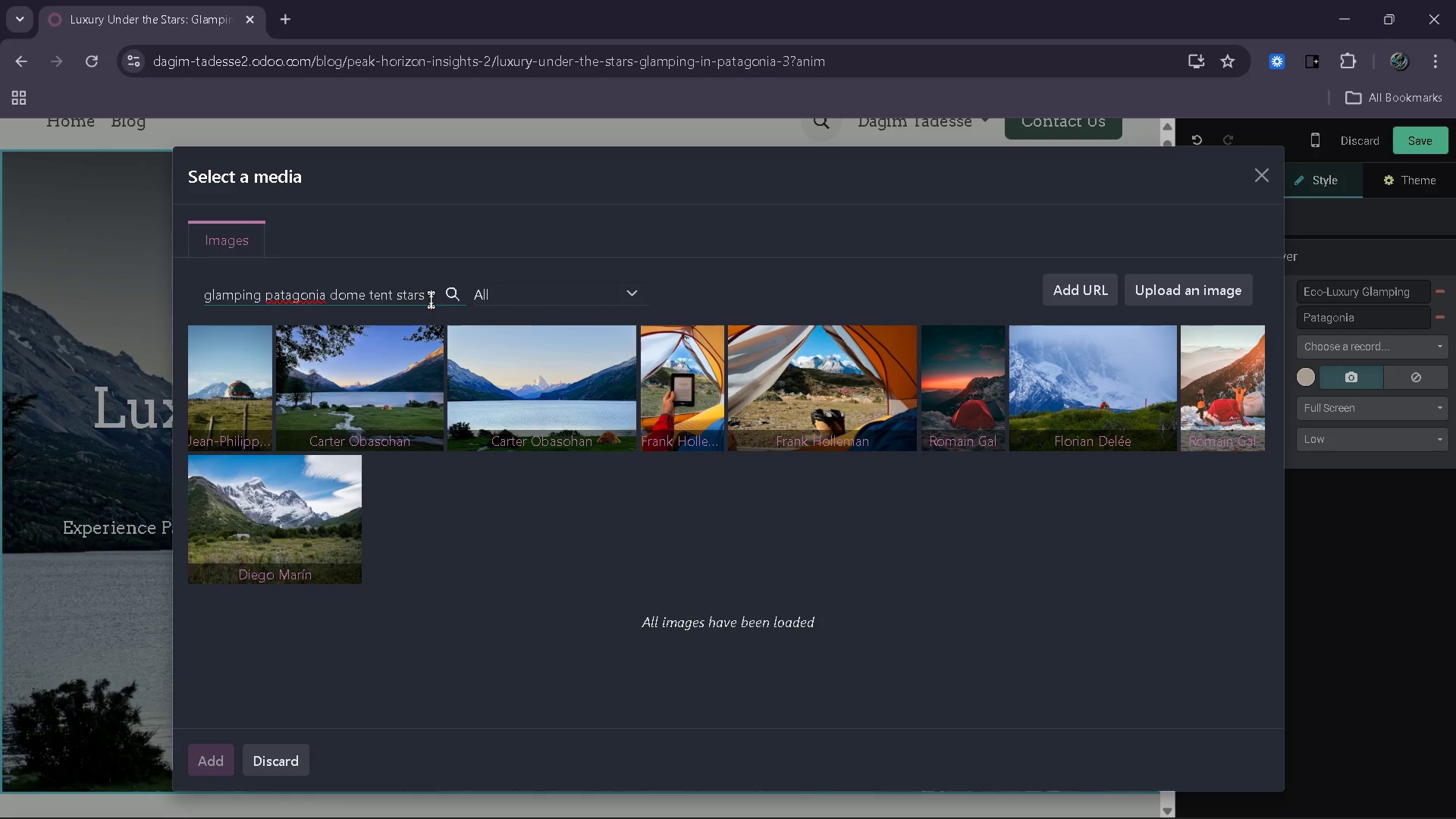 
left_click([1272, 176])
 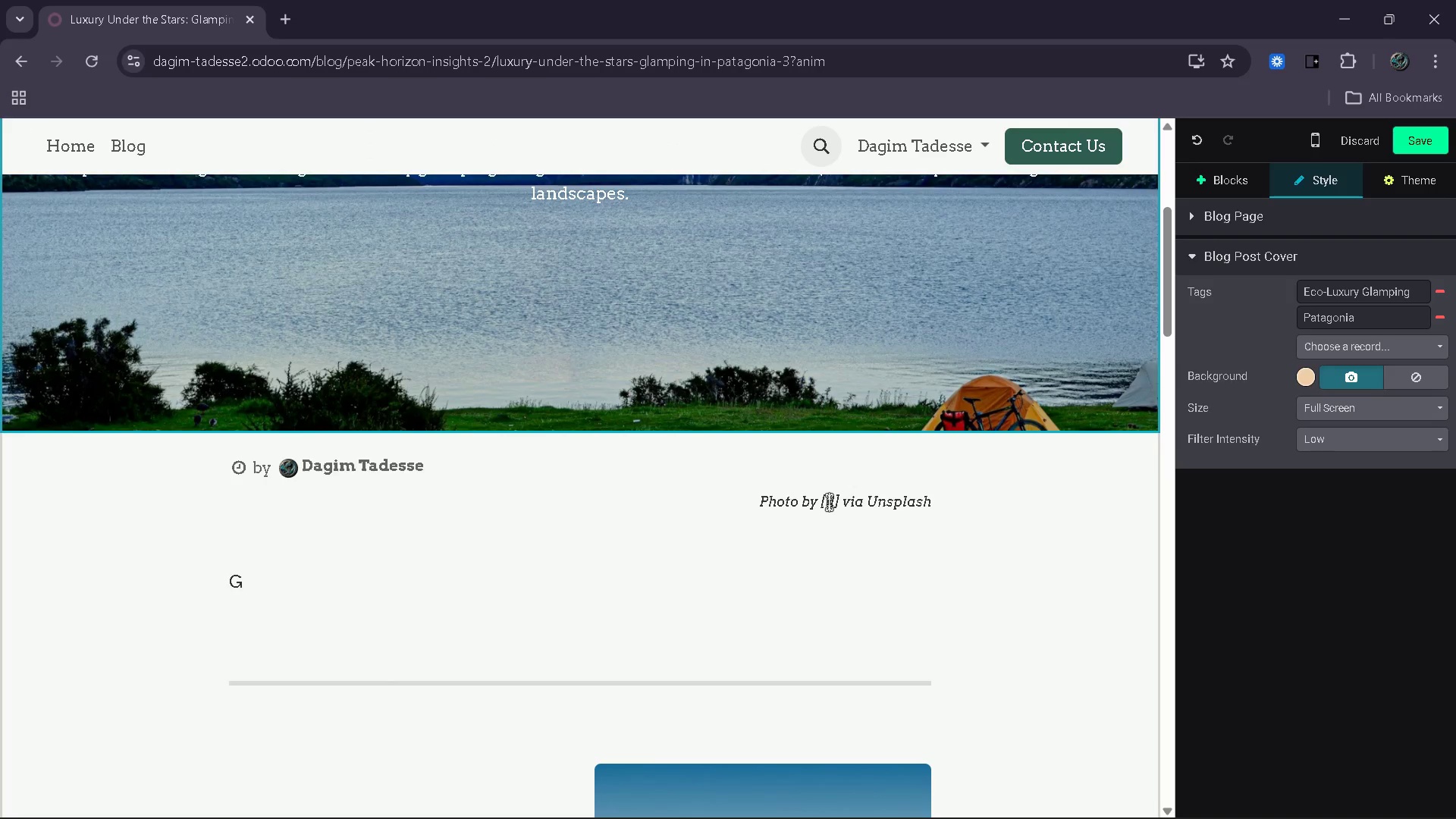 
left_click([835, 503])
 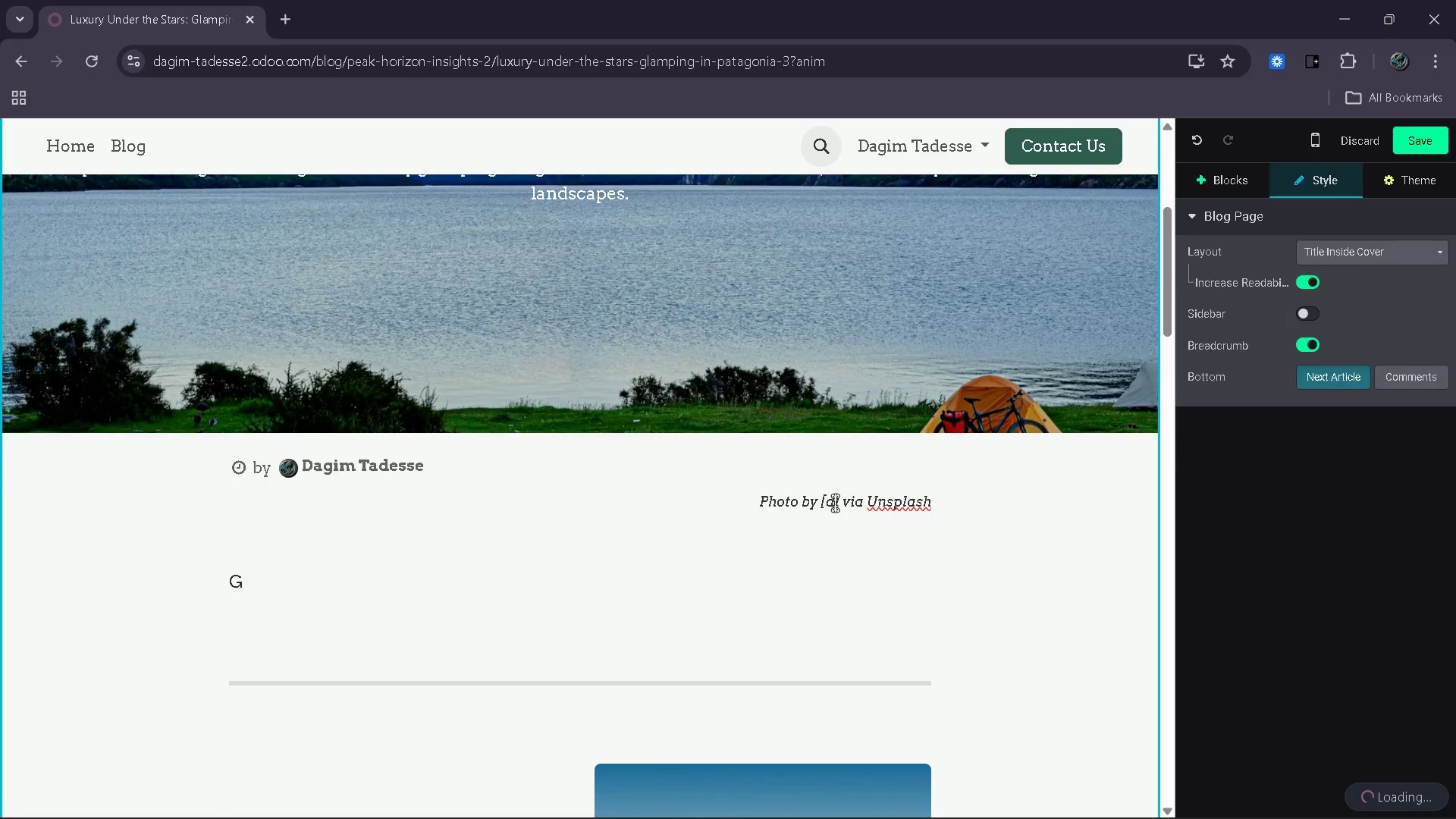 
key(Backspace)
type(Carter)
 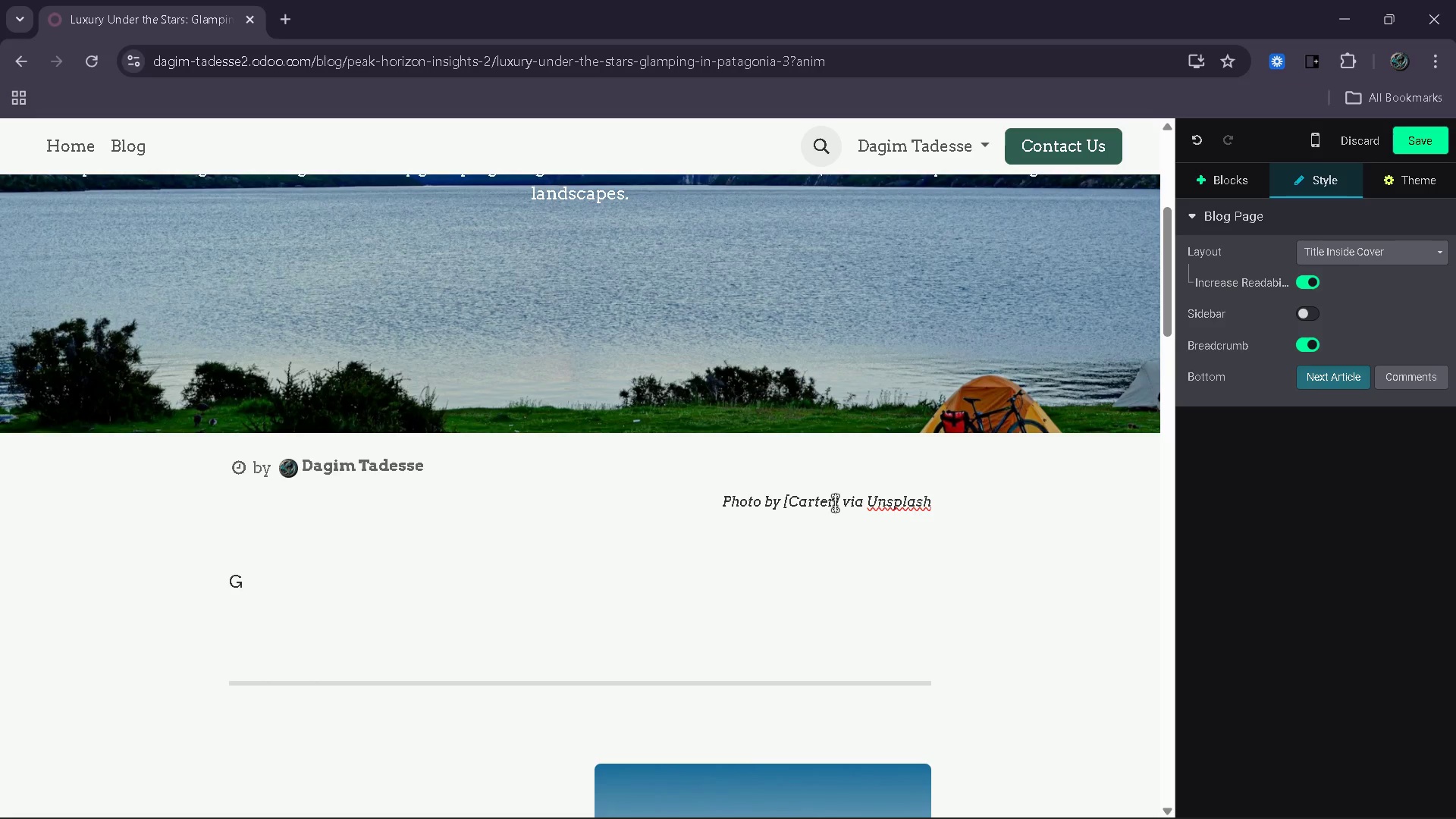 
type( Ov)
key(Backspace)
type(basohan)
 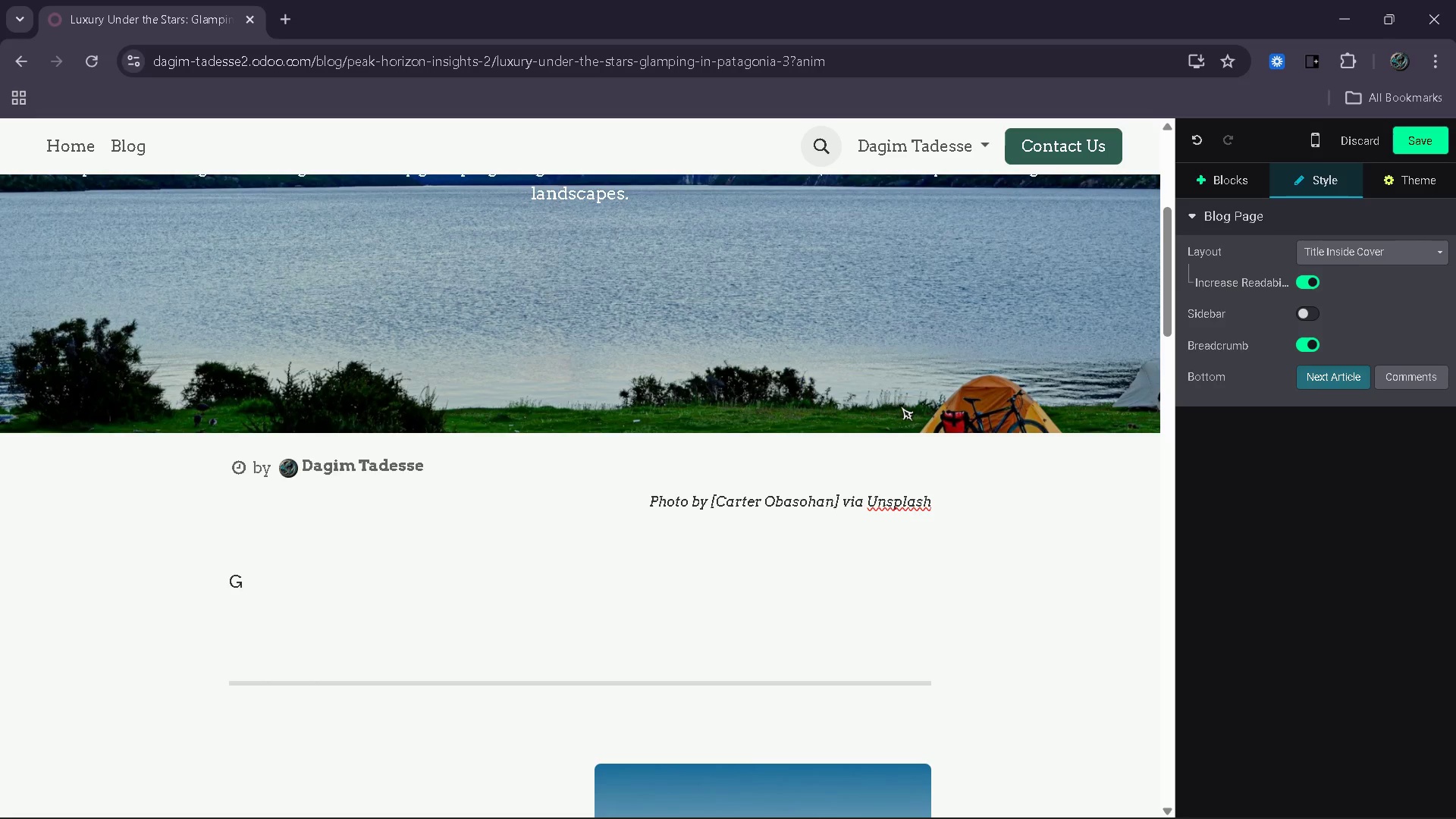 
wait(18.17)
 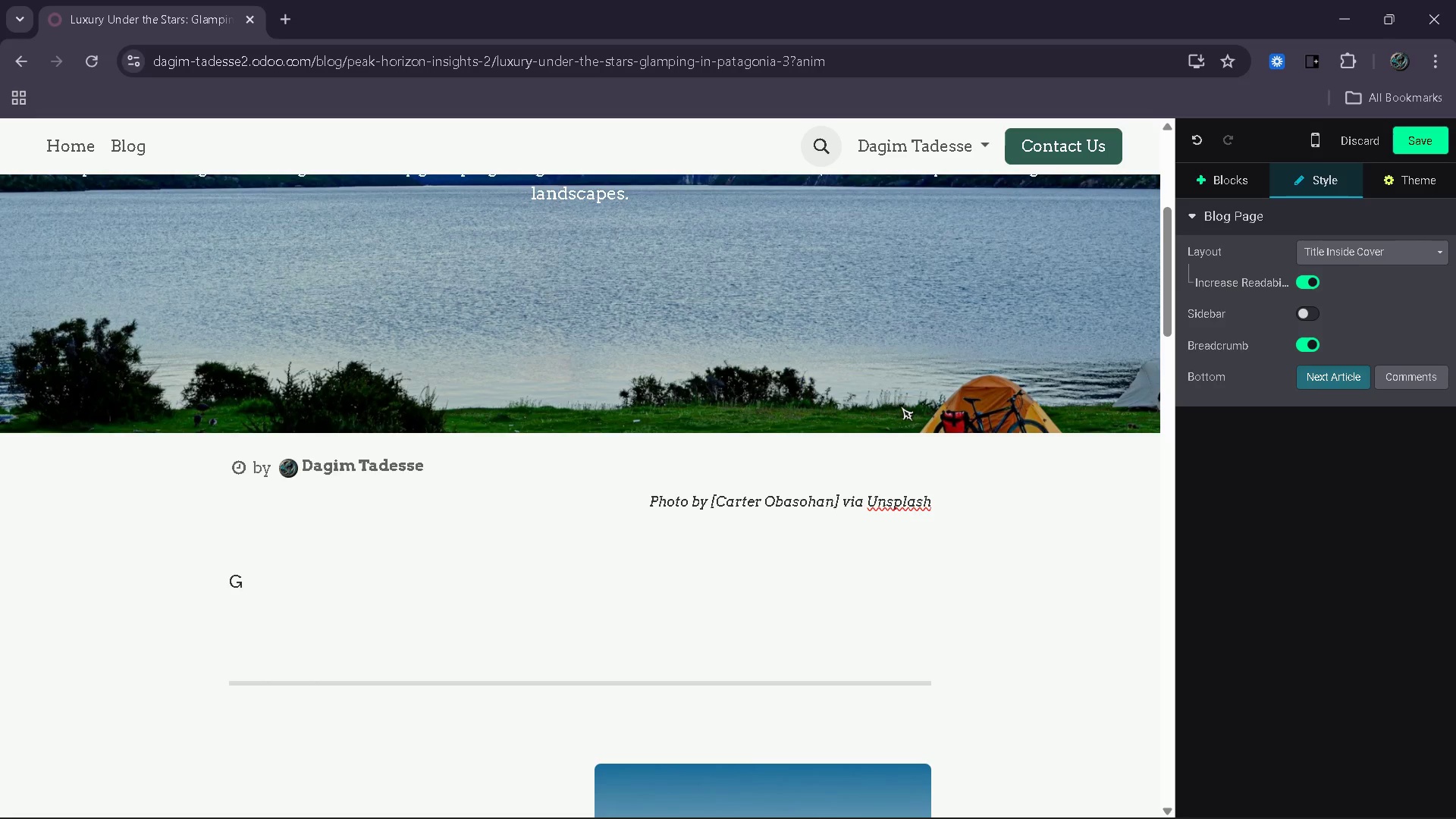 
double_click([799, 483])
 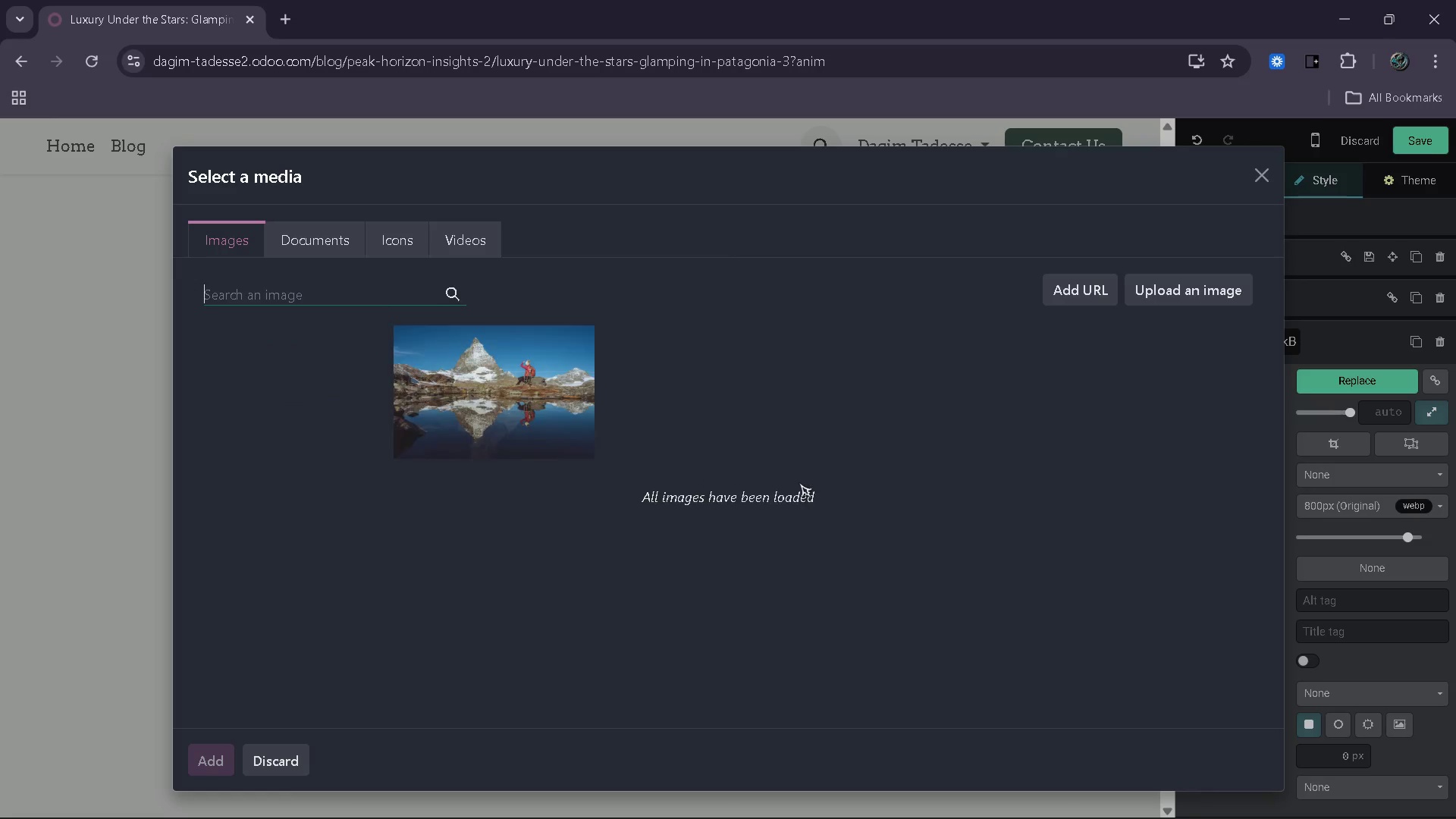 
type(glamping tent interior)
 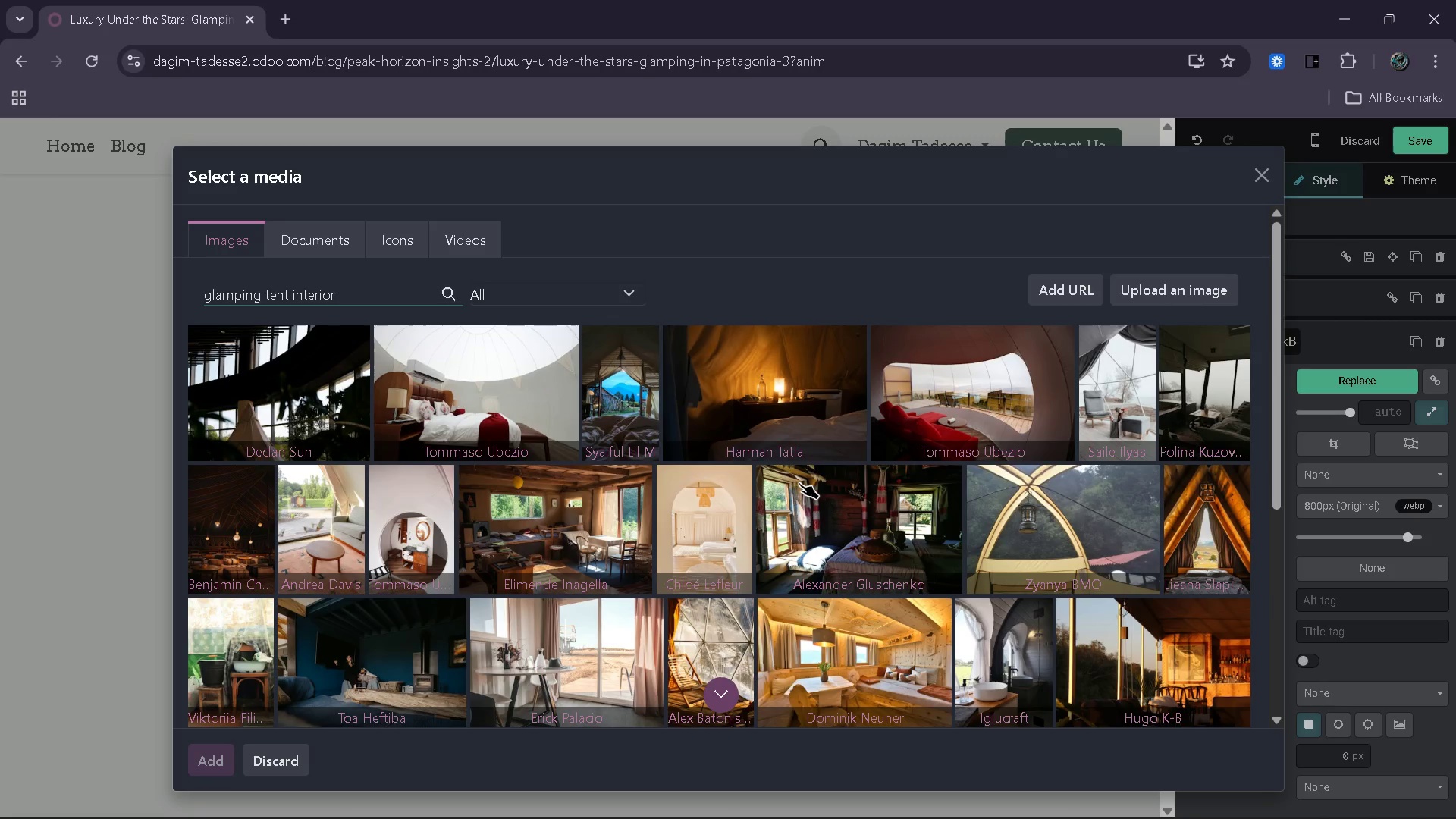 
wait(22.9)
 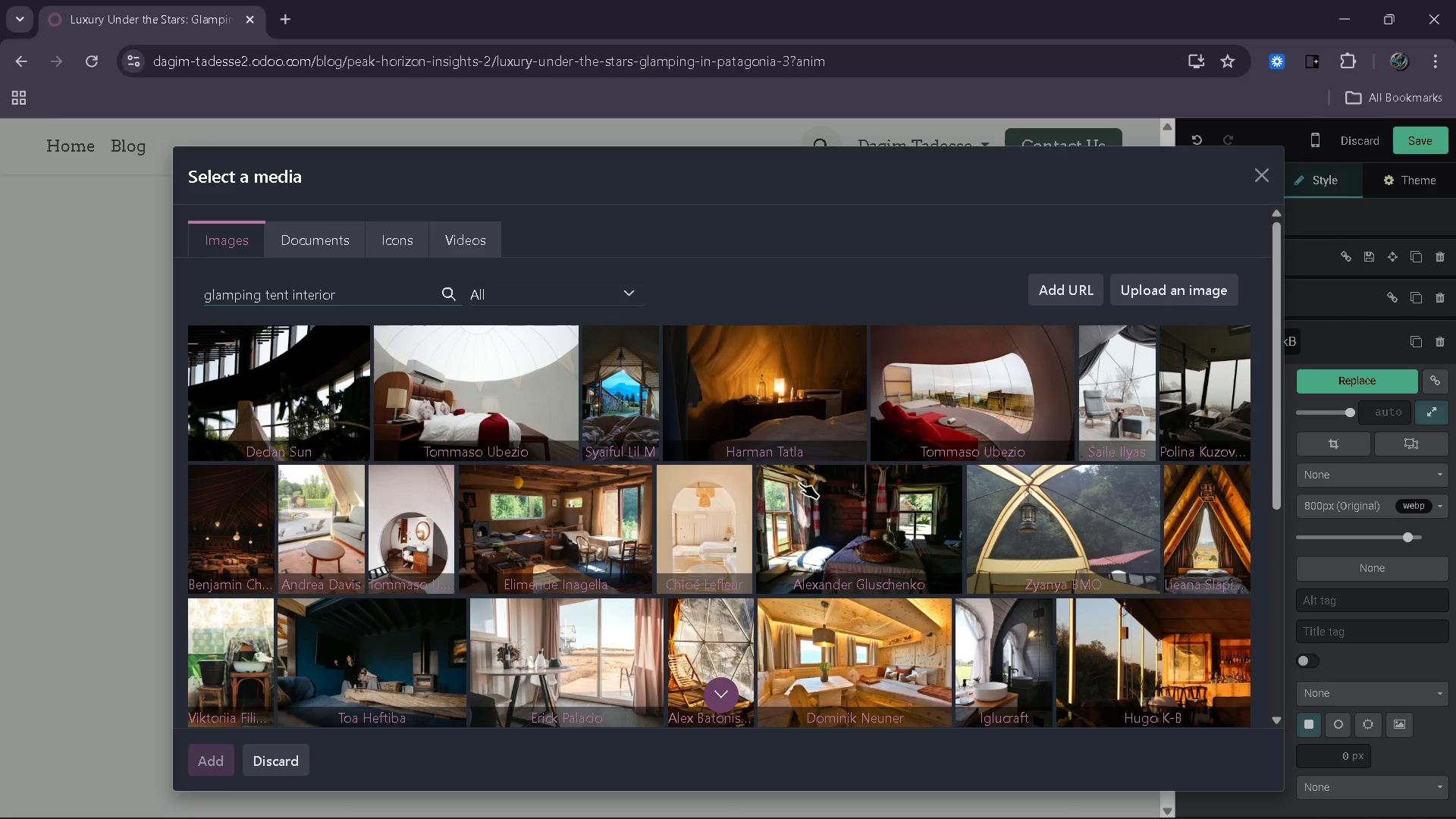 
mouse_move([877, 454])
 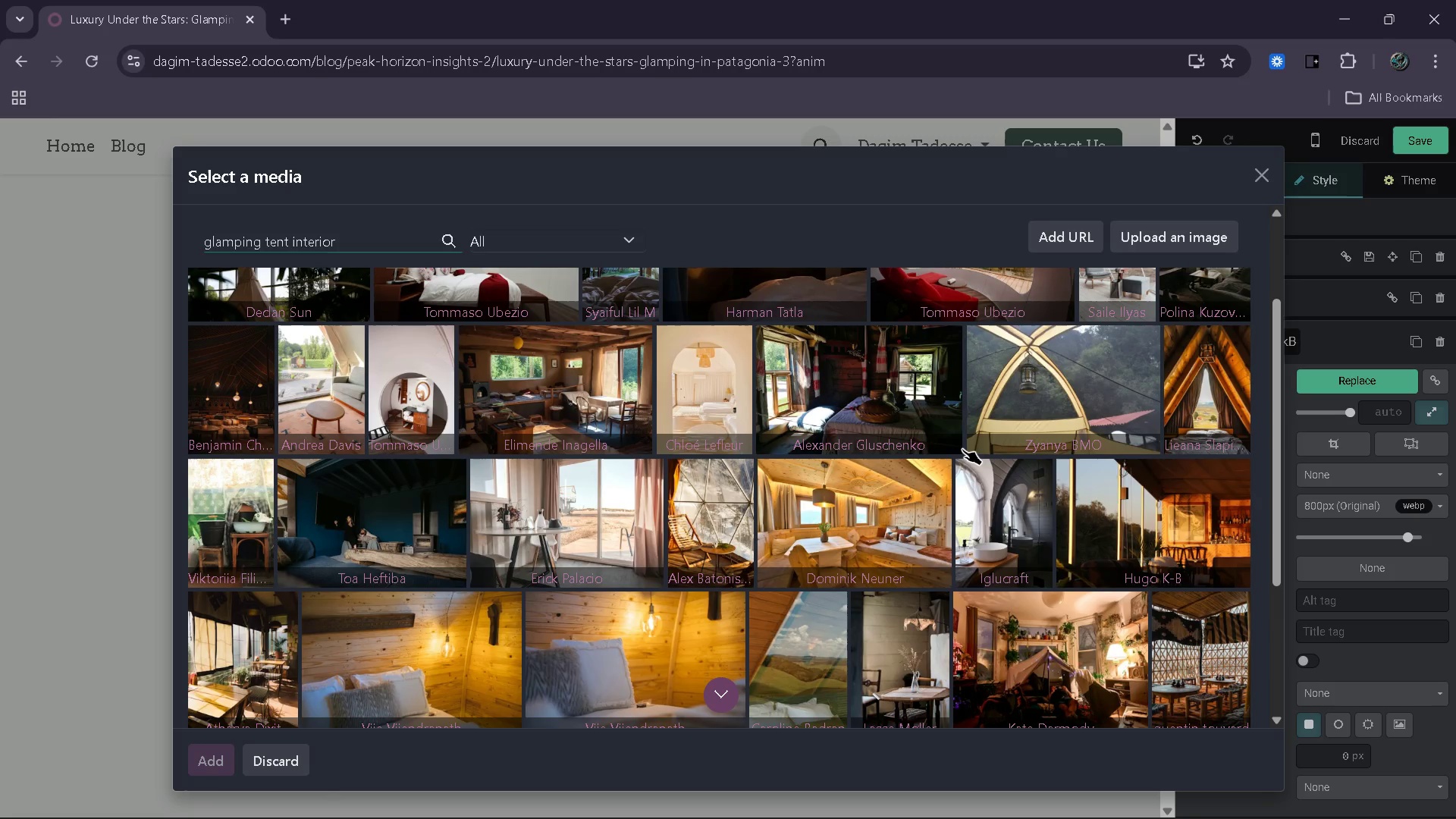 
wait(17.03)
 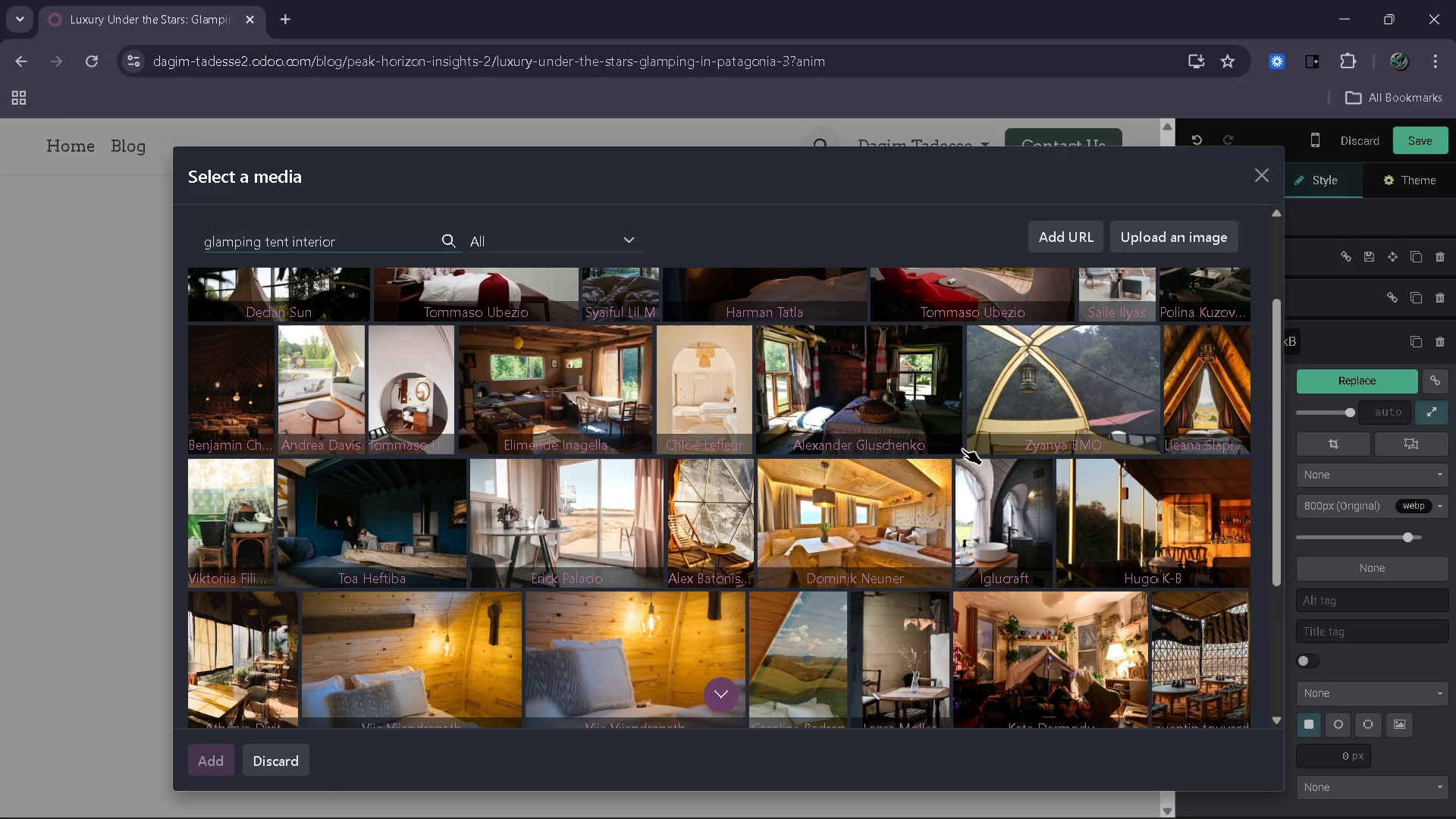 
type( mountain )
key(Backspace)
 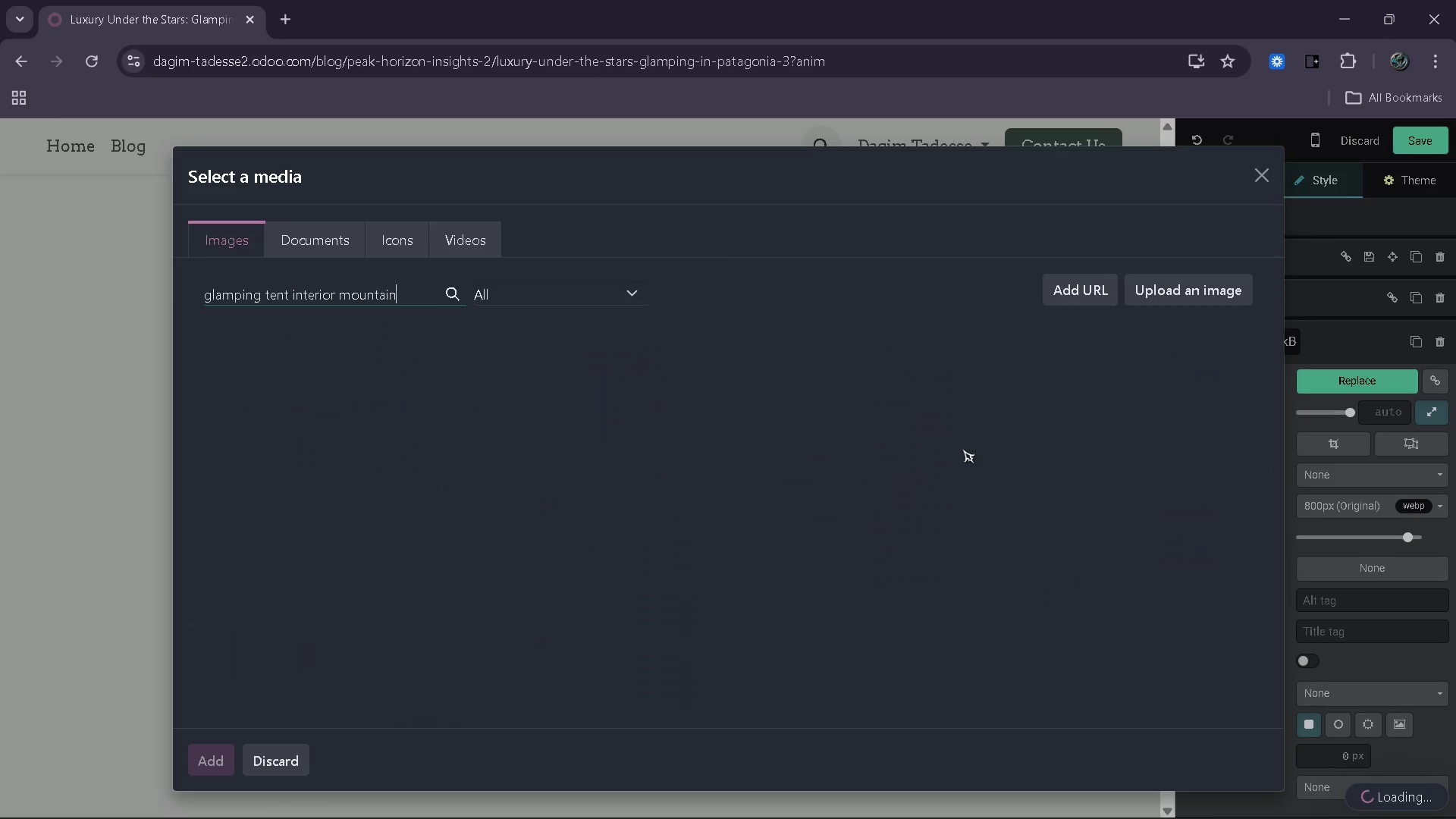 
wait(8.33)
 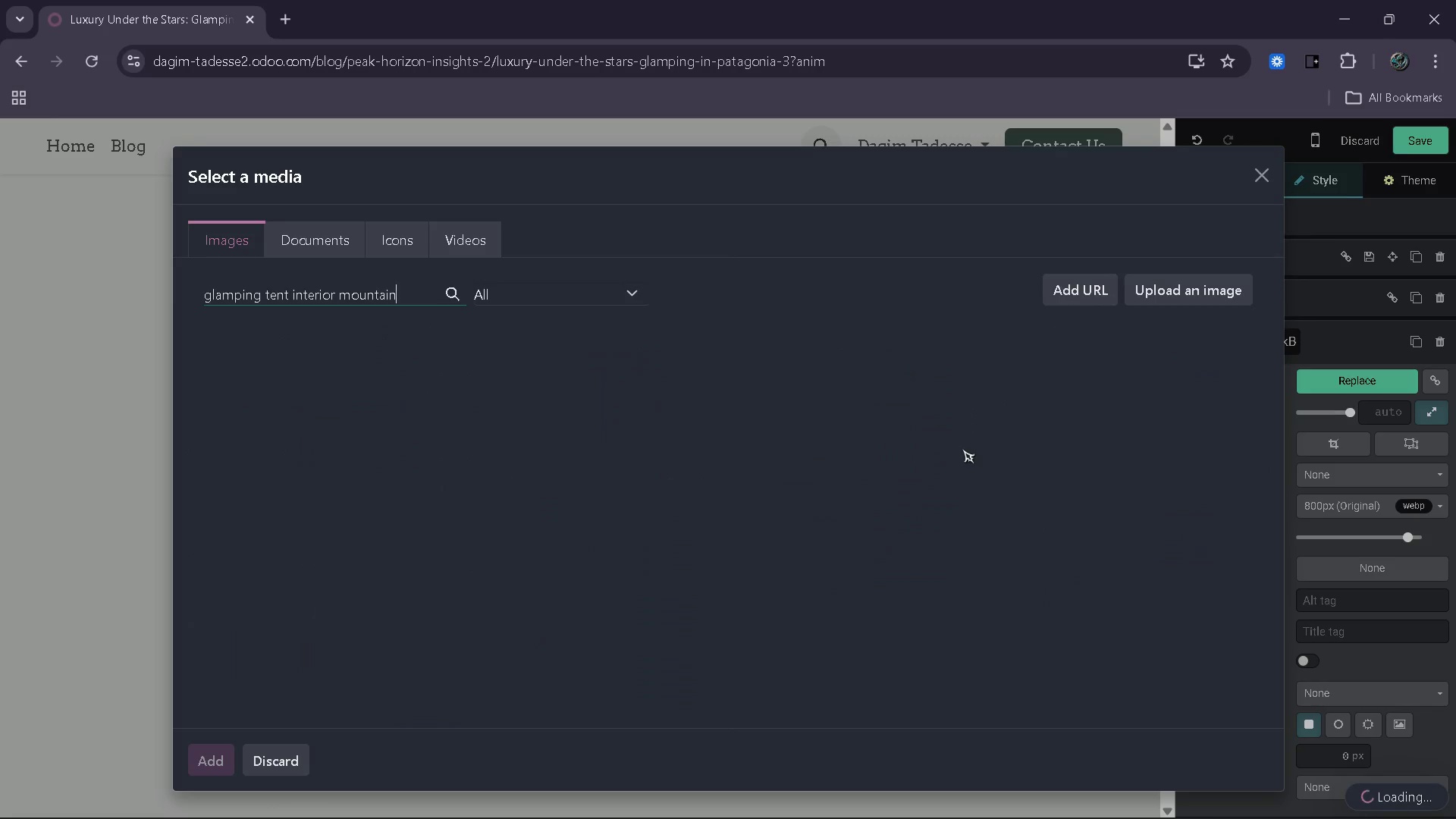 
left_click([741, 502])
 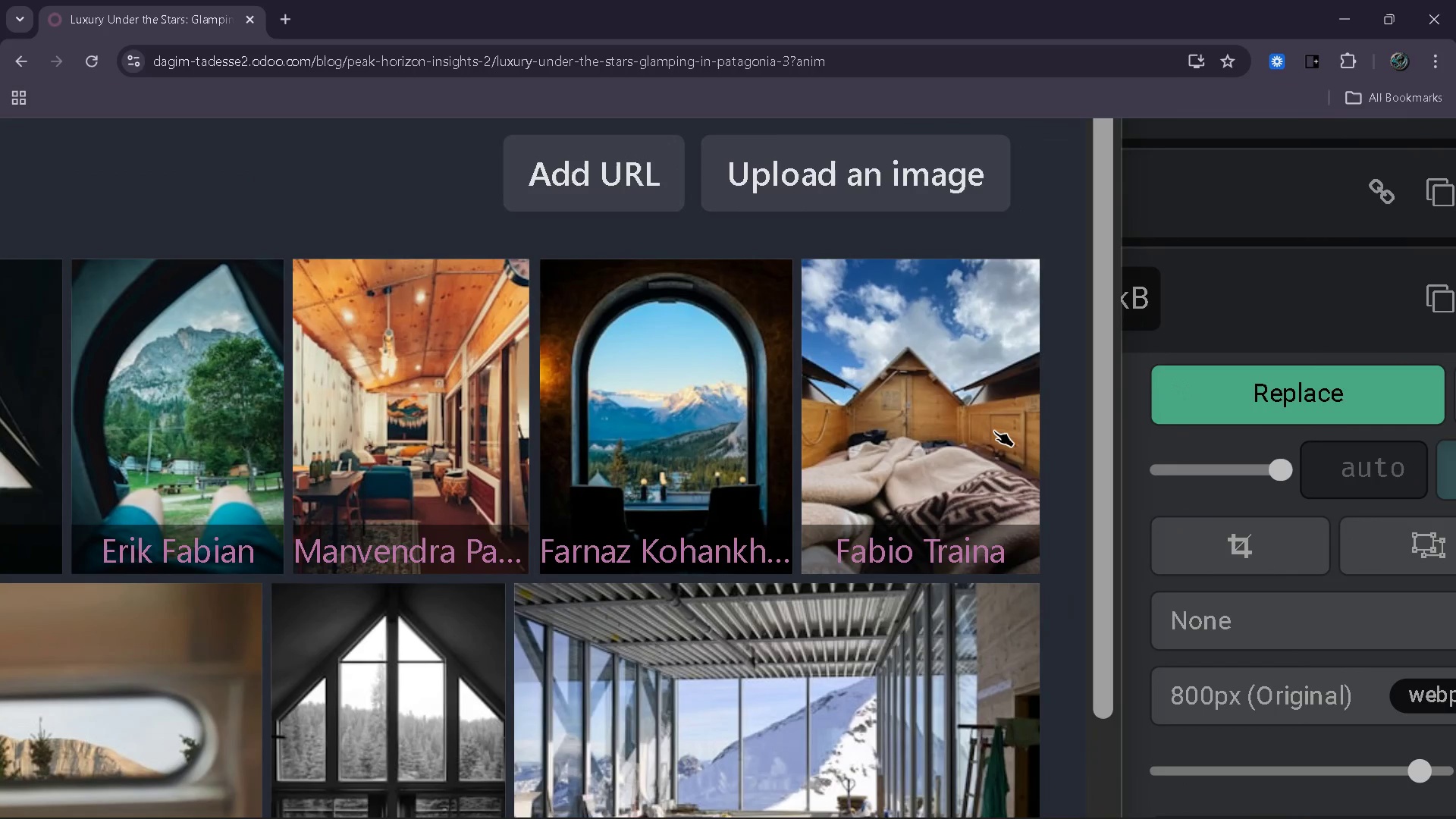 
wait(40.27)
 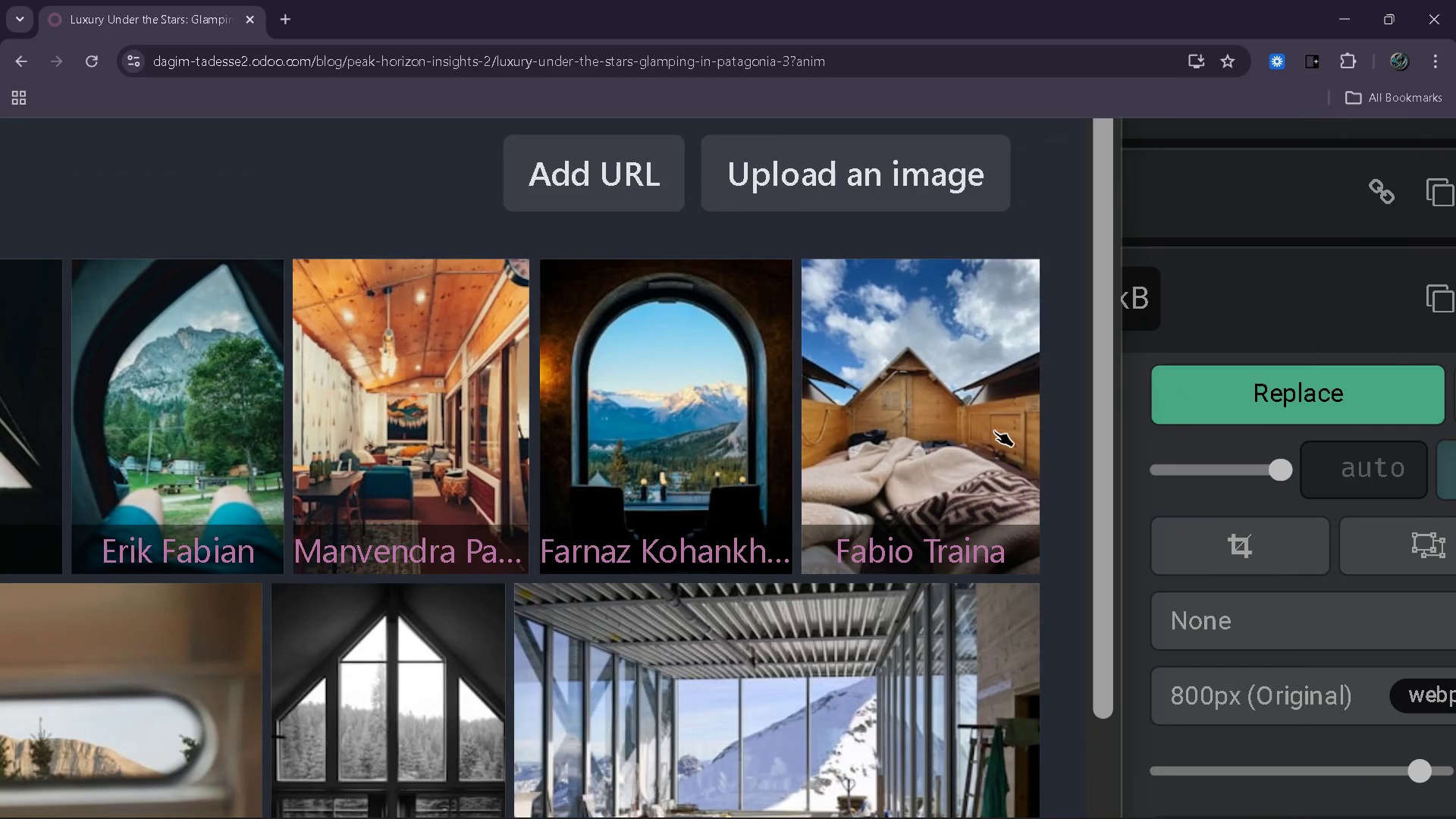 
left_click([912, 466])
 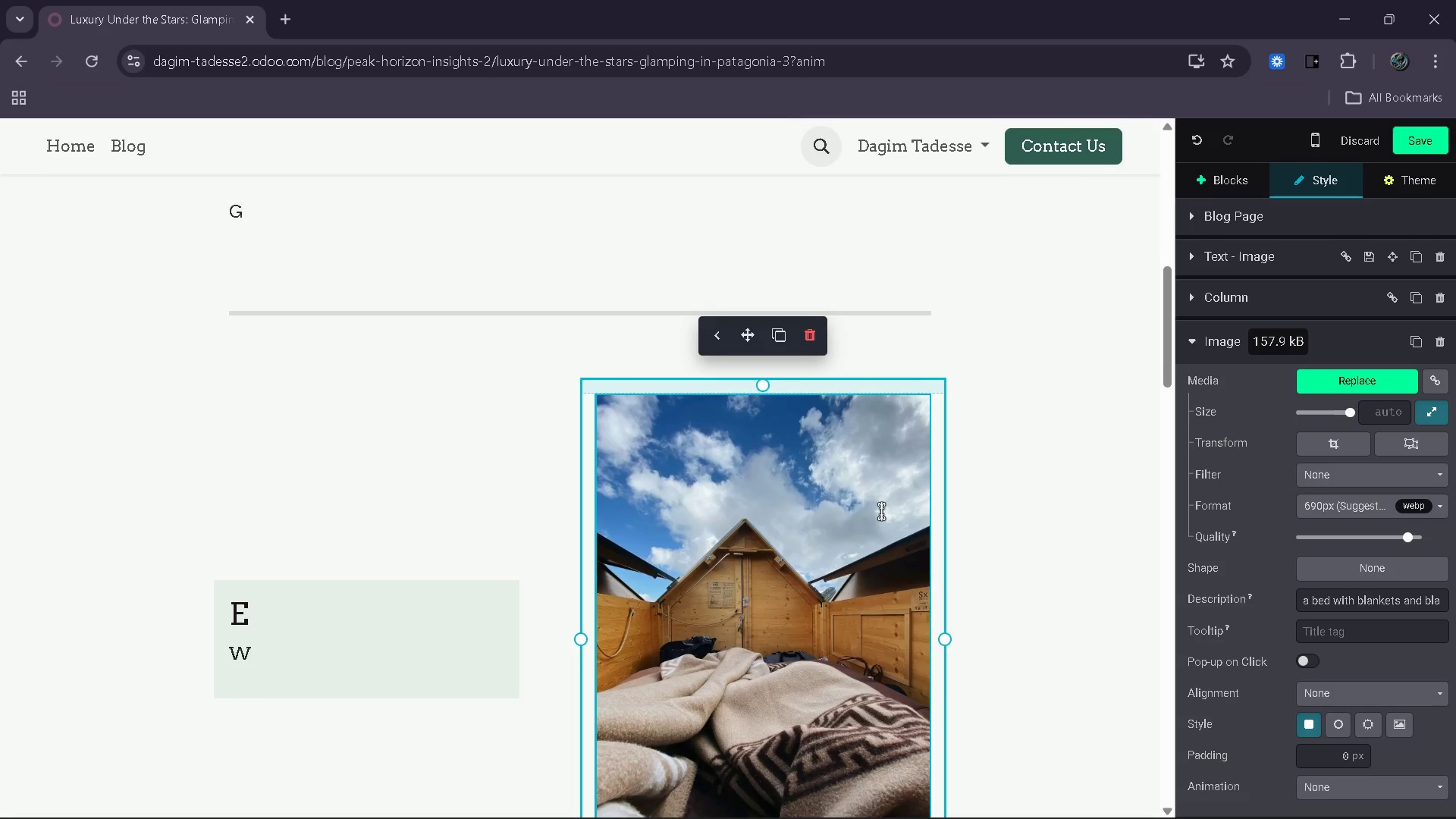 
wait(7.23)
 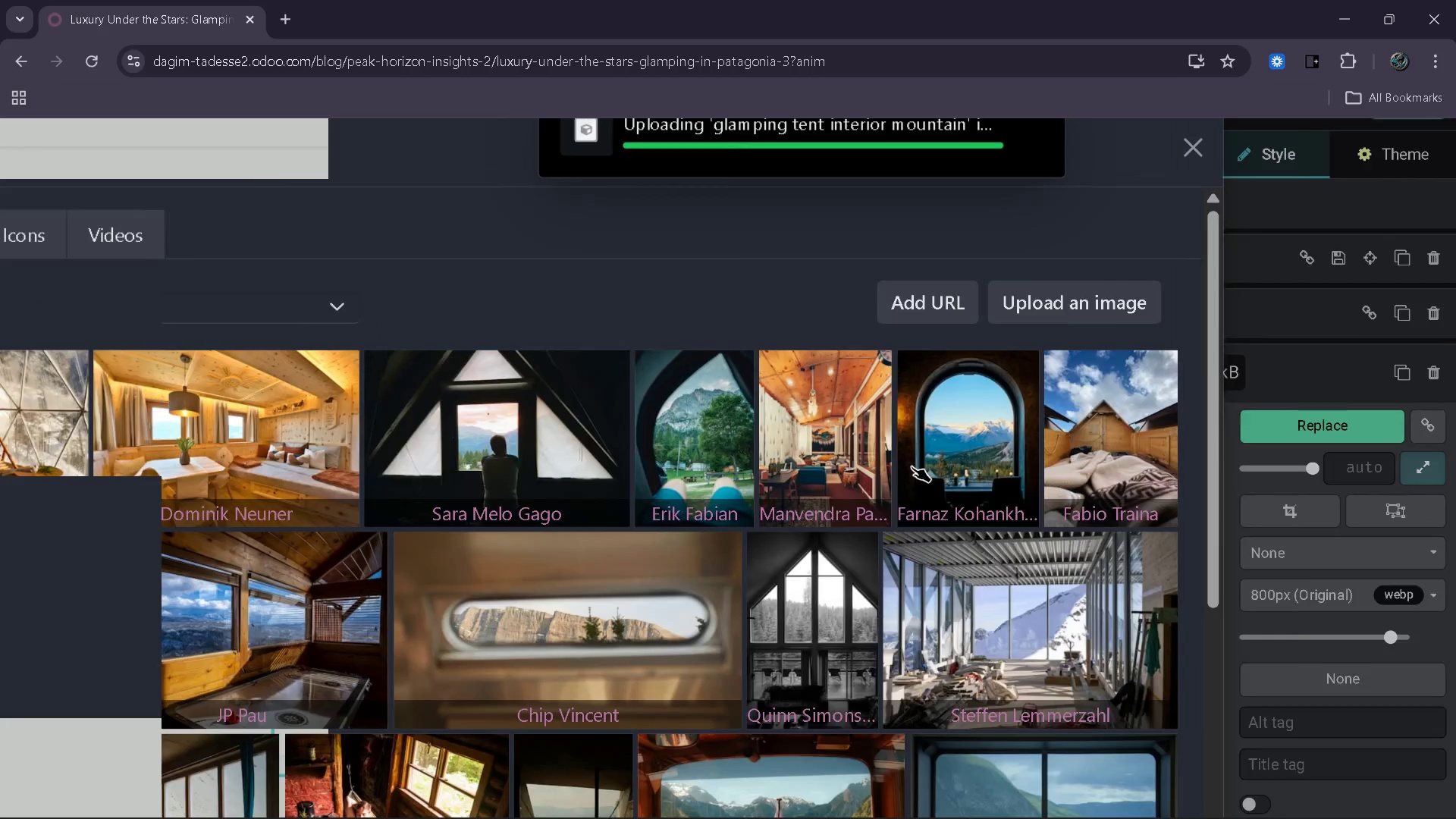 
left_click([672, 610])
 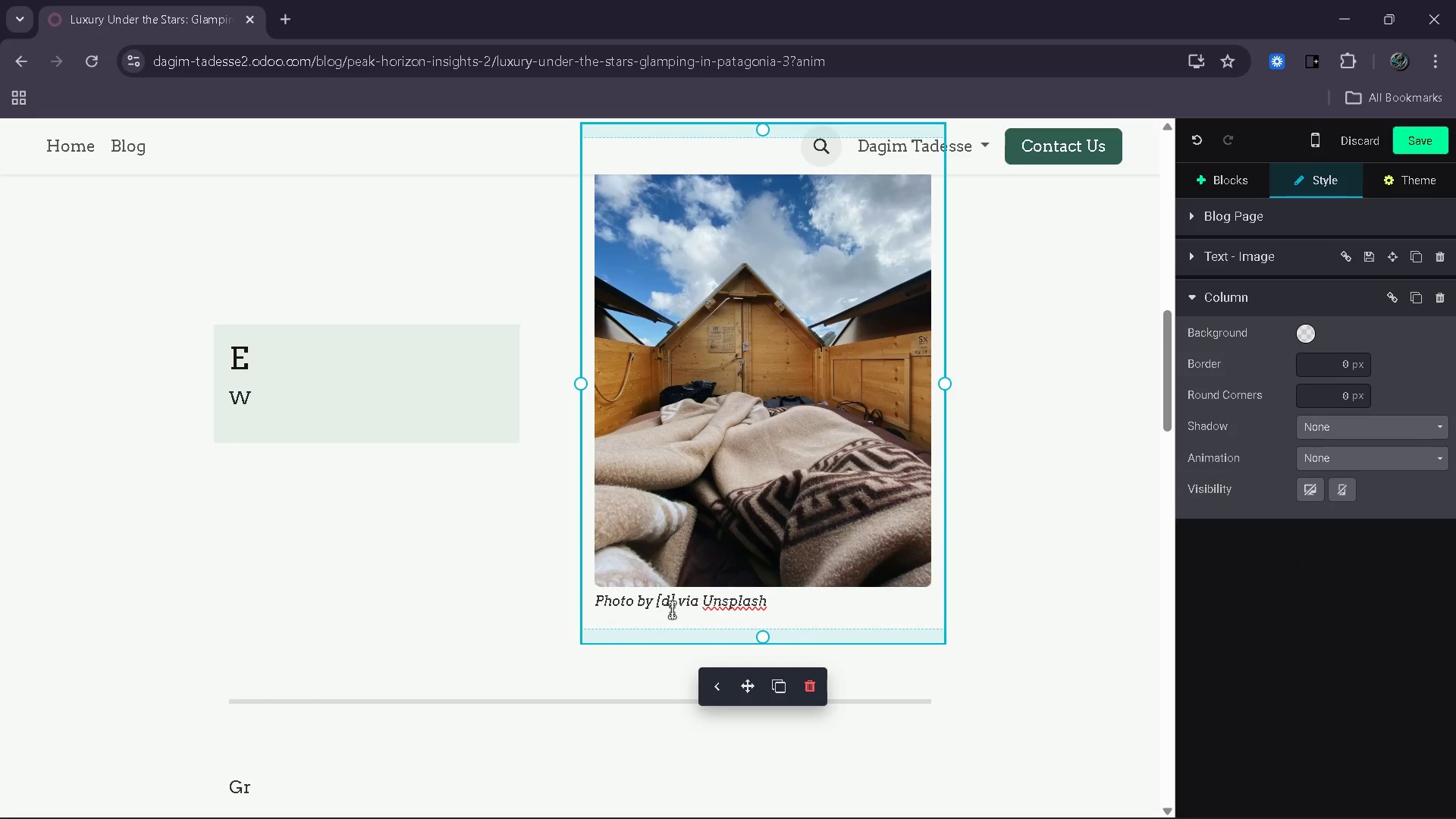 
key(Backspace)
type(Fabii)
key(Backspace)
type(o Traina)
 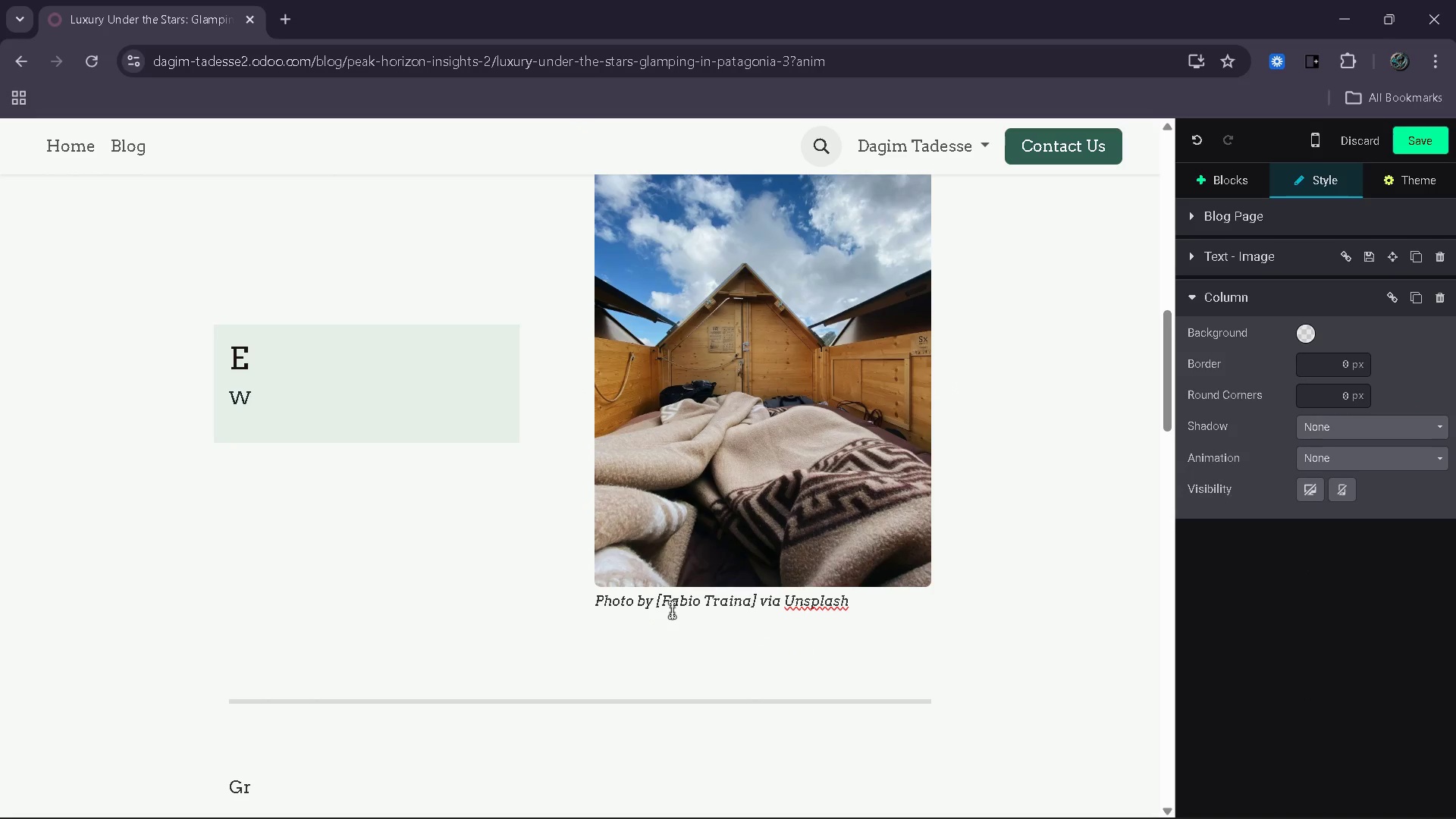 
wait(8.52)
 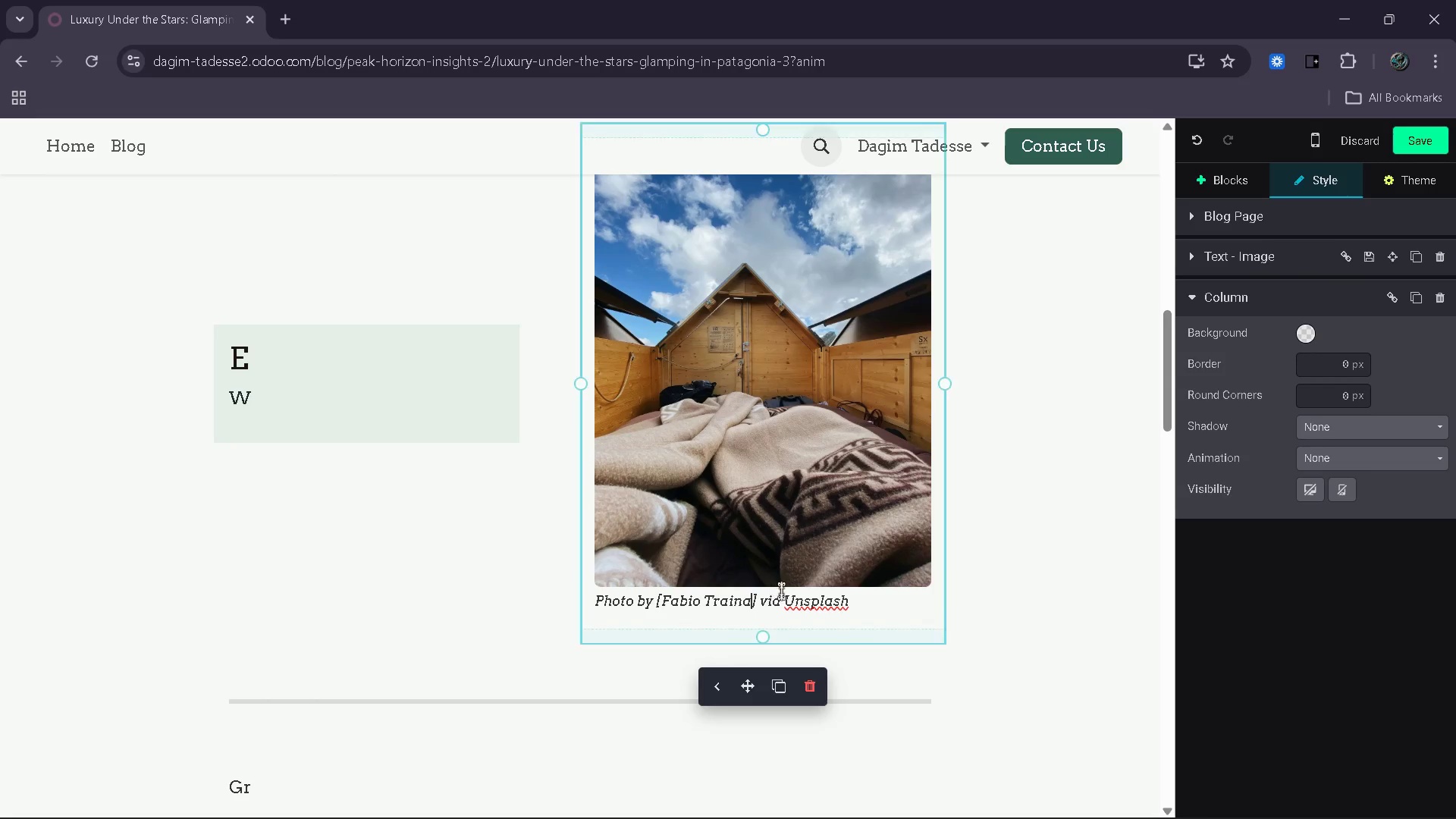 
double_click([452, 534])
 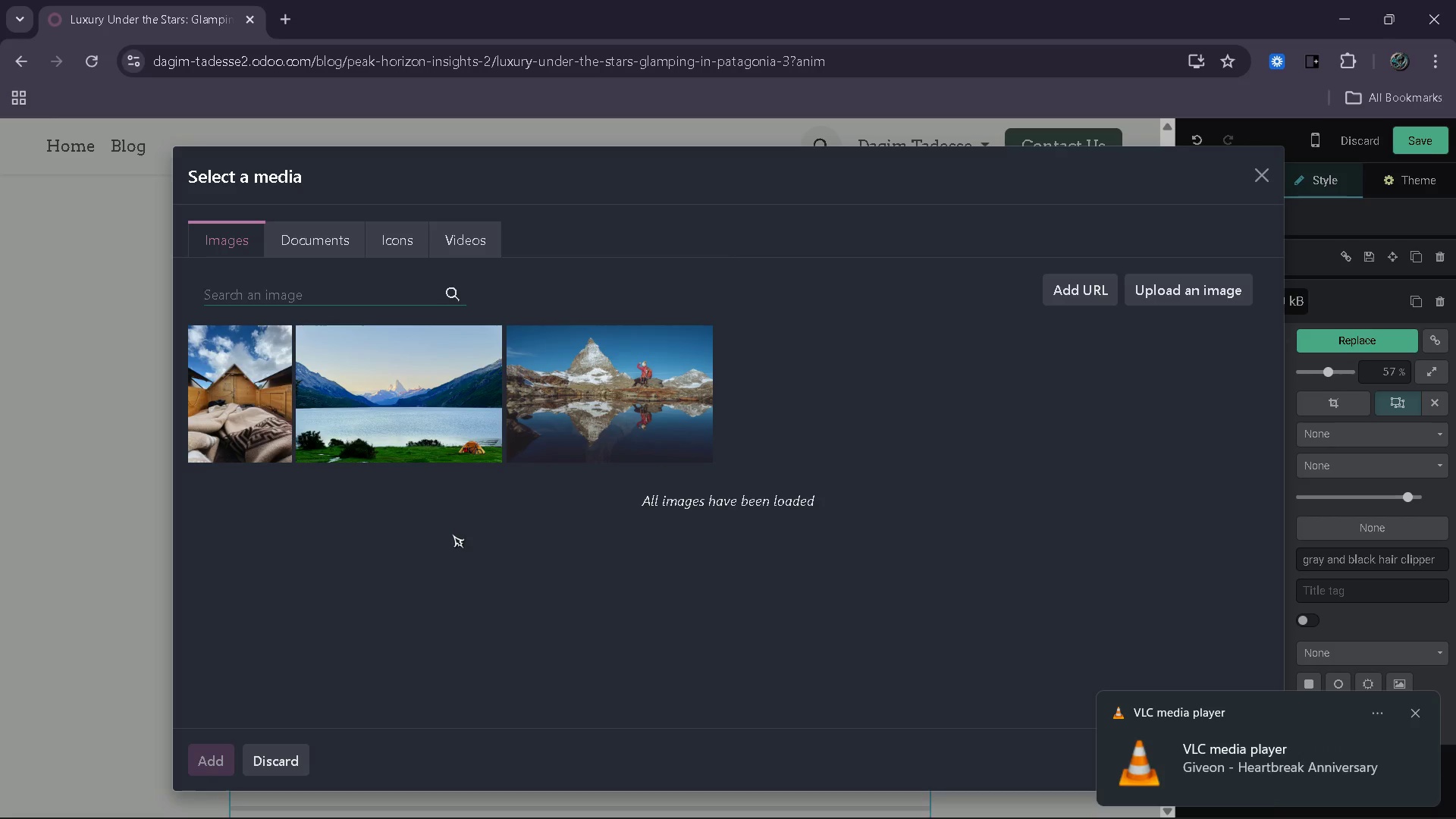 
wait(15.58)
 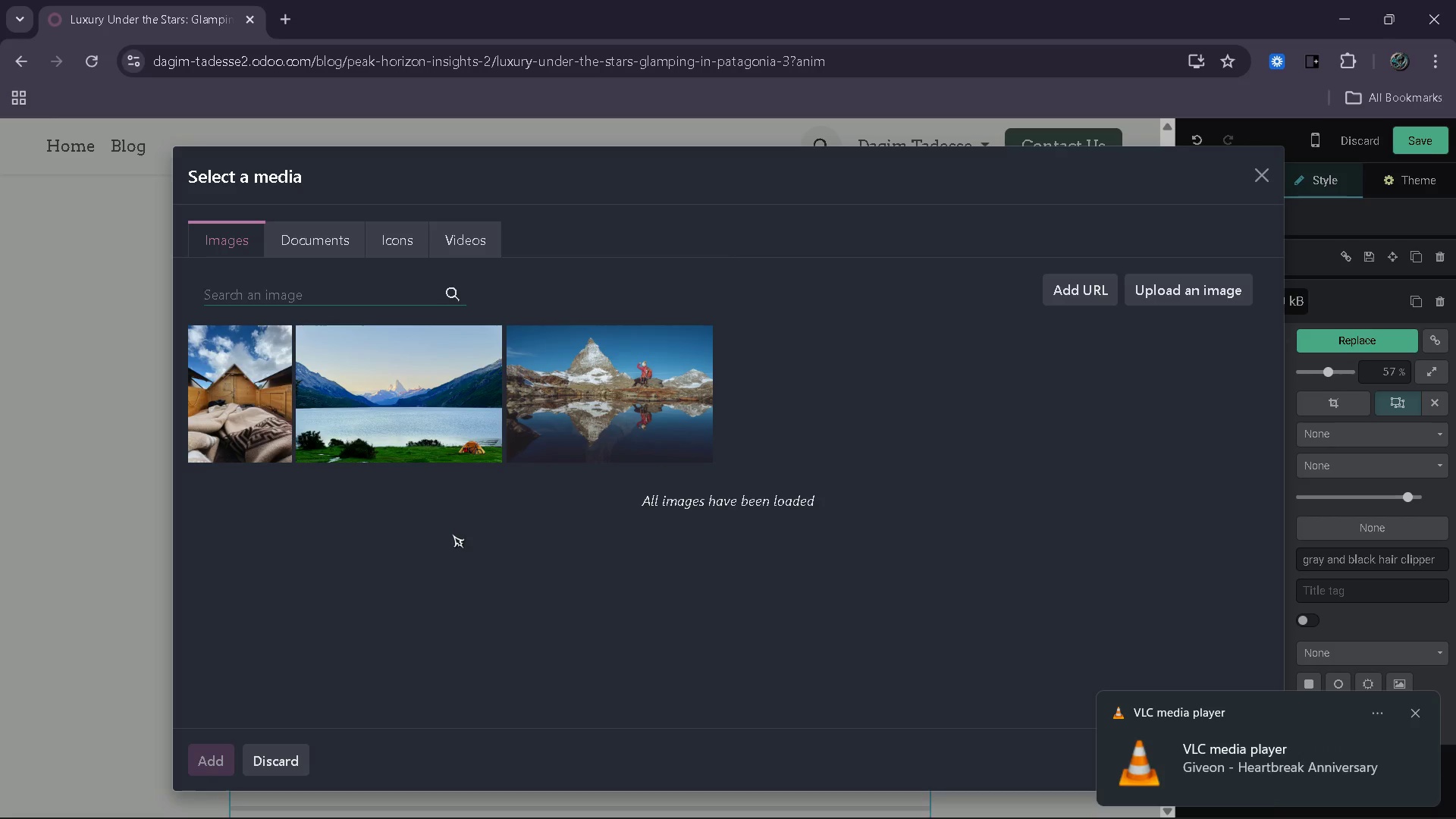 
left_click([1259, 184])
 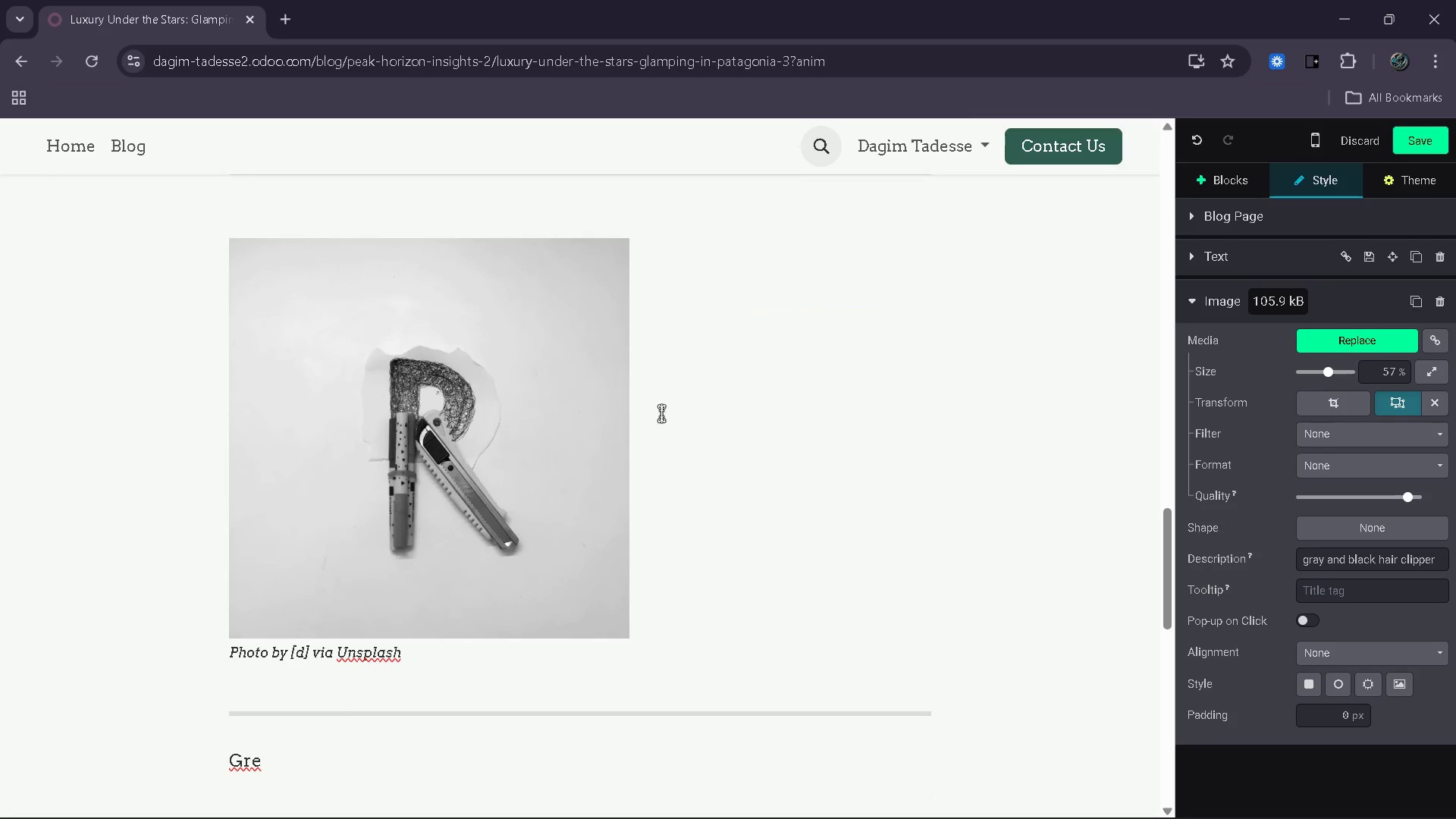 
left_click([529, 424])
 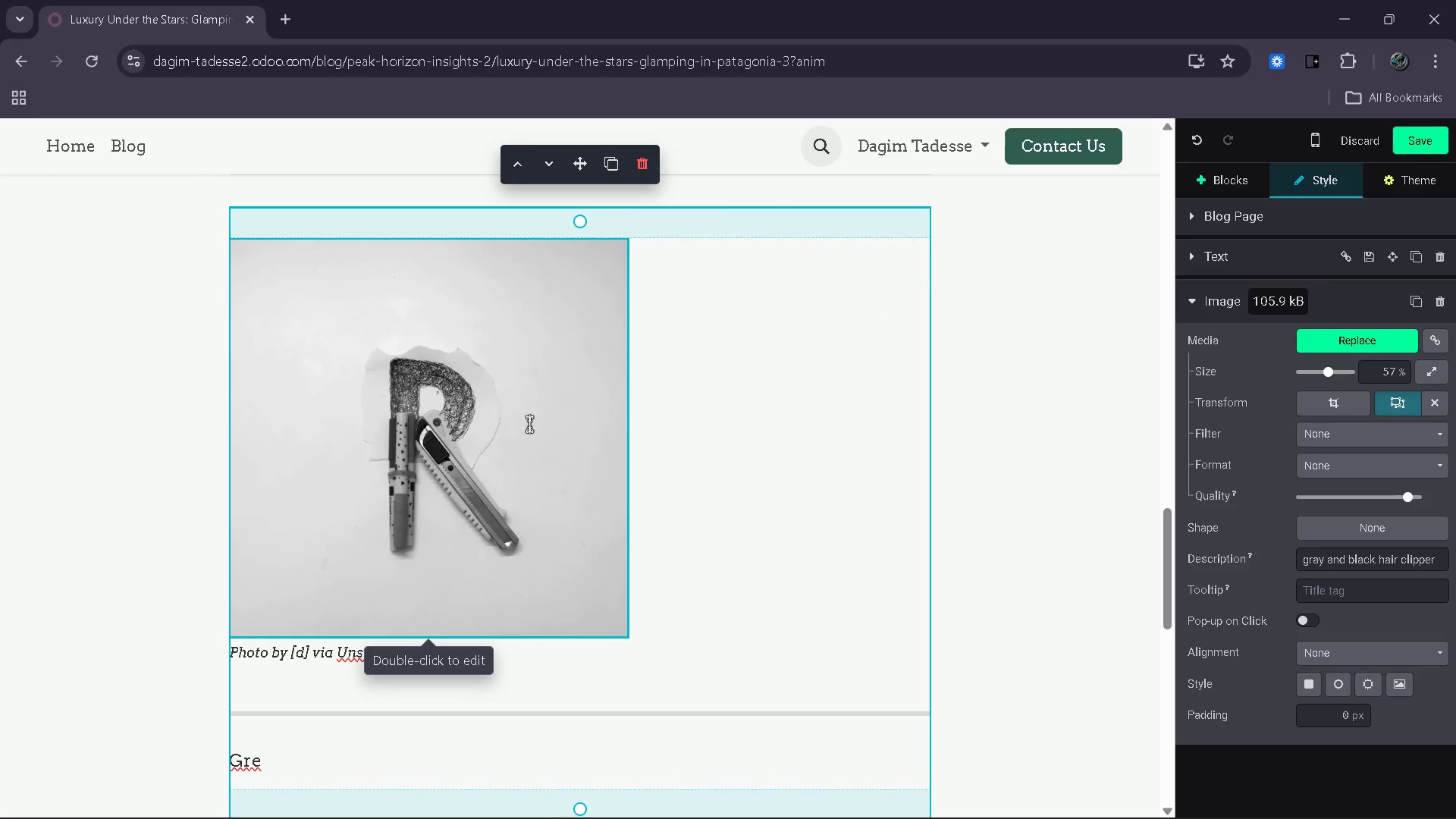 
key(Delete)
 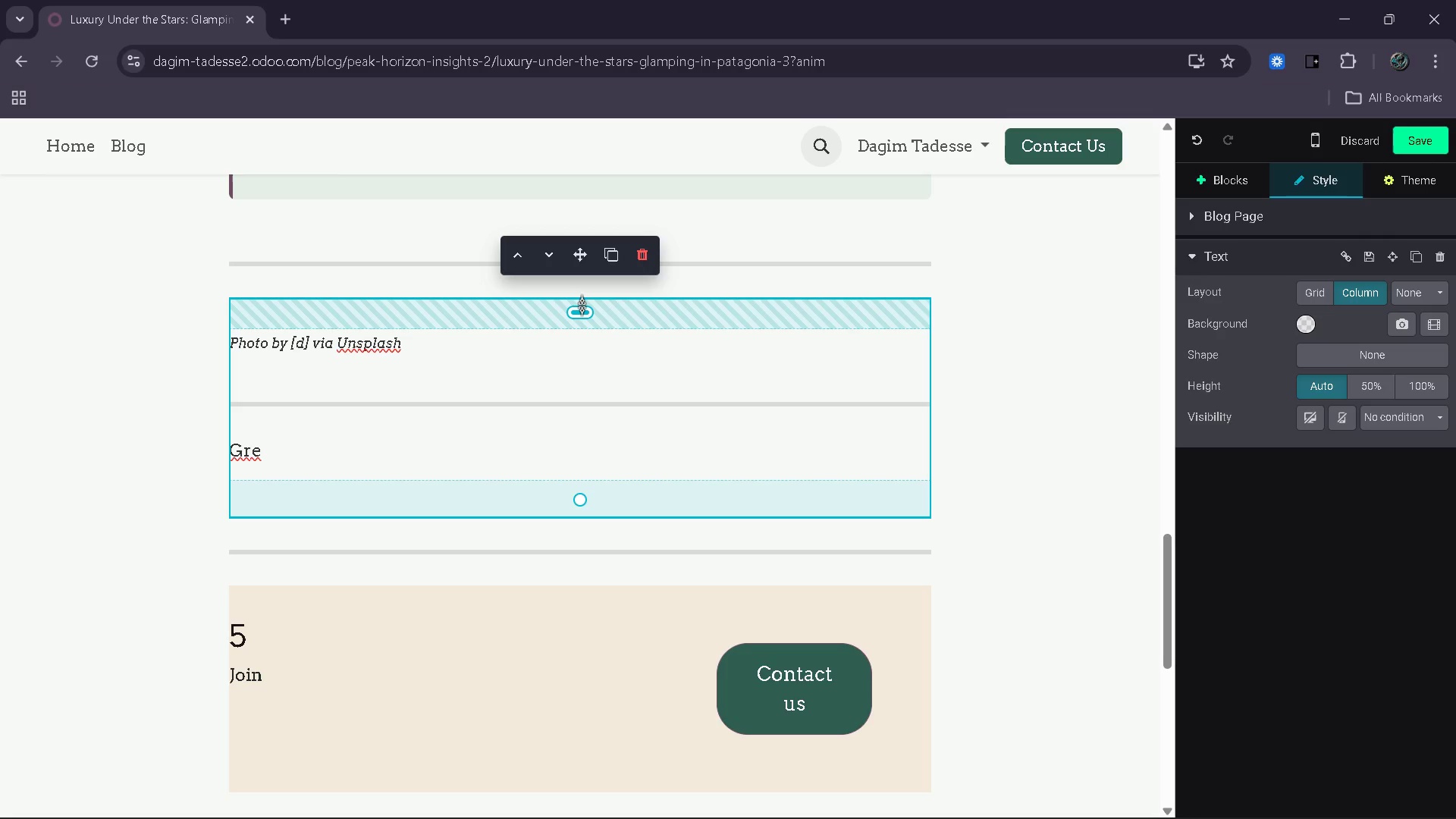 
wait(11.25)
 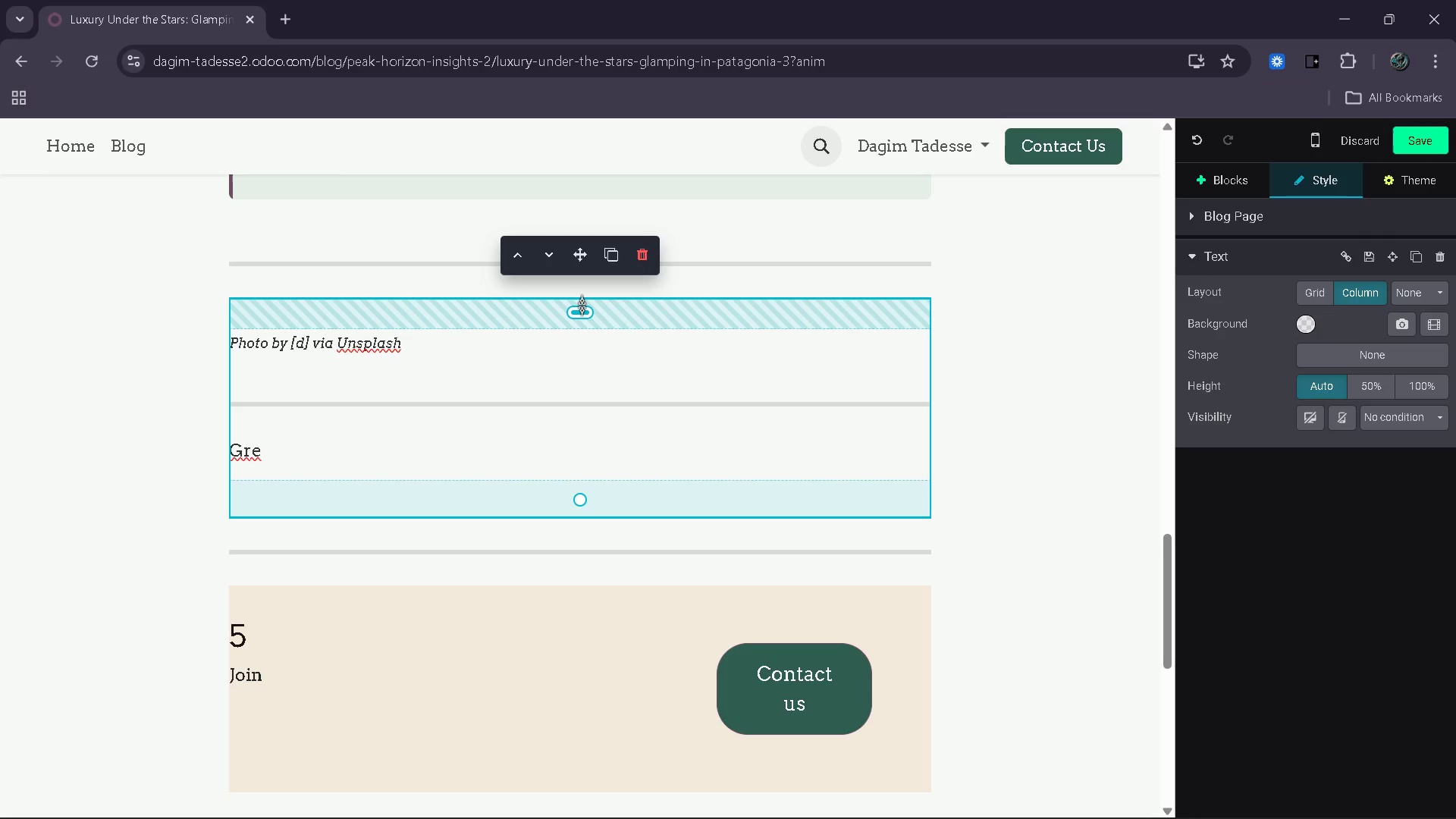 
left_click([1237, 187])
 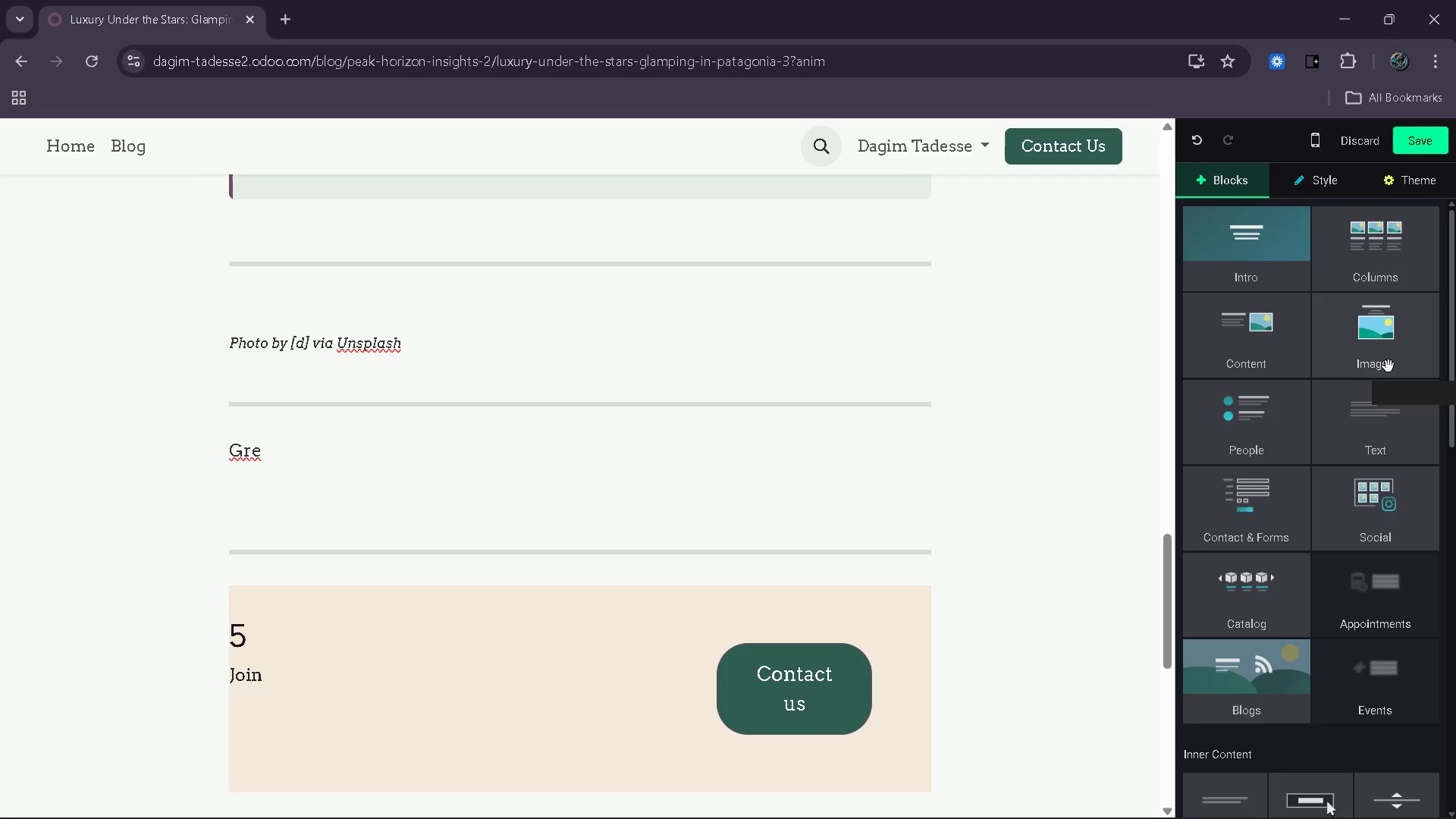 
left_click_drag(start_coordinate=[1389, 366], to_coordinate=[575, 318])
 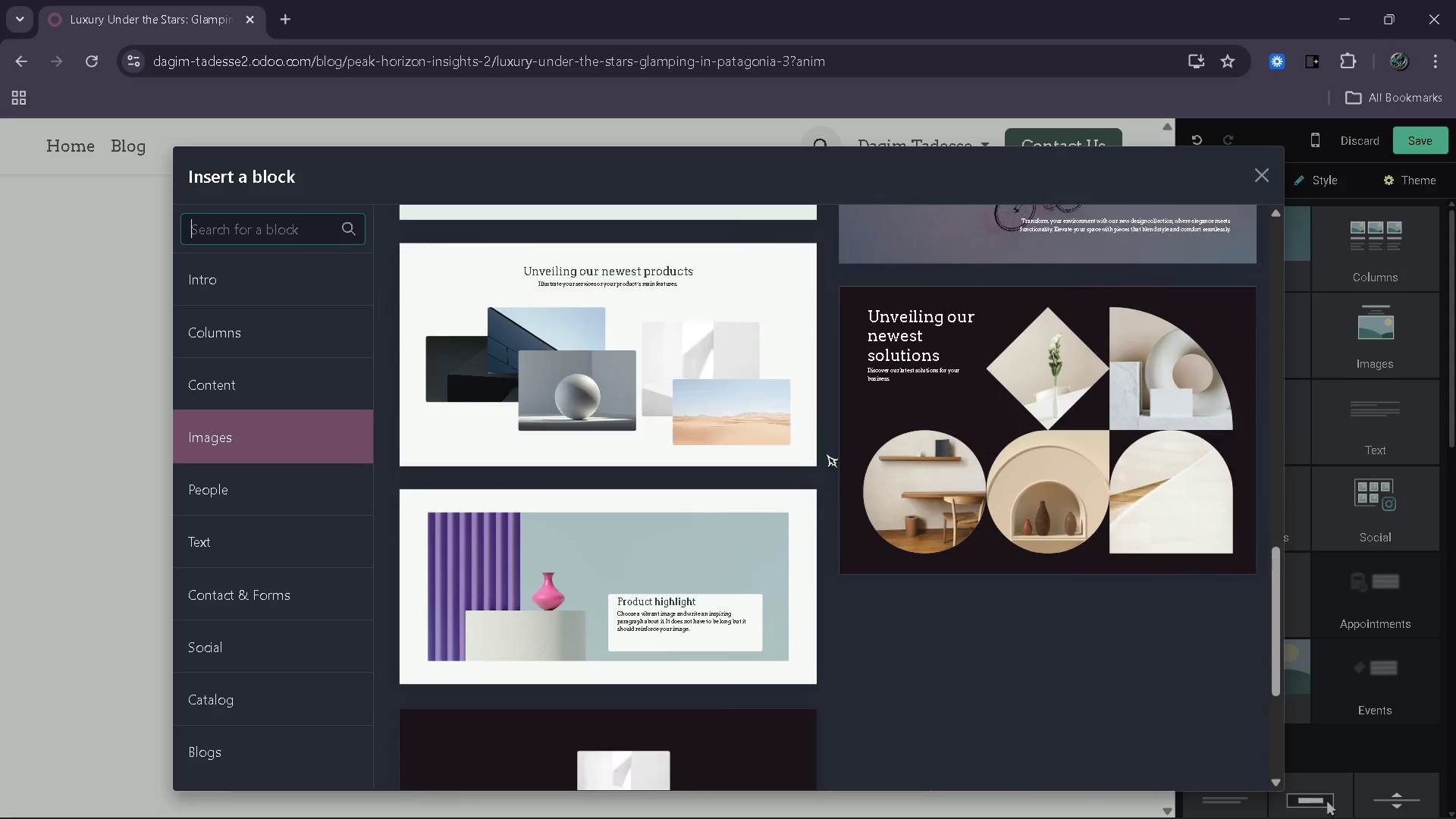 
wait(13.56)
 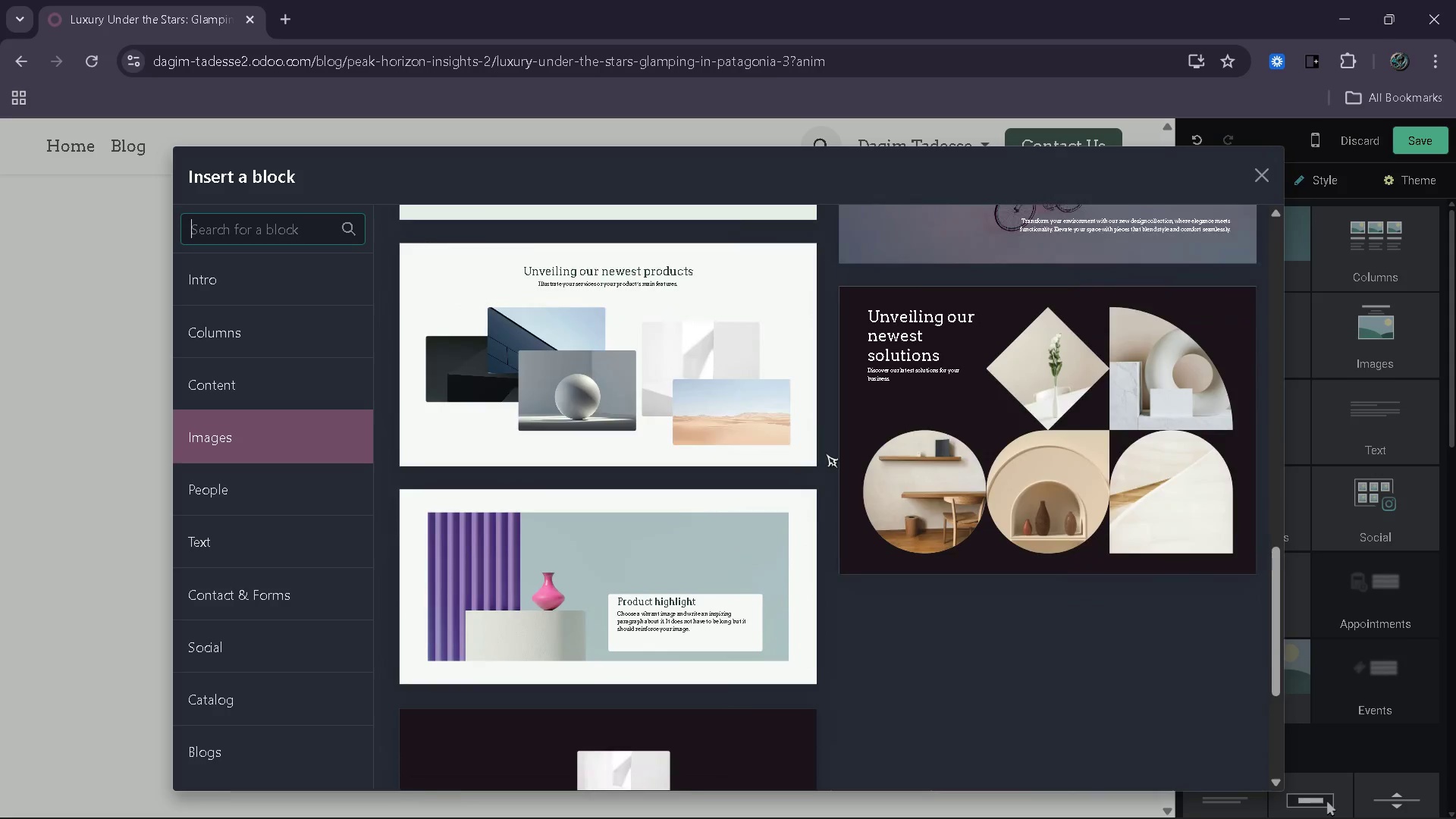 
left_click([940, 583])
 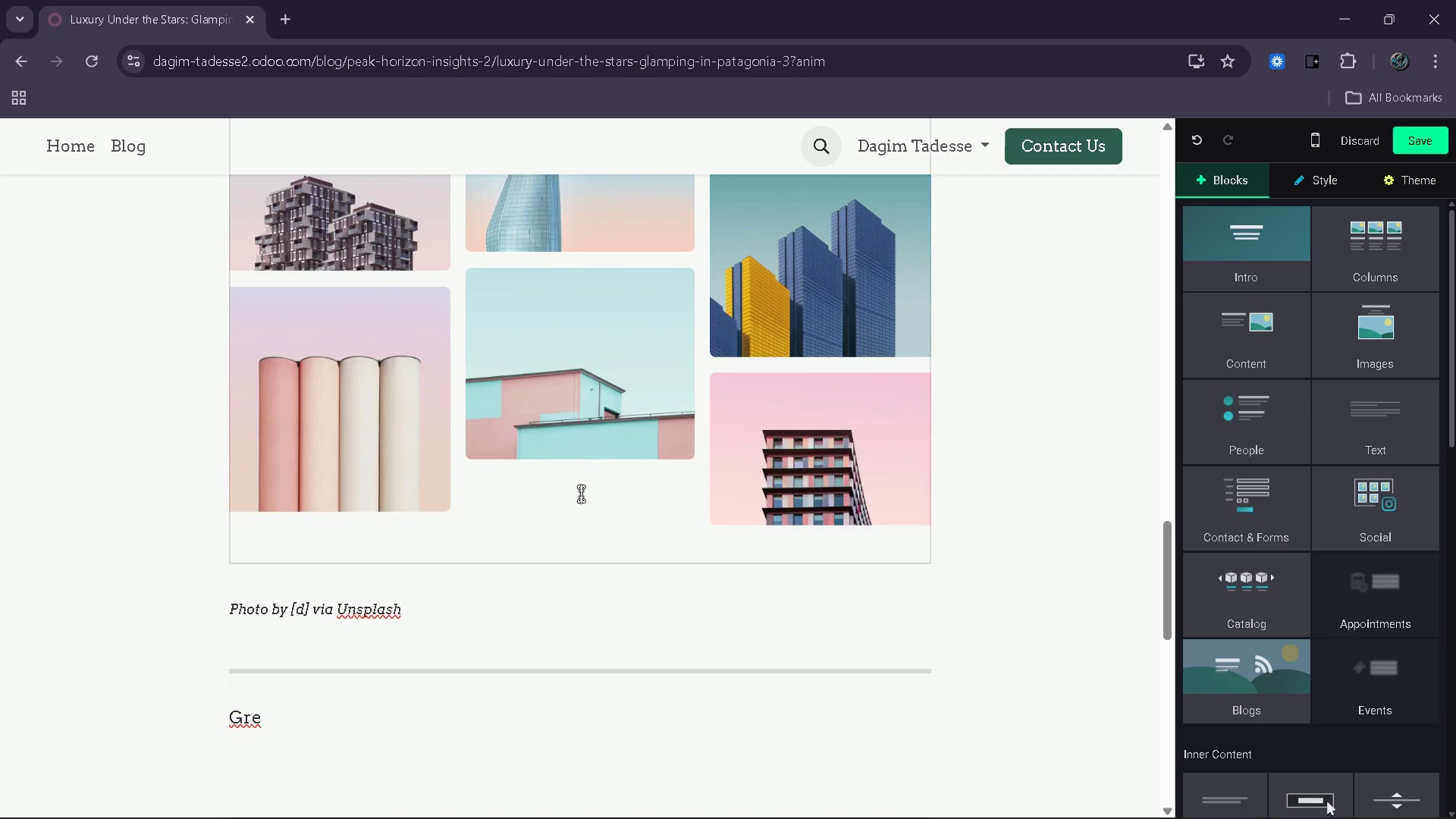 
left_click([857, 440])
 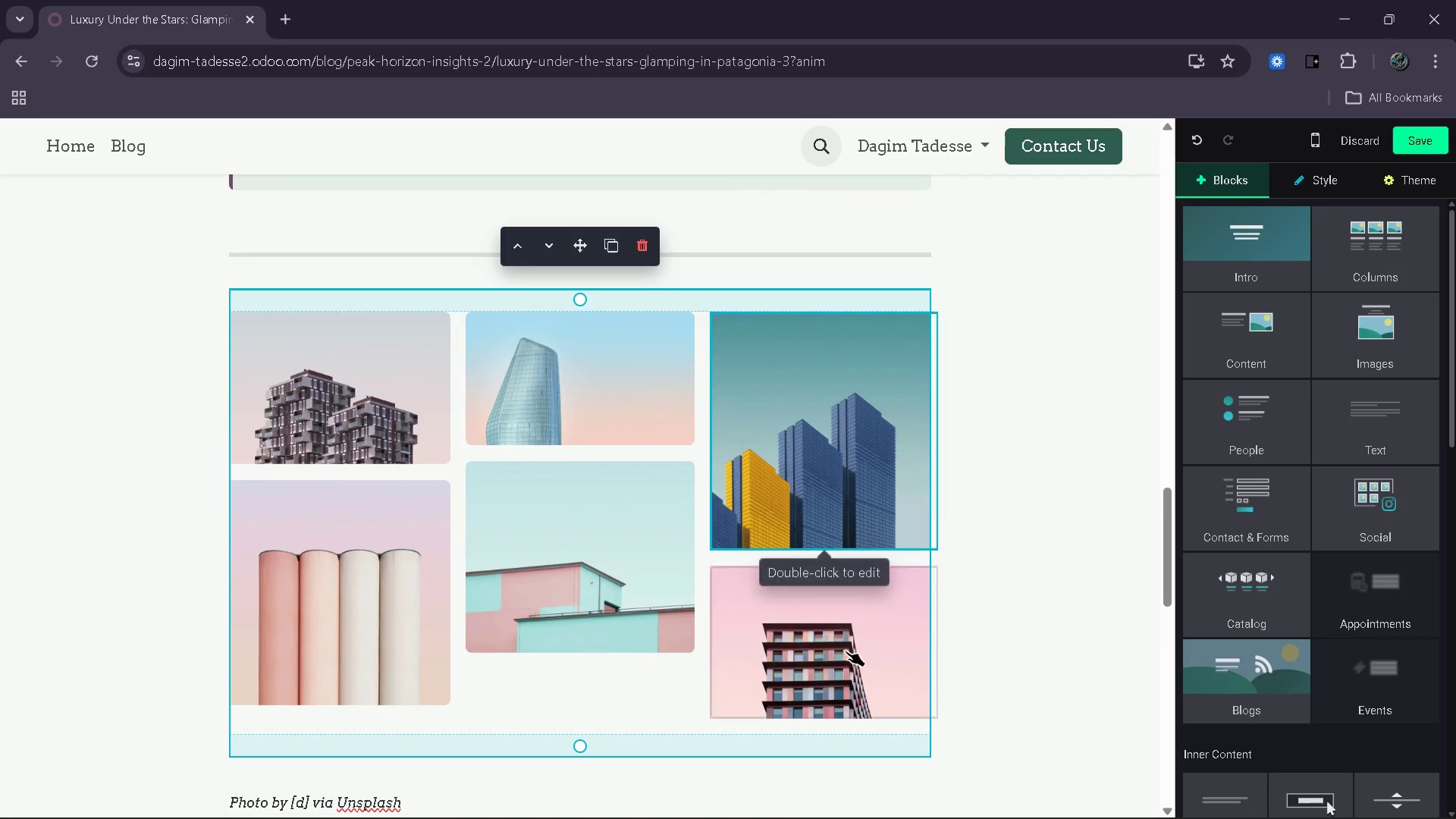 
left_click([846, 651])
 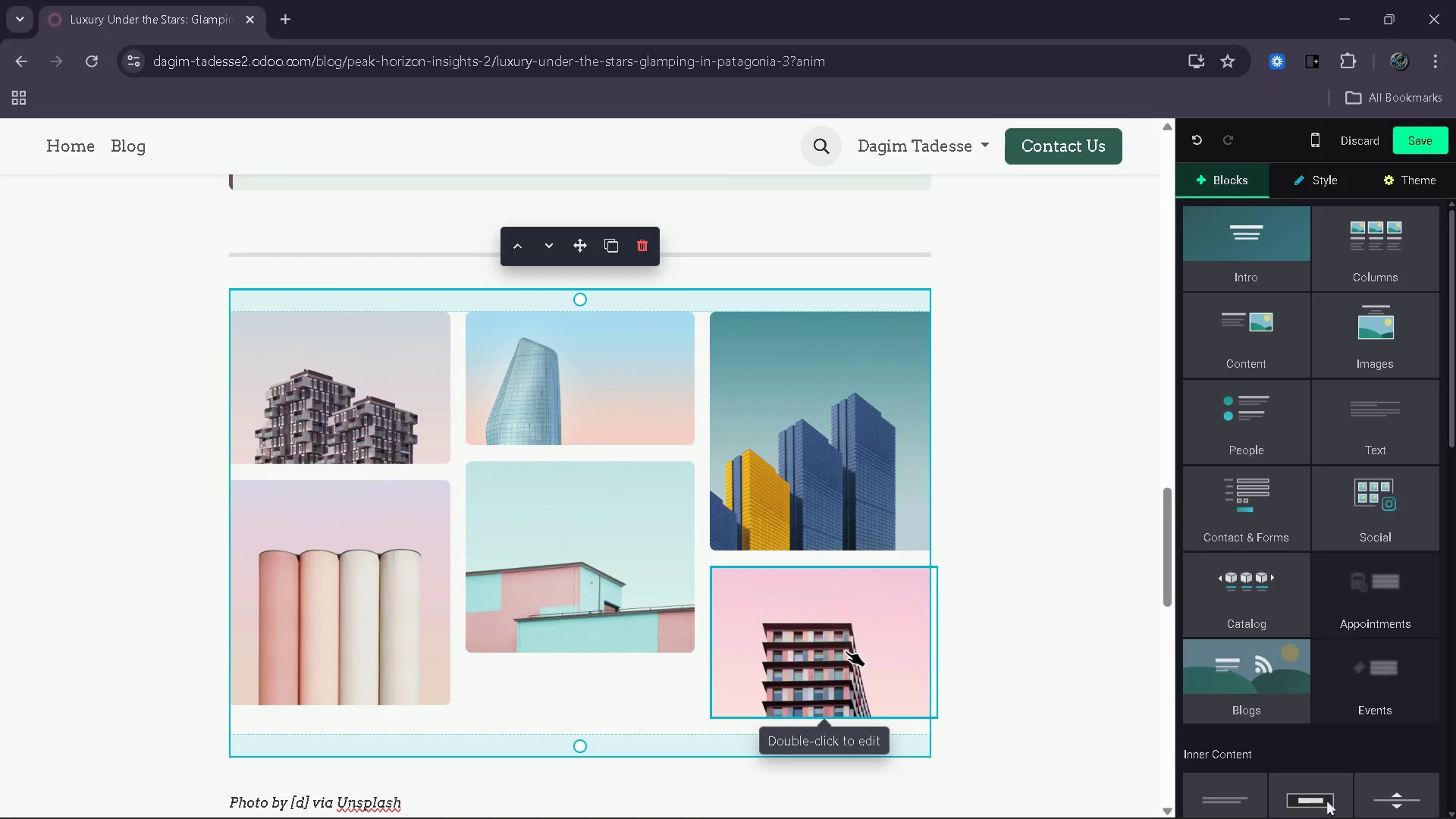 
key(Delete)
 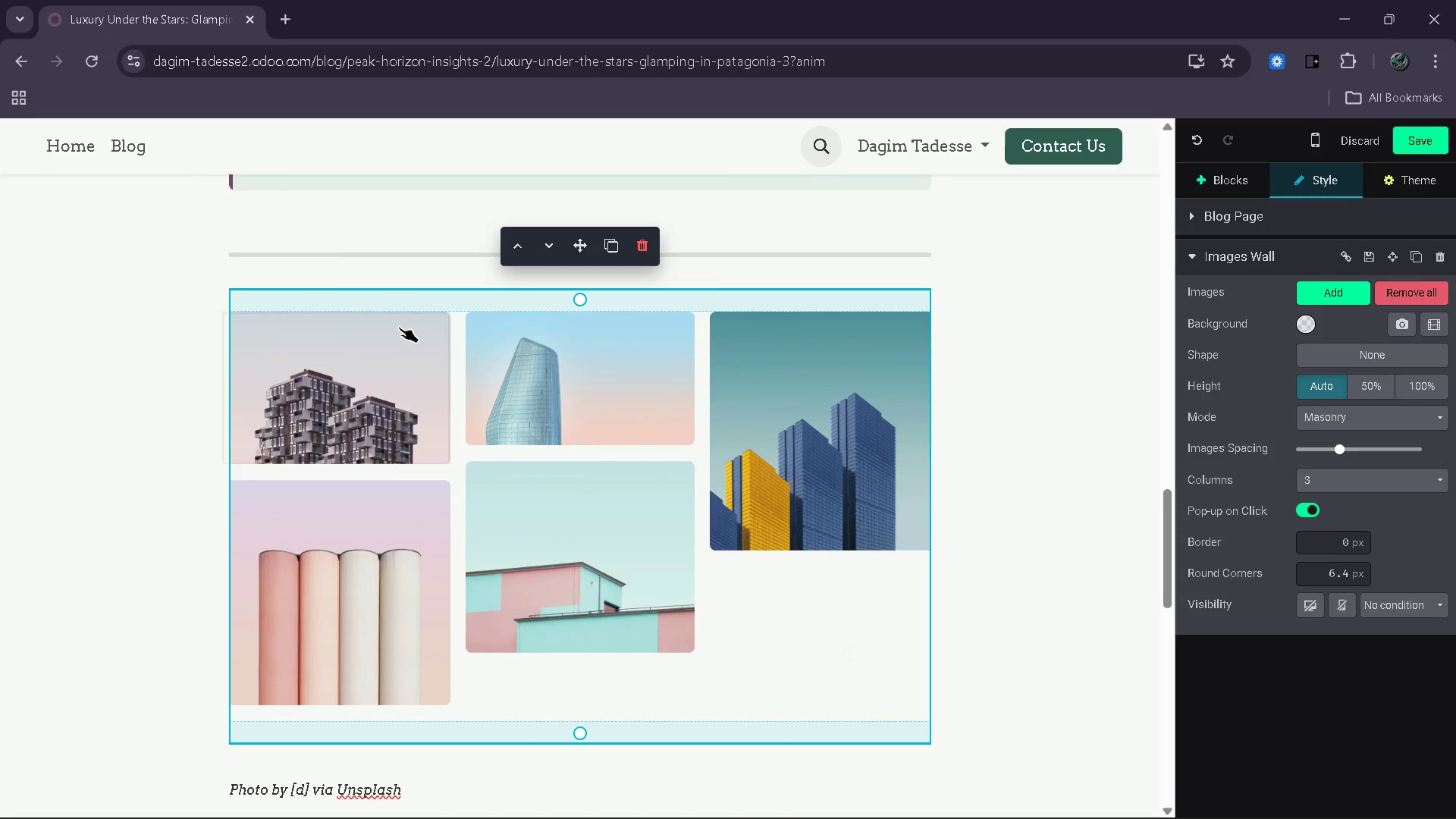 
left_click([399, 327])
 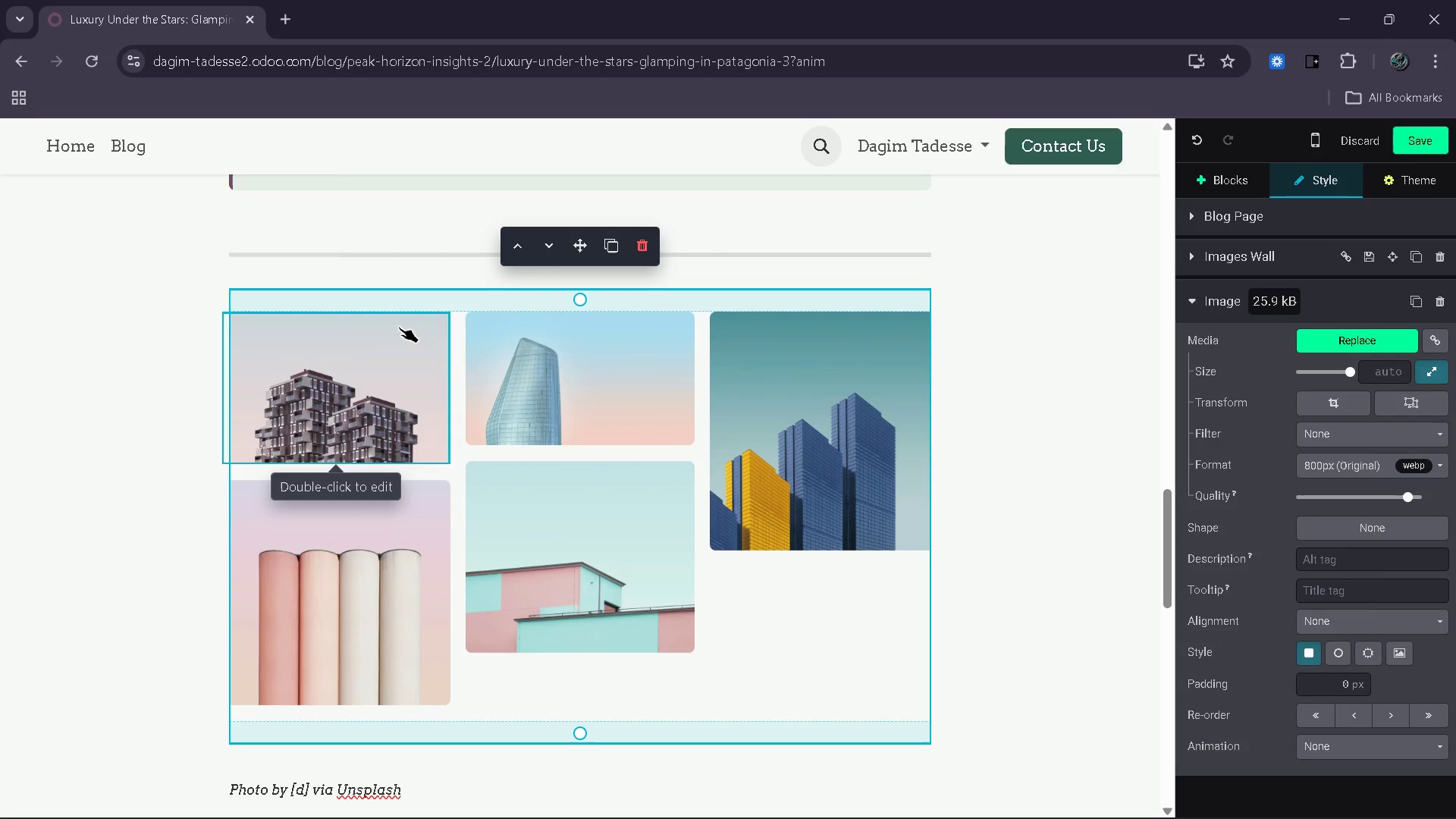 
key(Delete)
 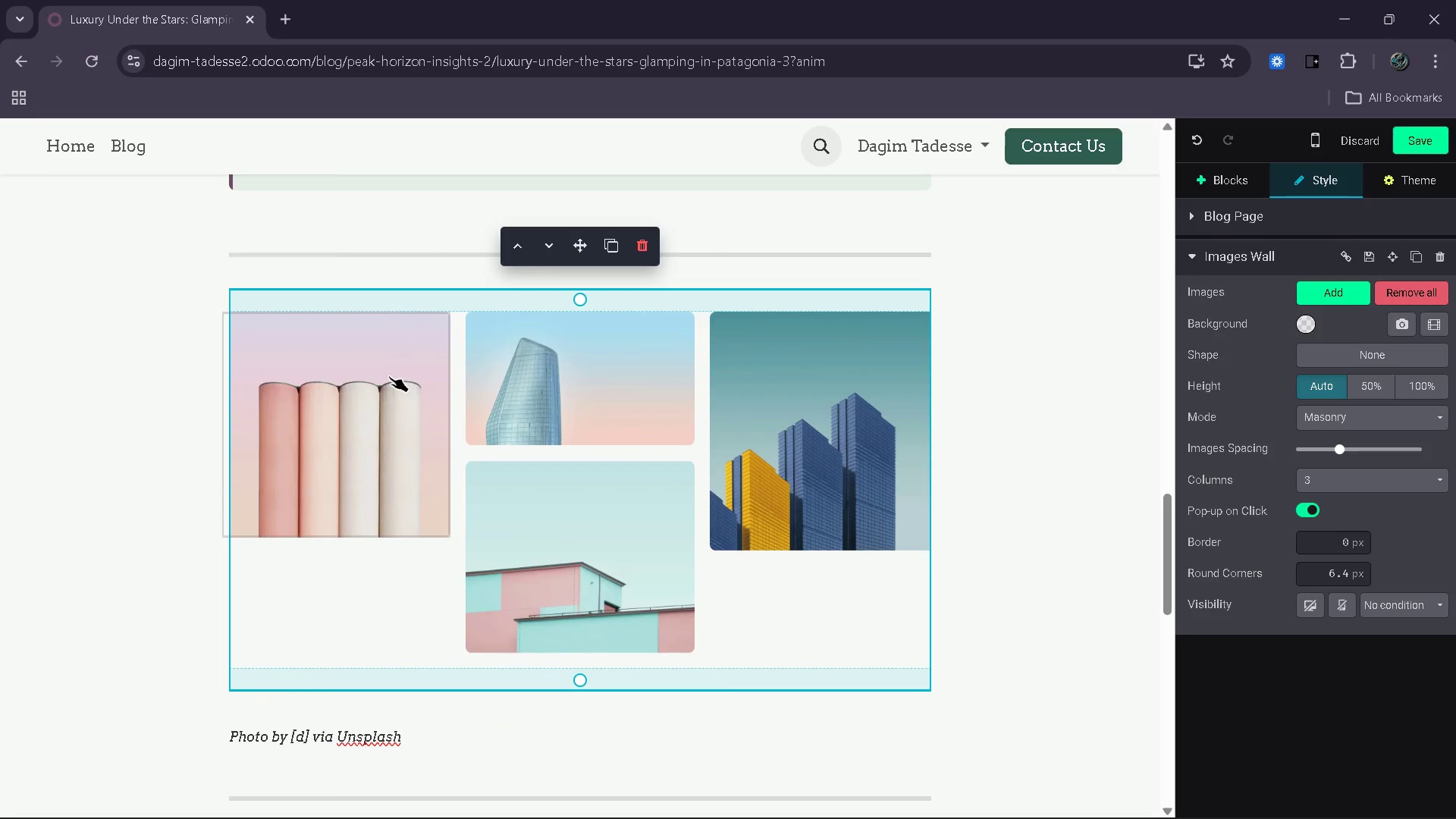 
double_click([389, 376])
 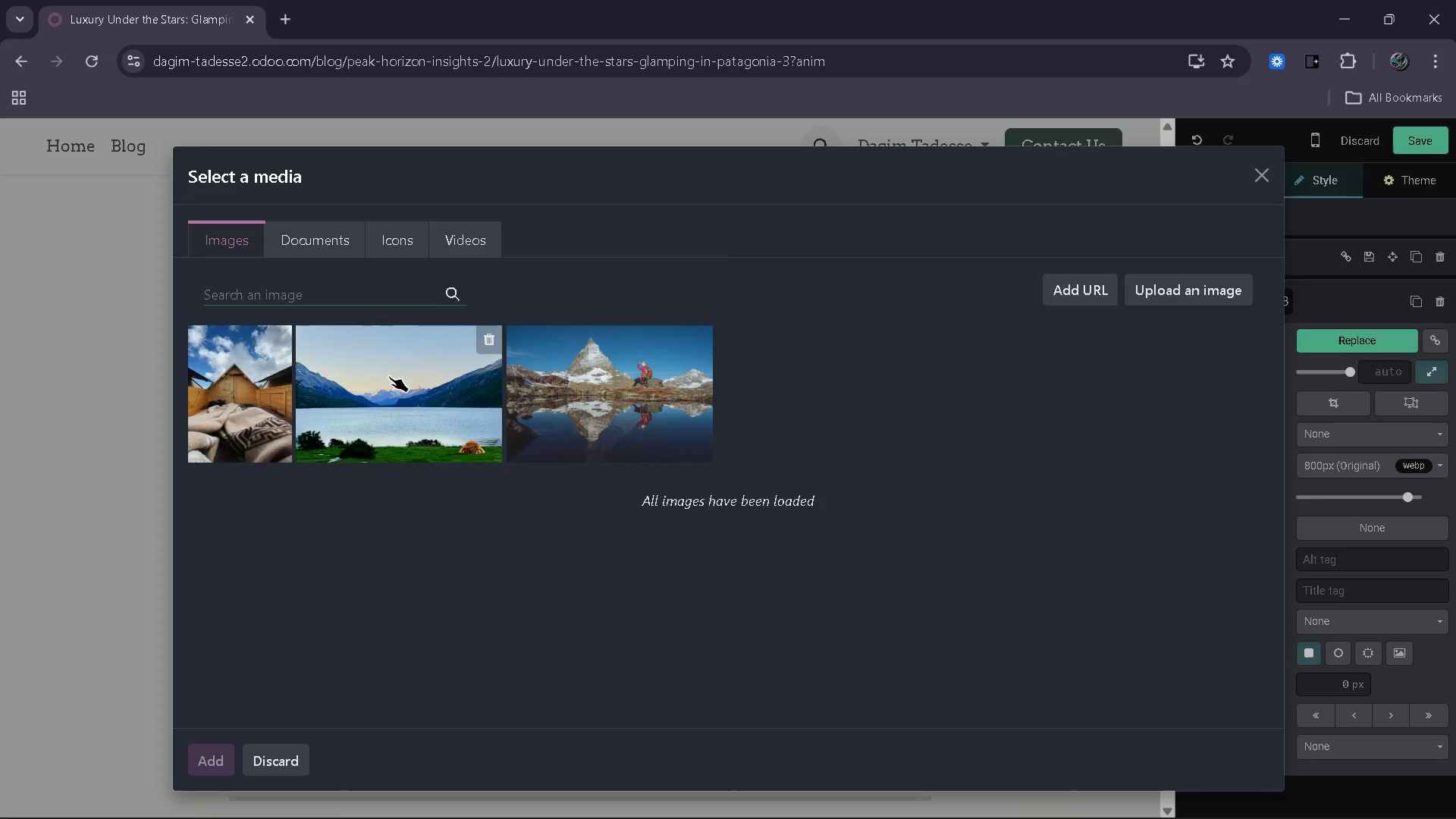 
type(patagonia glamping dome)
 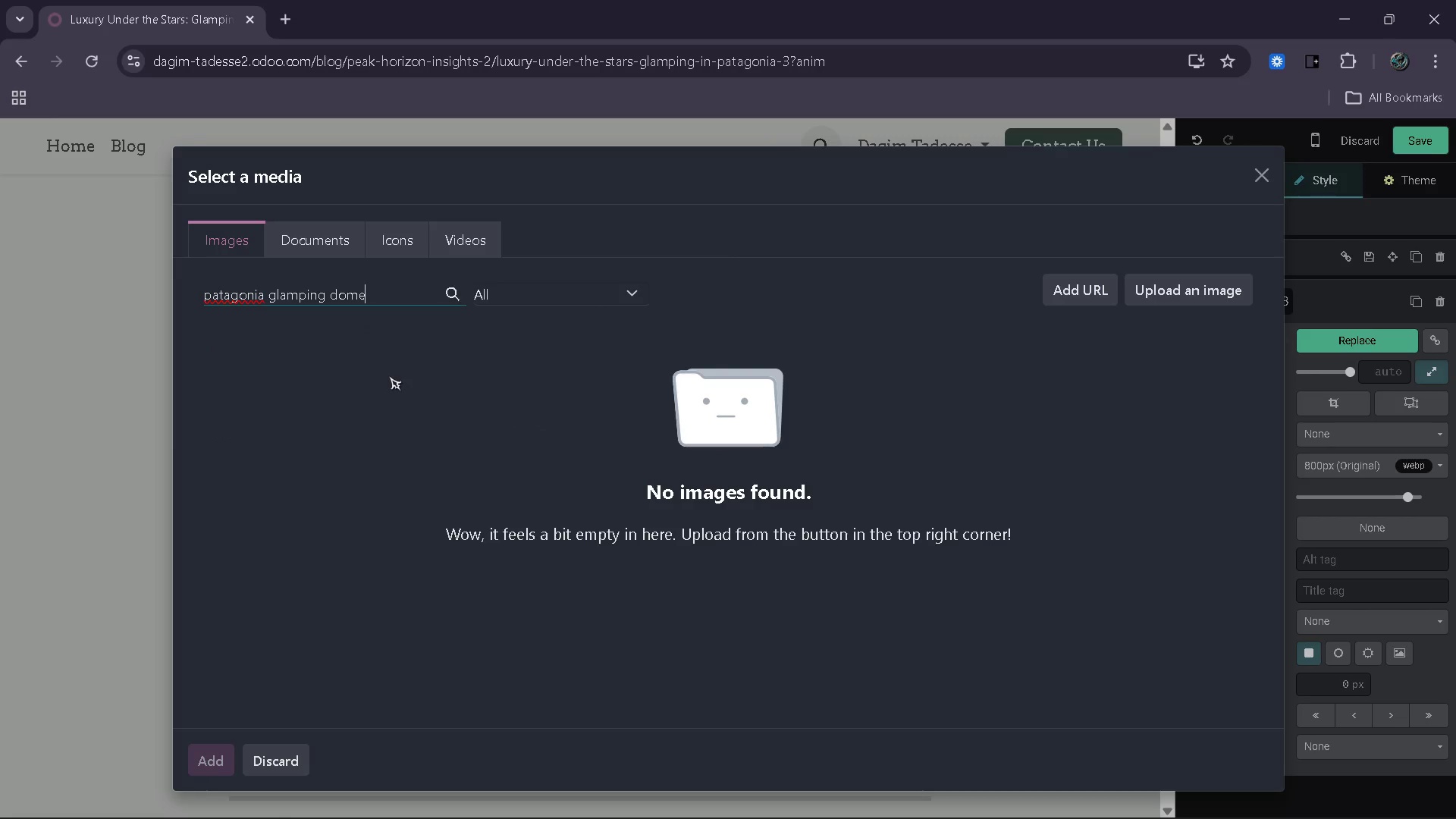 
wait(7.3)
 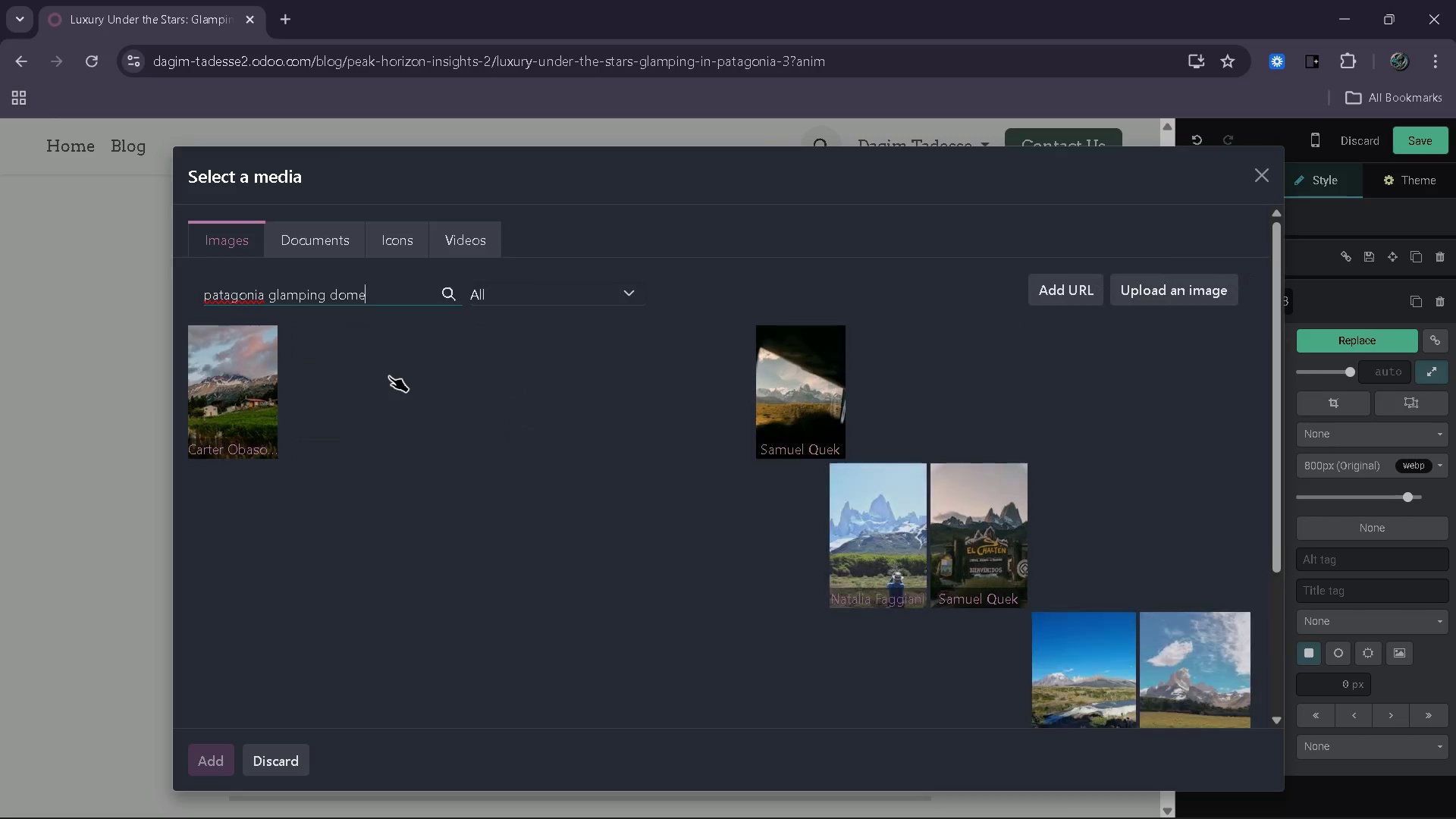 
type( night)
 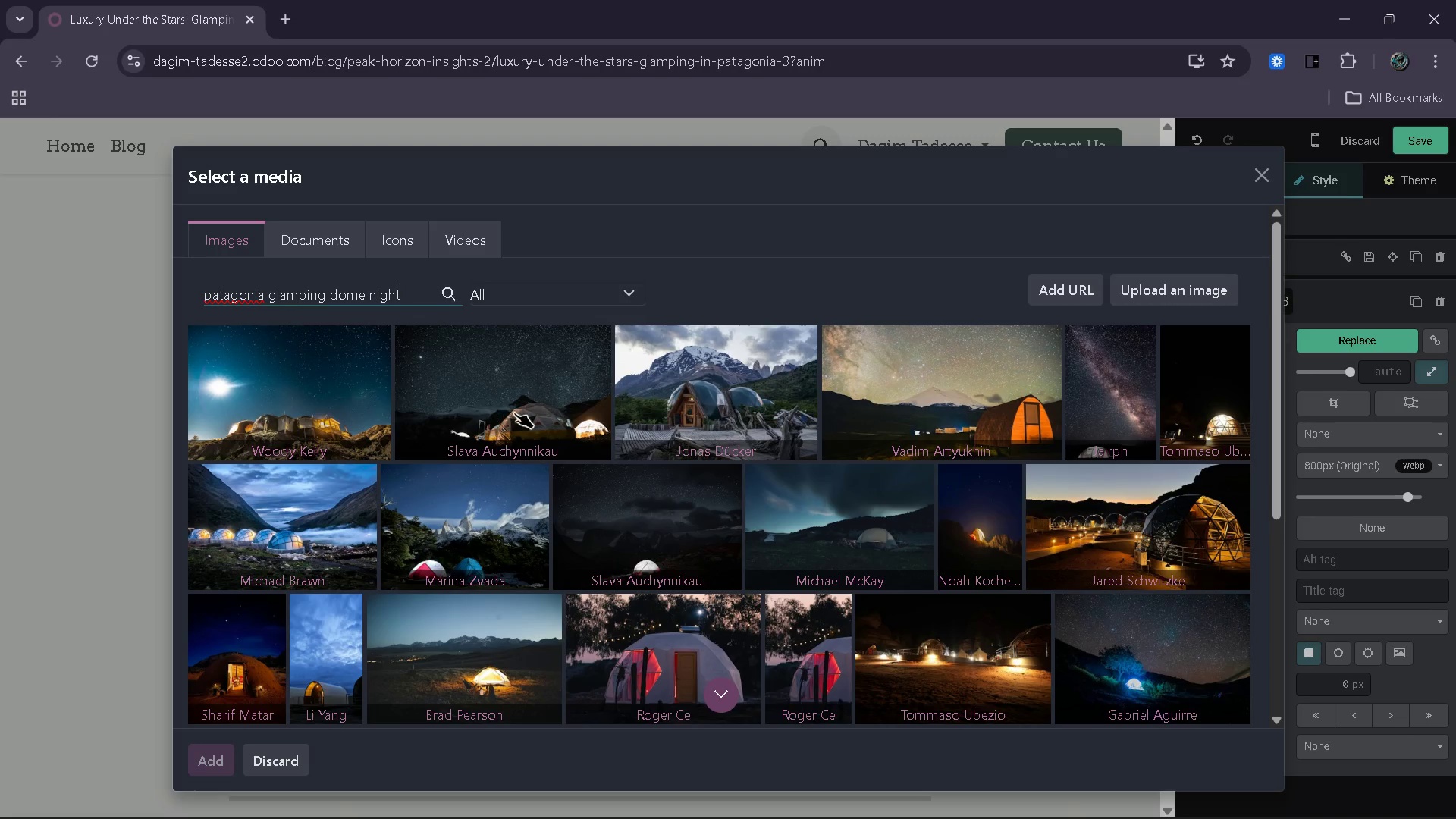 
wait(37.0)
 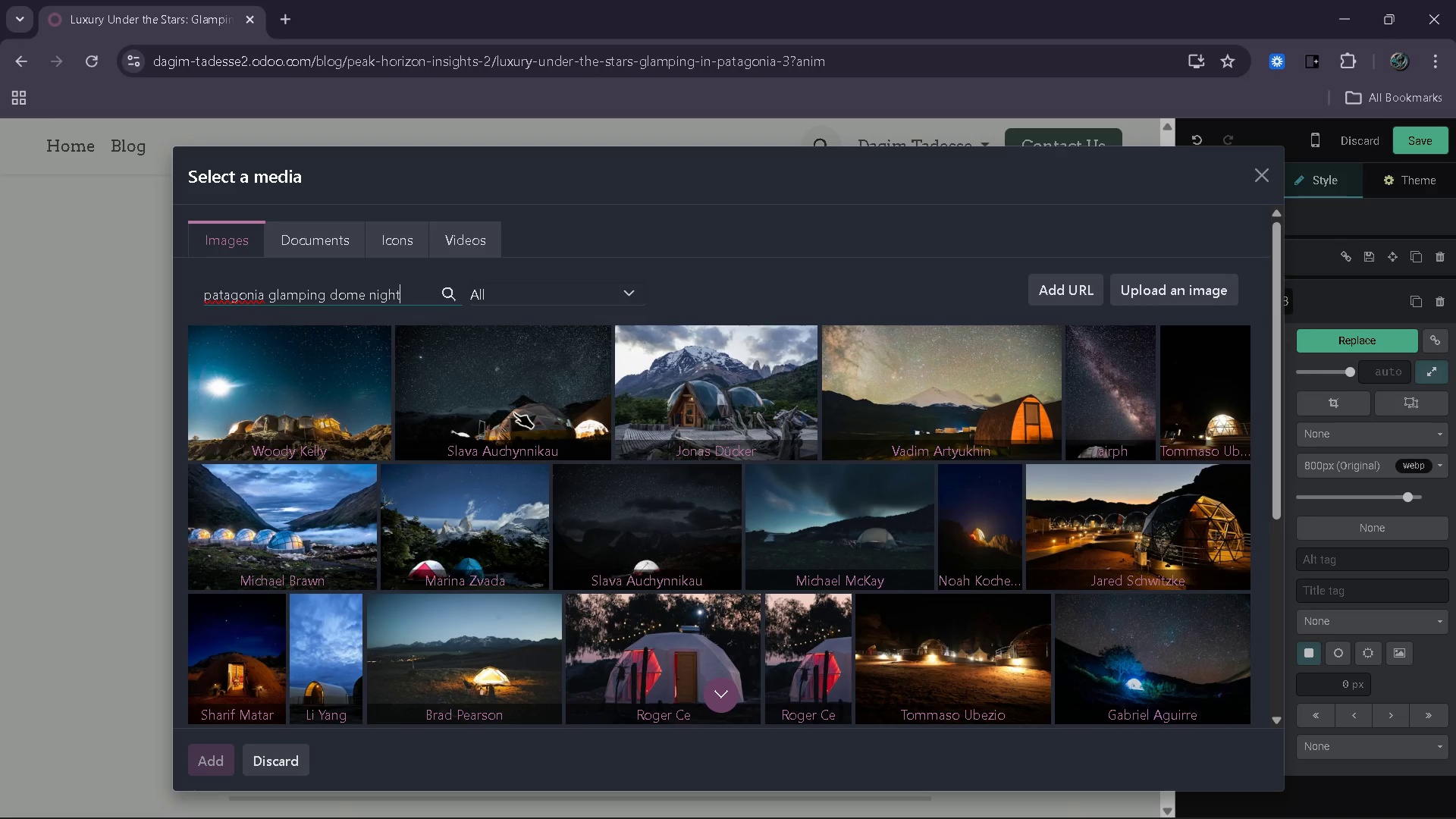 
left_click([525, 421])
 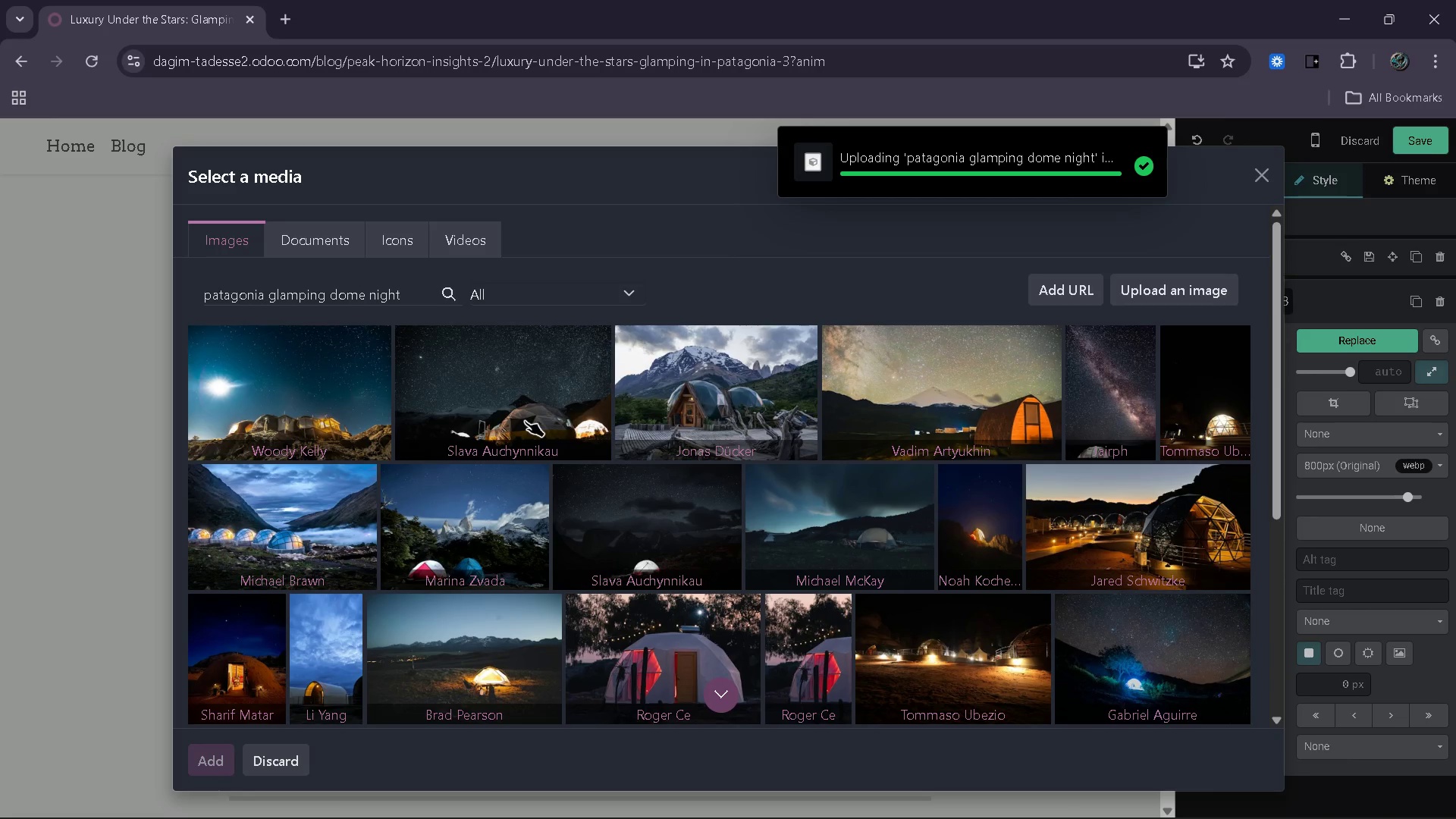 
wait(8.44)
 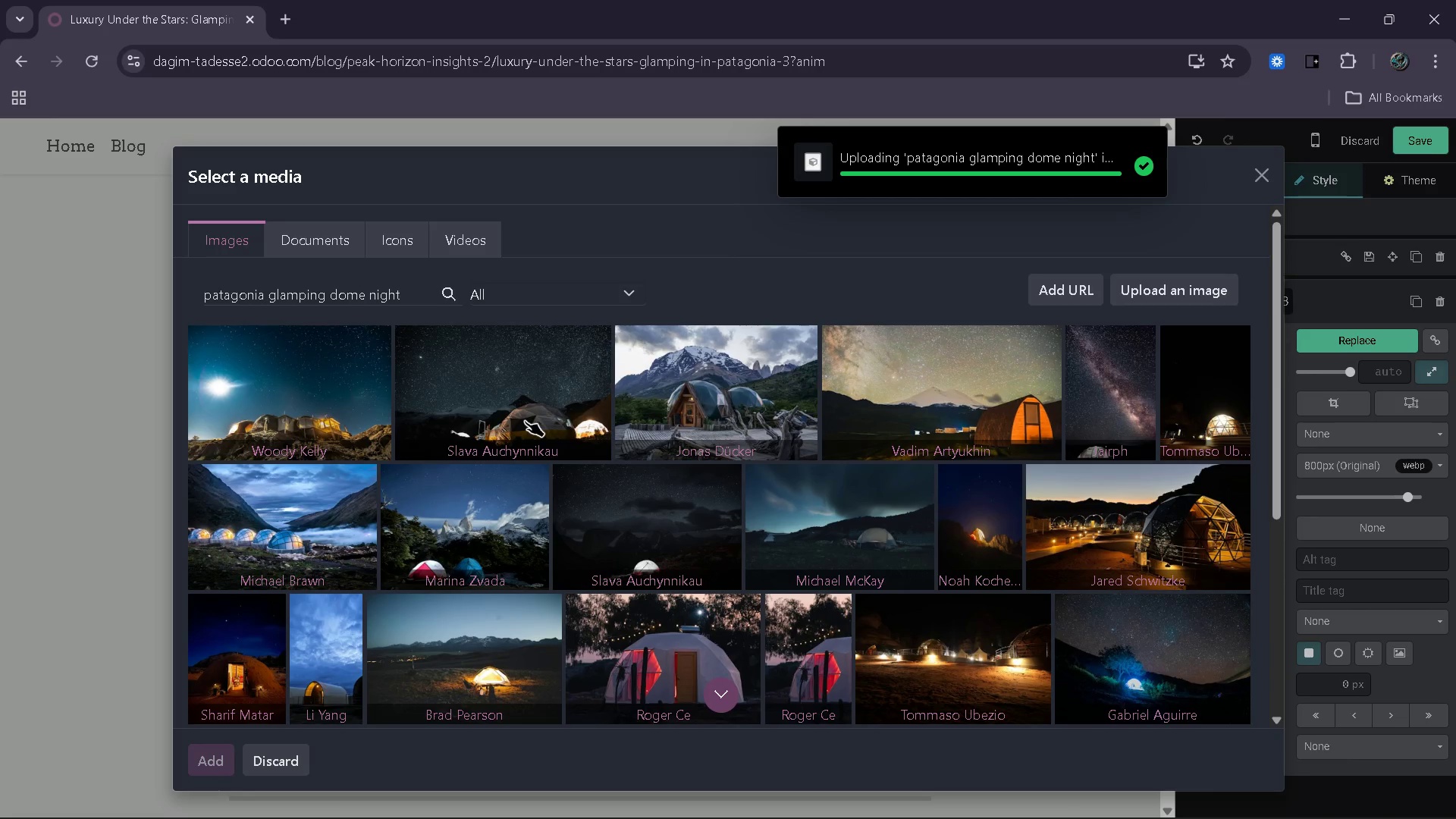 
left_click([716, 726])
 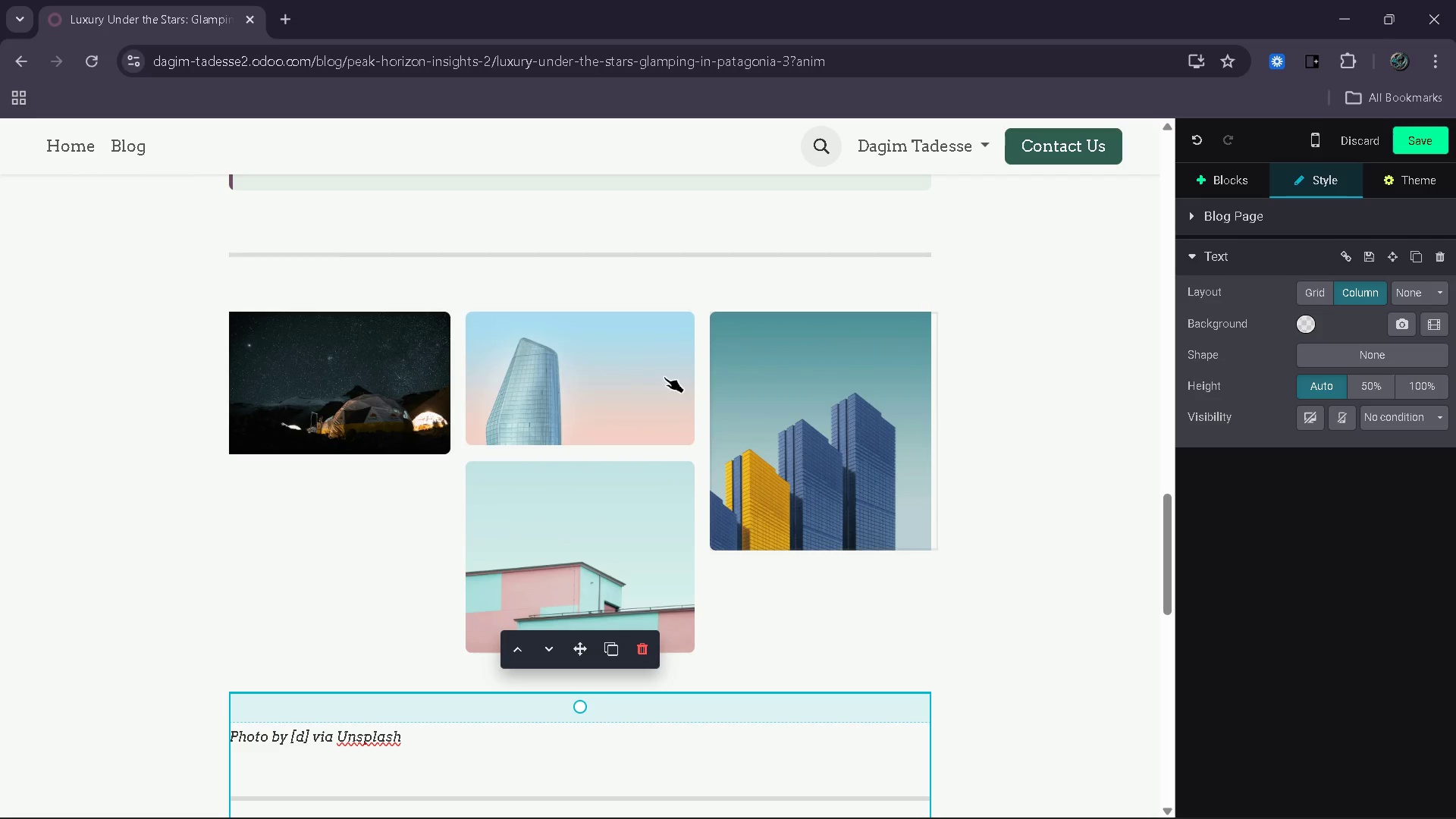 
wait(5.06)
 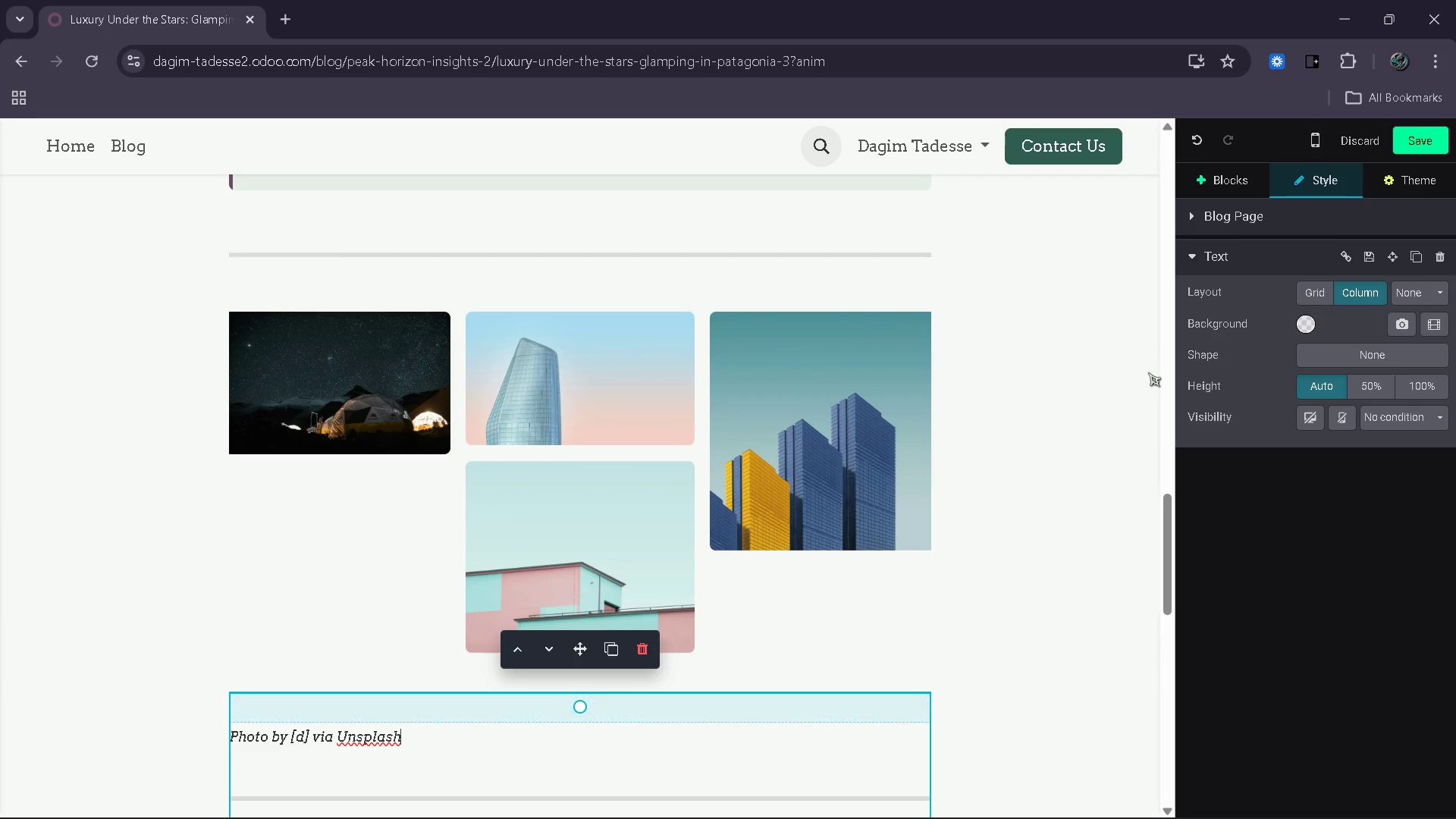 
left_click([1230, 181])
 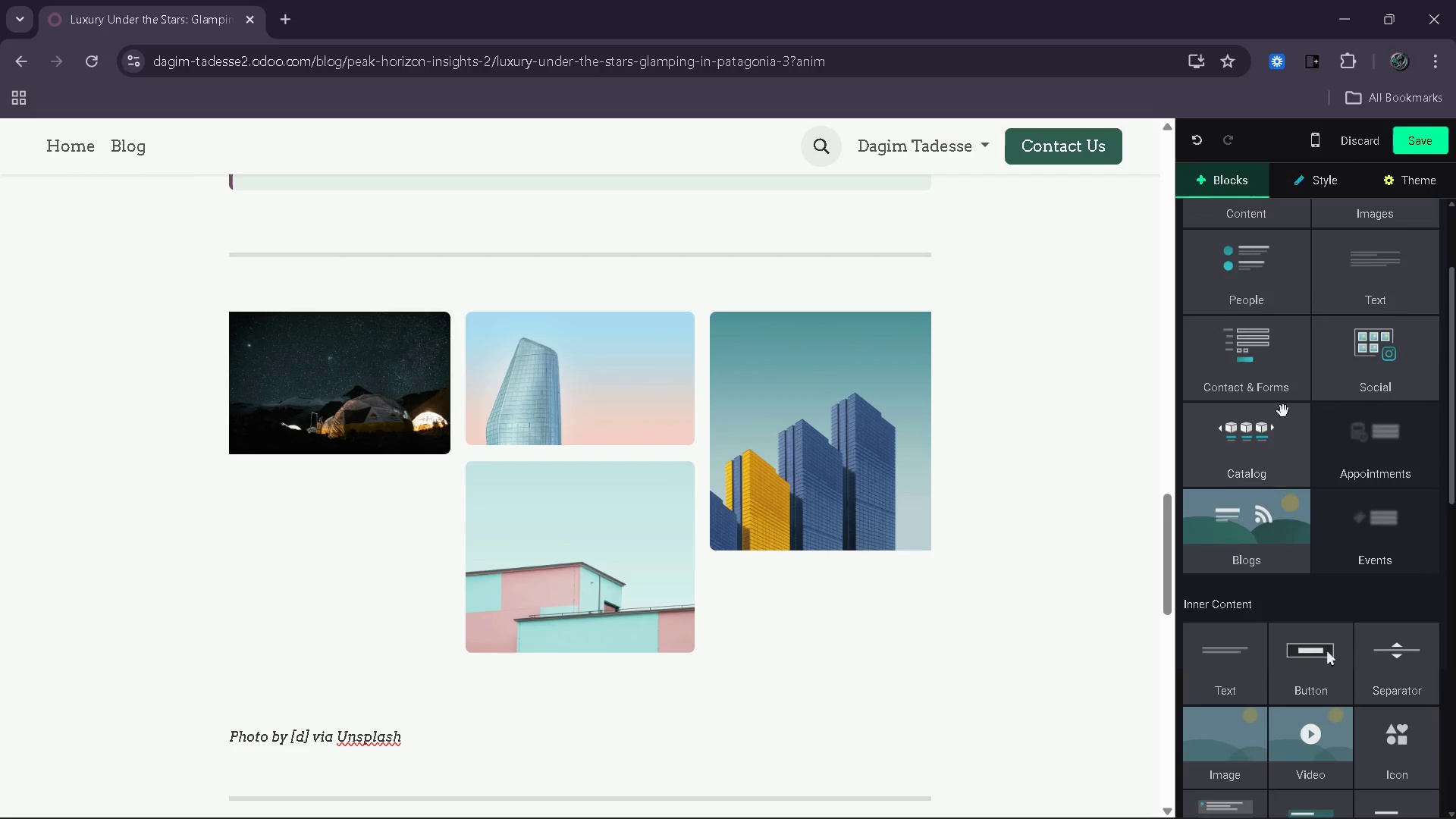 
left_click_drag(start_coordinate=[1223, 654], to_coordinate=[369, 519])
 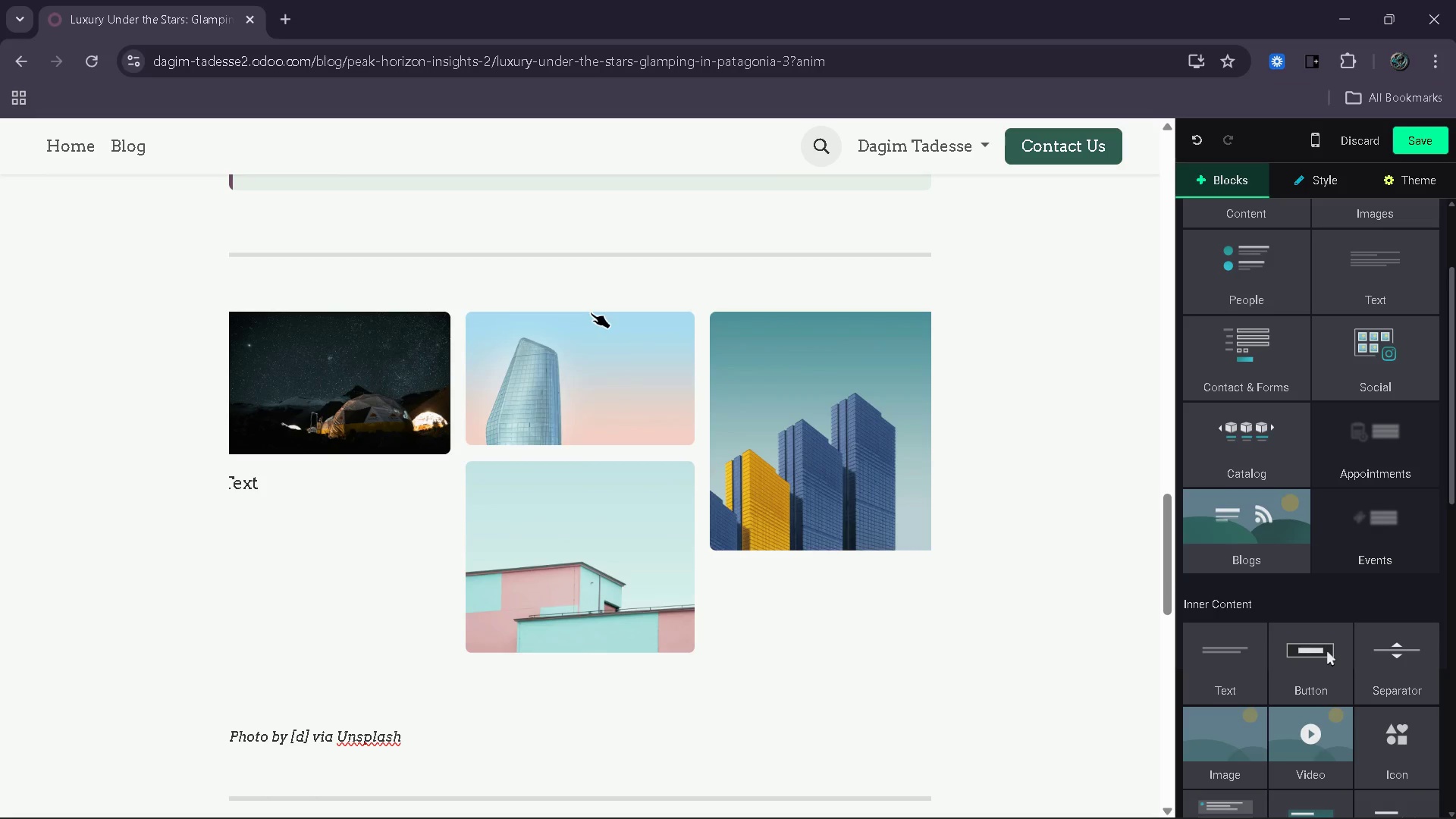 
left_click([595, 306])
 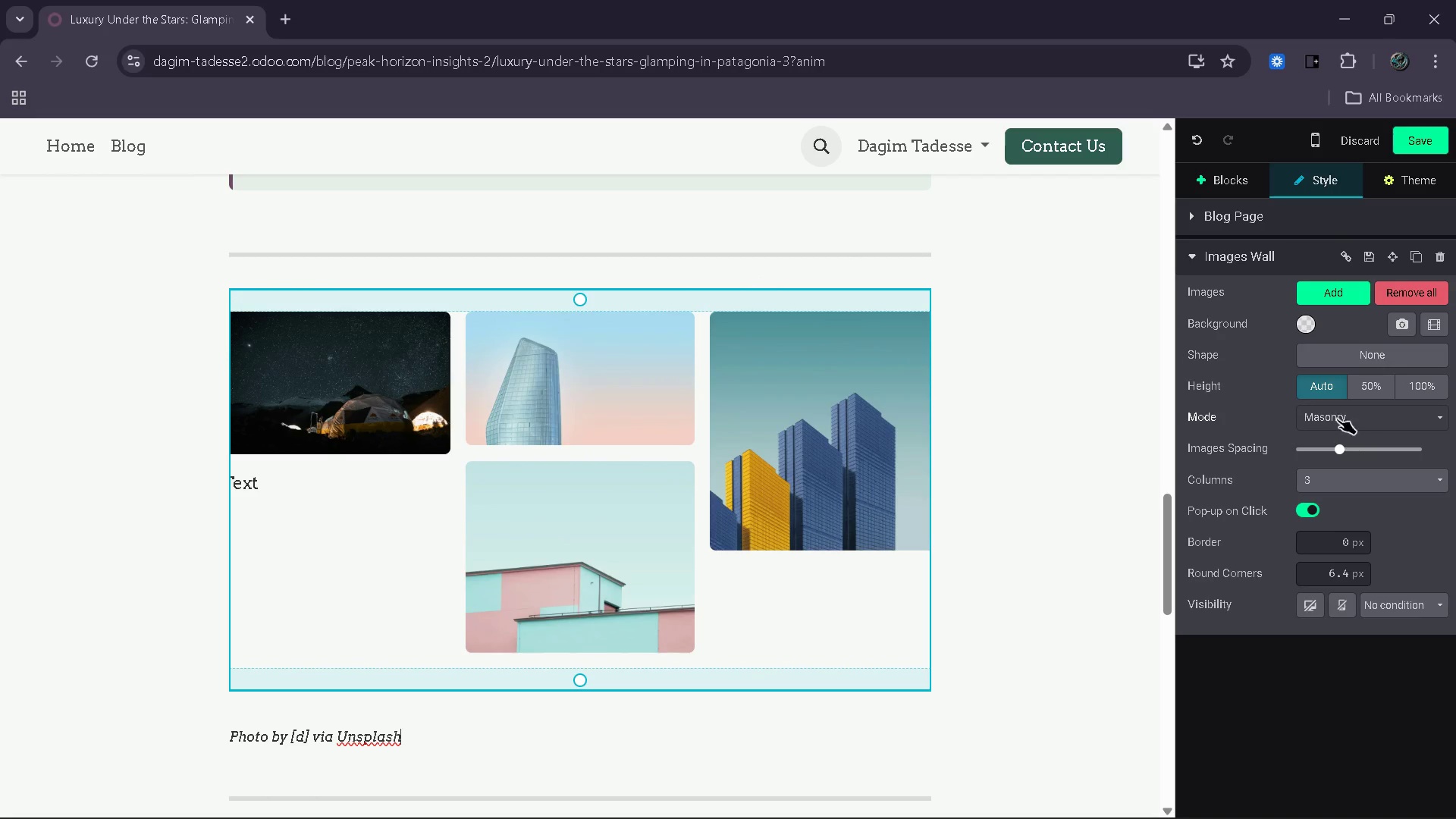 
left_click([1352, 416])
 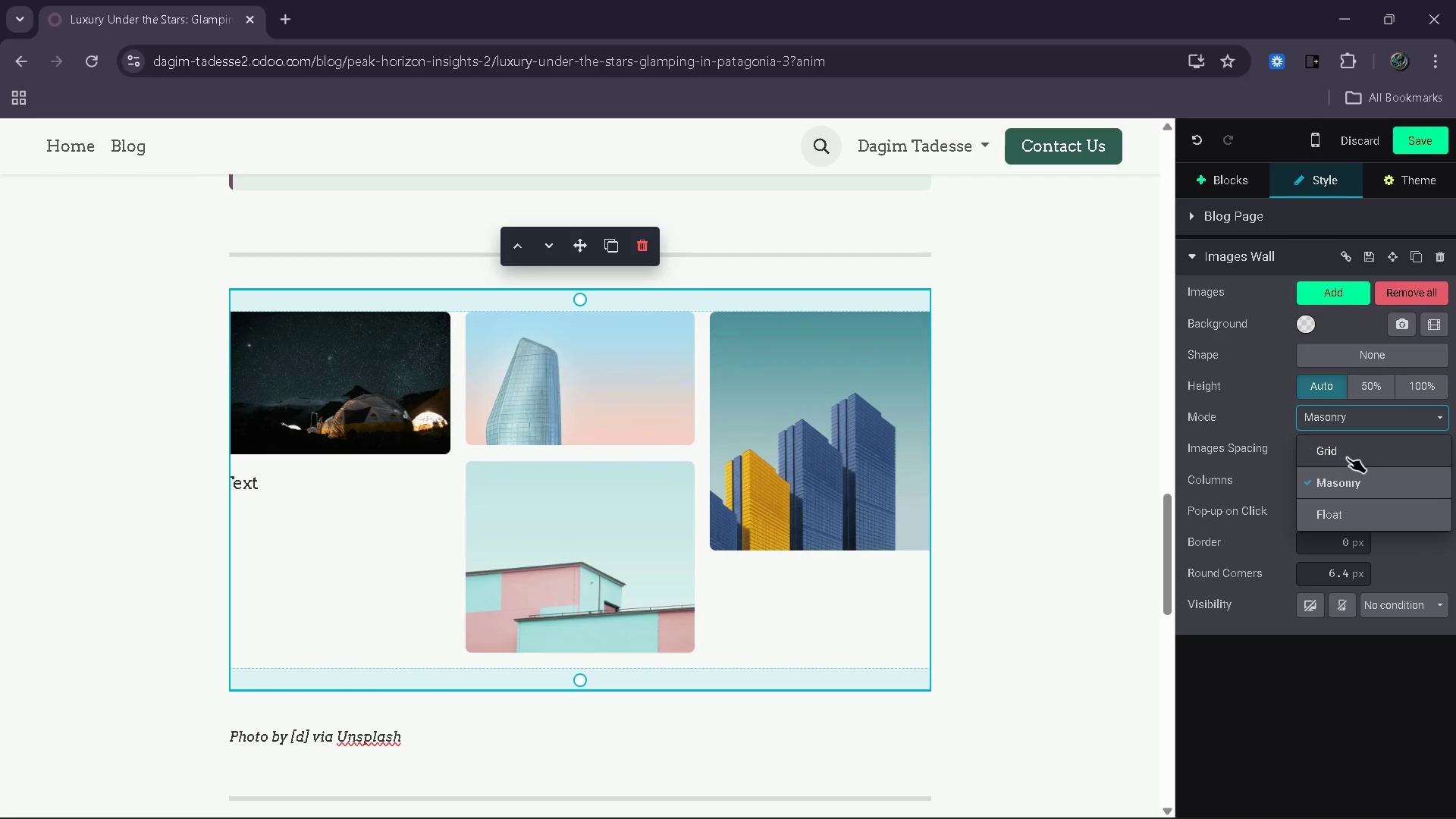 
left_click([1351, 452])
 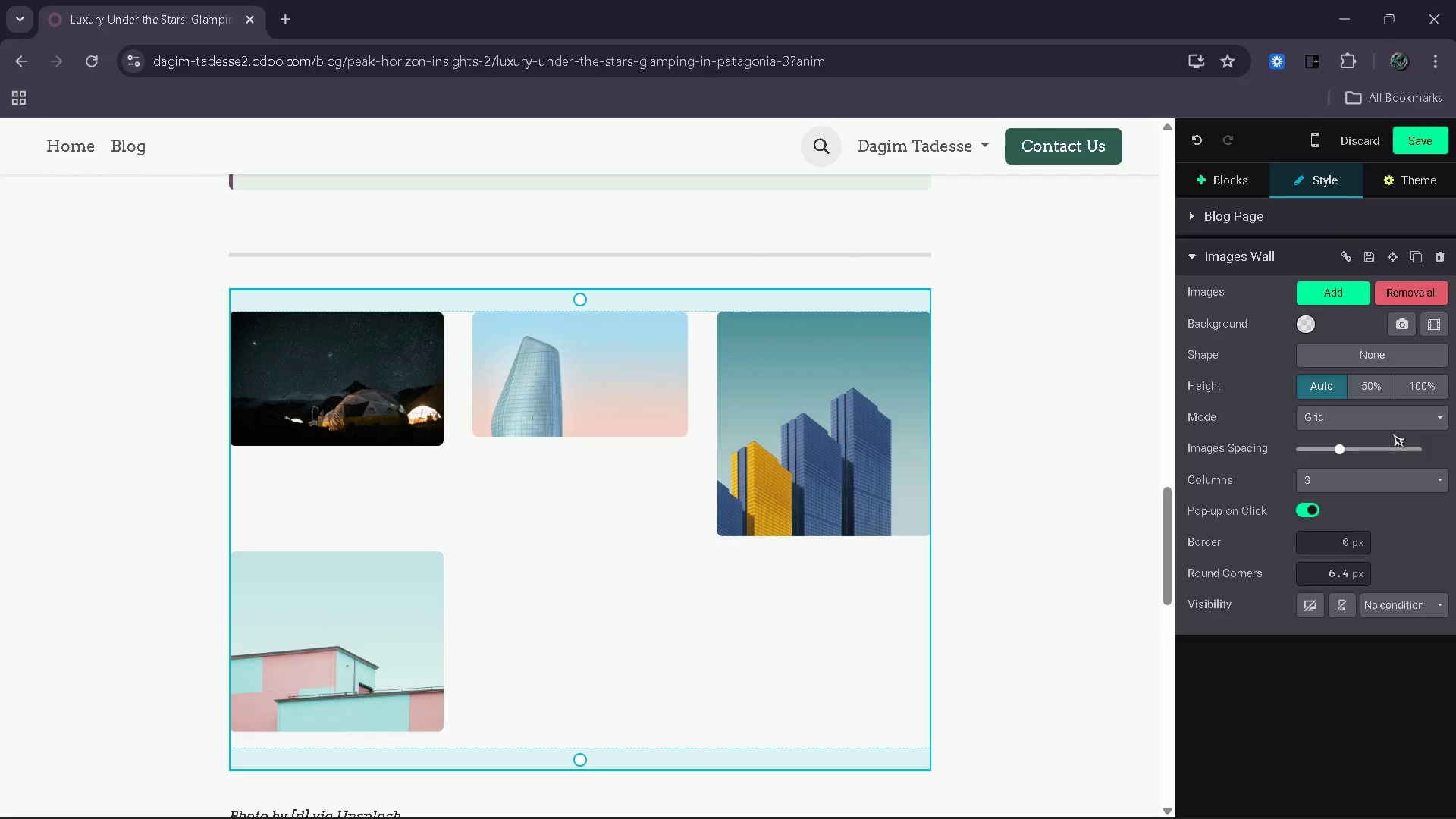 
left_click([1377, 416])
 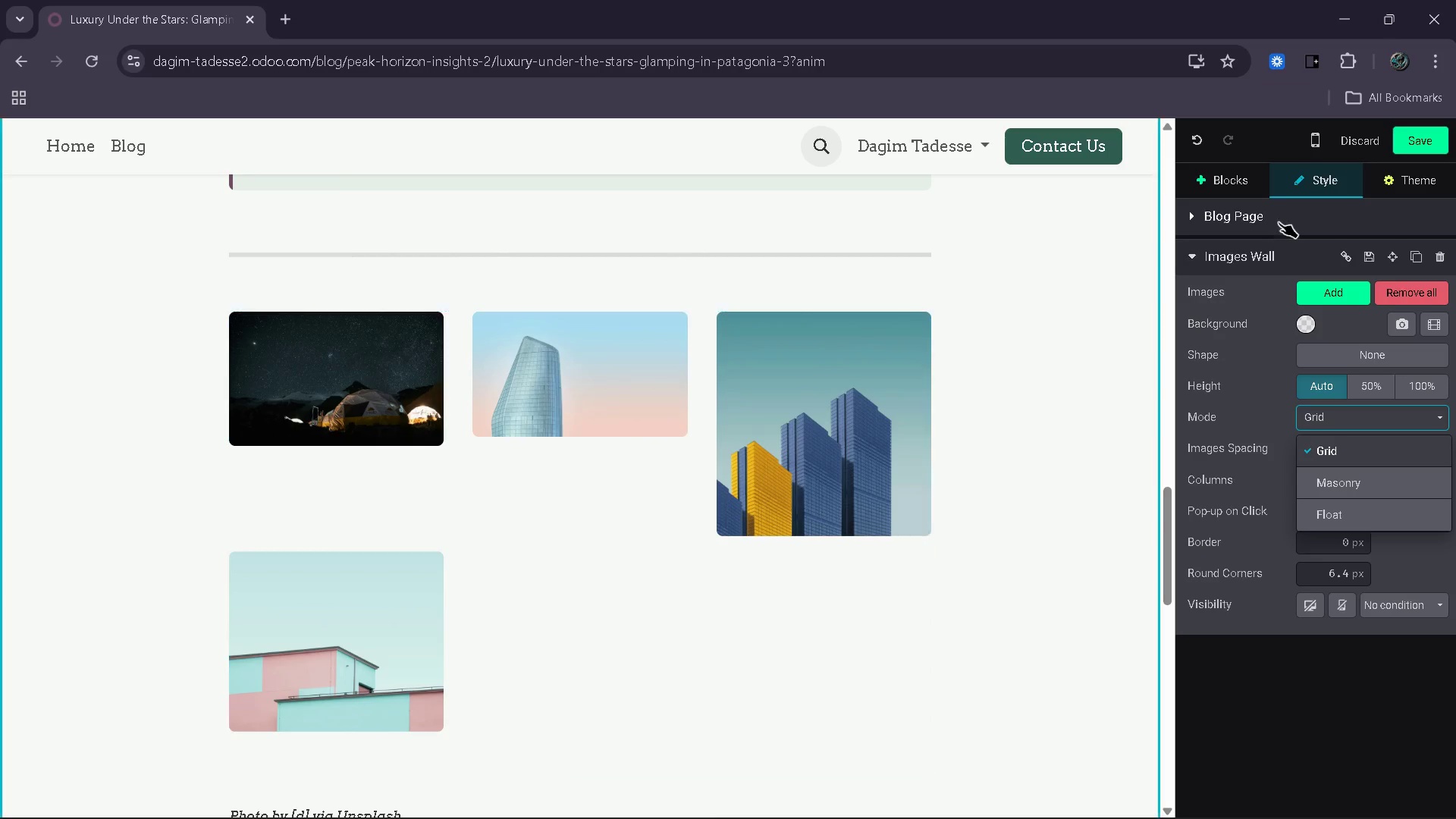 
left_click([1245, 183])
 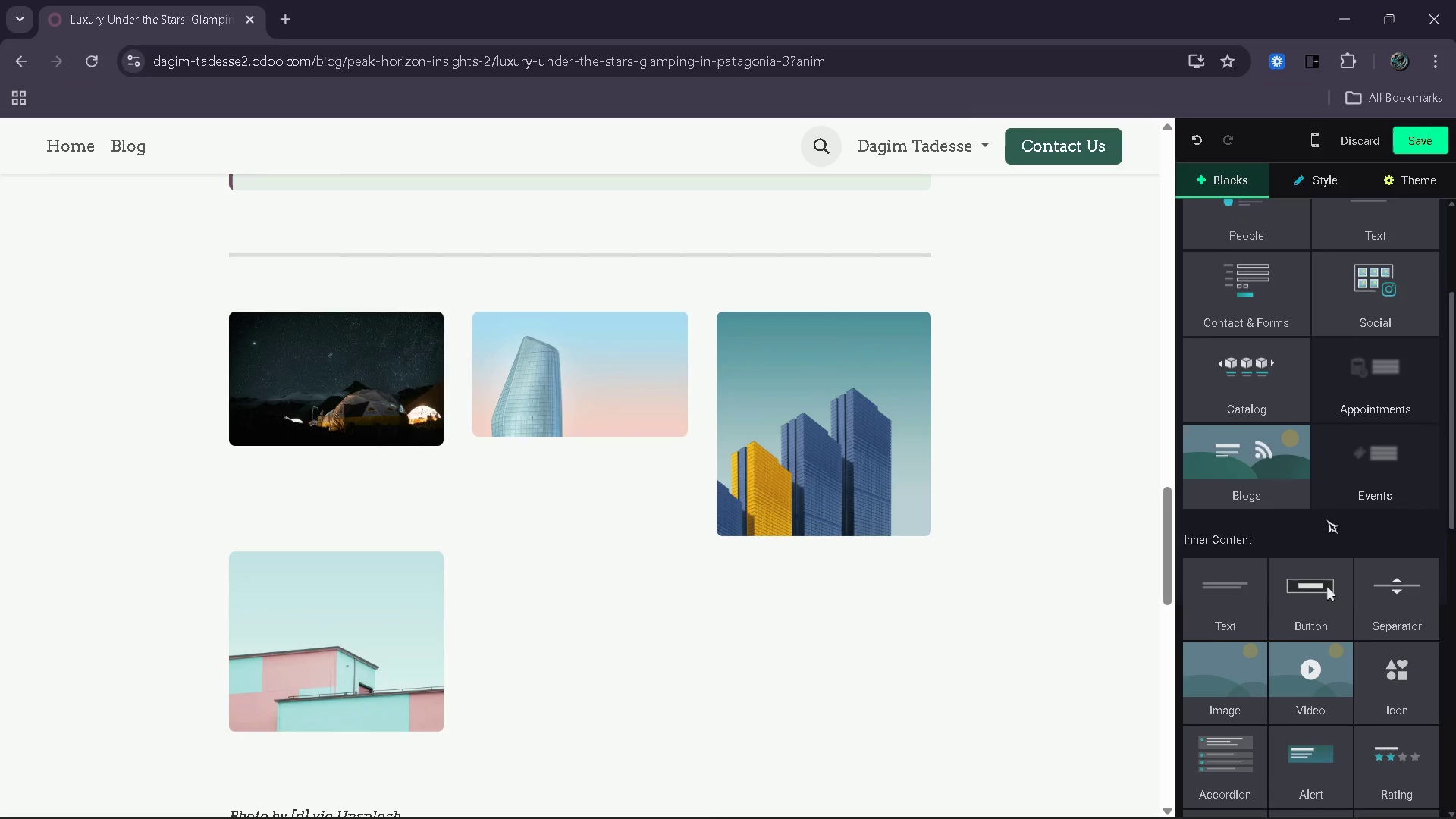 
left_click_drag(start_coordinate=[1257, 588], to_coordinate=[328, 517])
 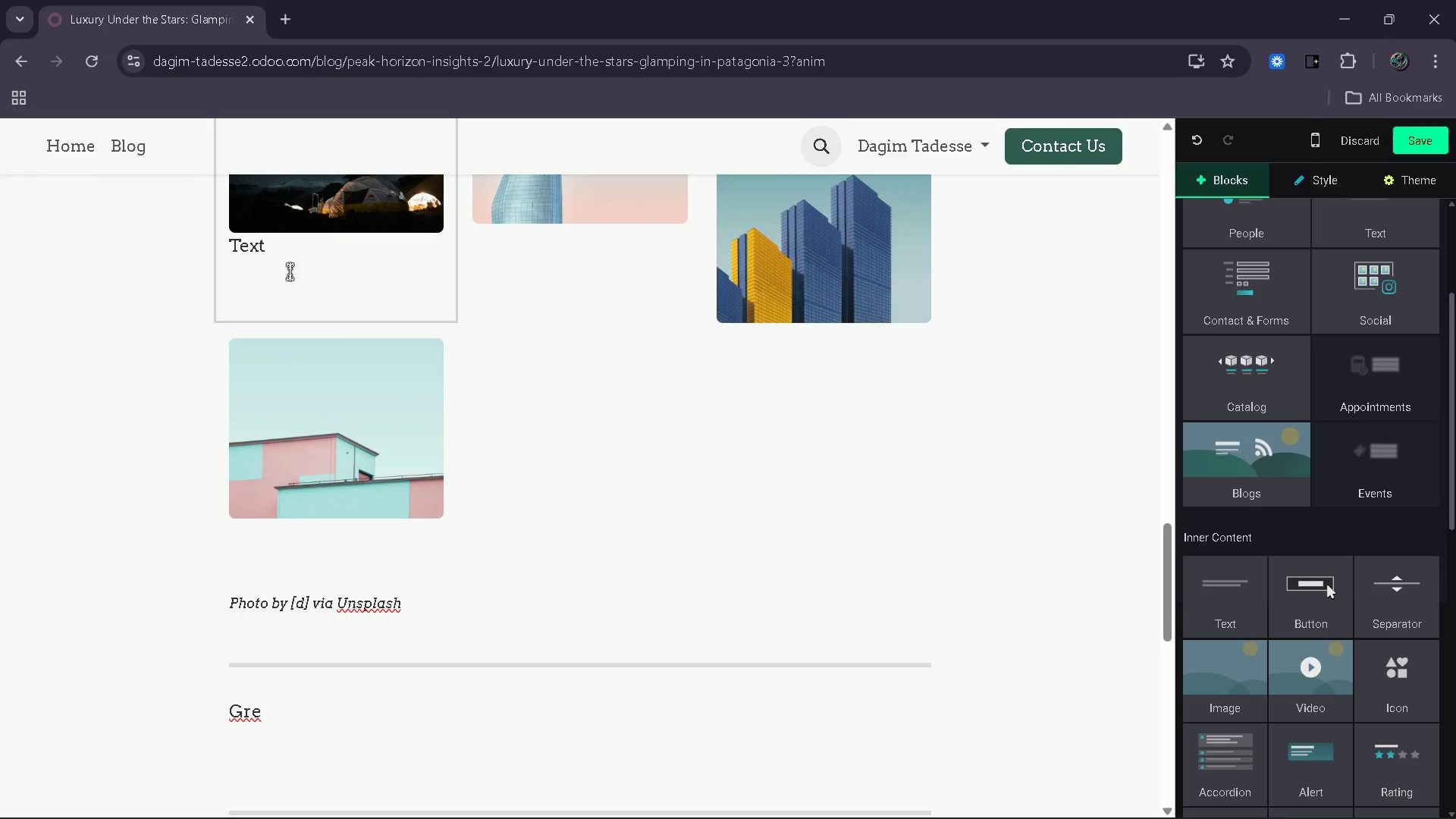 
left_click_drag(start_coordinate=[421, 595], to_coordinate=[230, 607])
 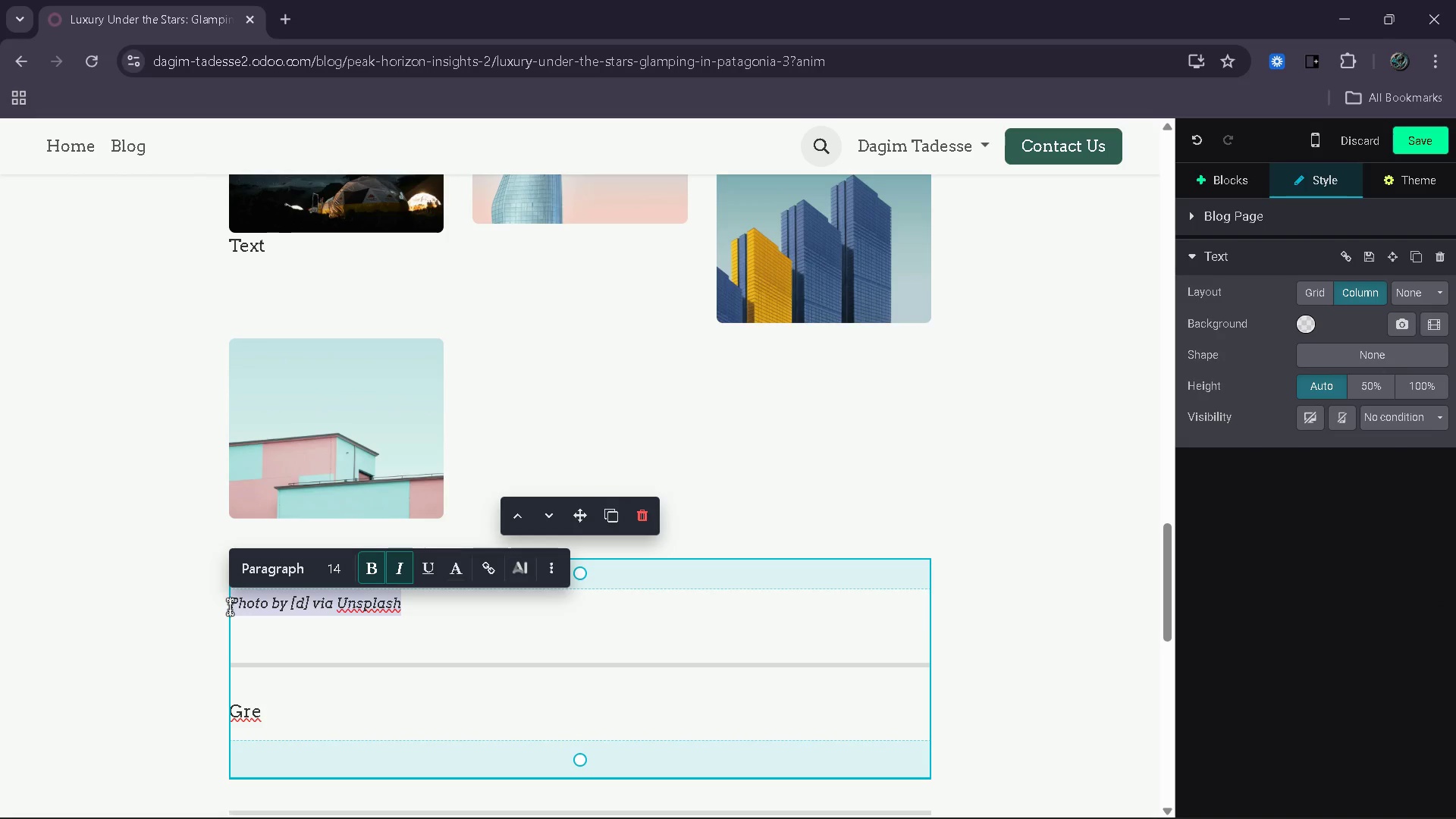 
key(Control+C)
 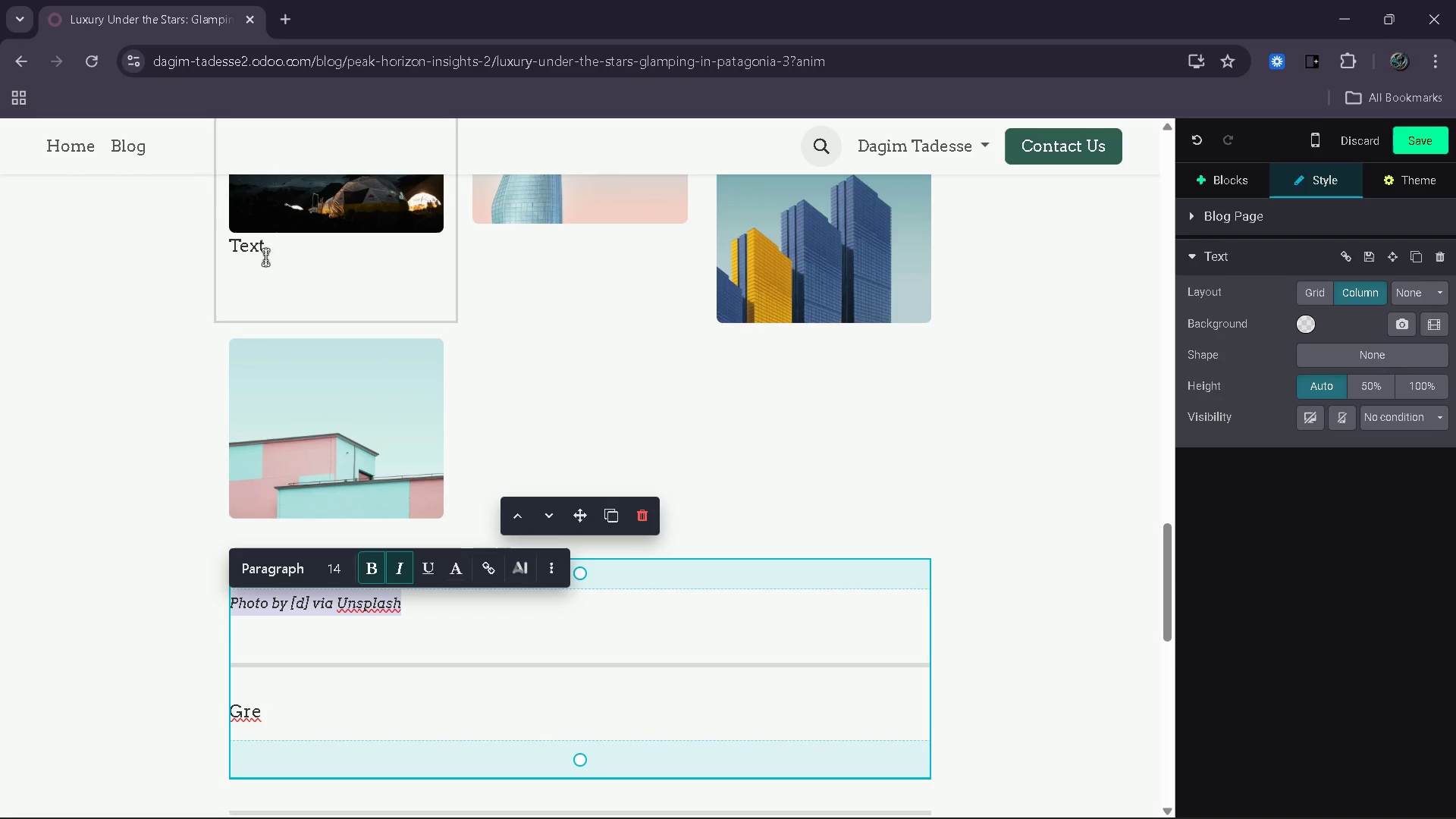 
left_click_drag(start_coordinate=[268, 247], to_coordinate=[231, 250])
 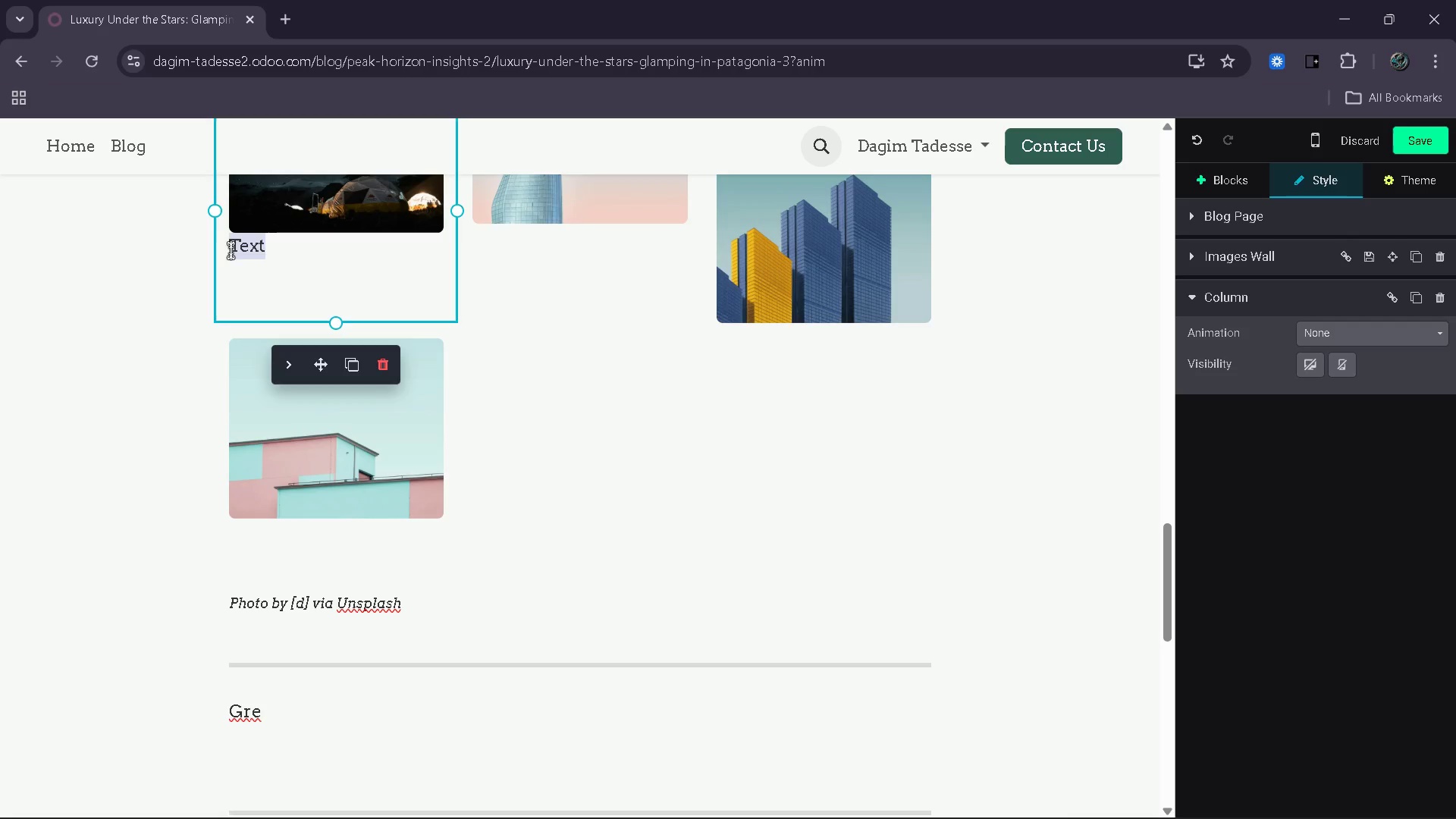 
key(Control+V)
 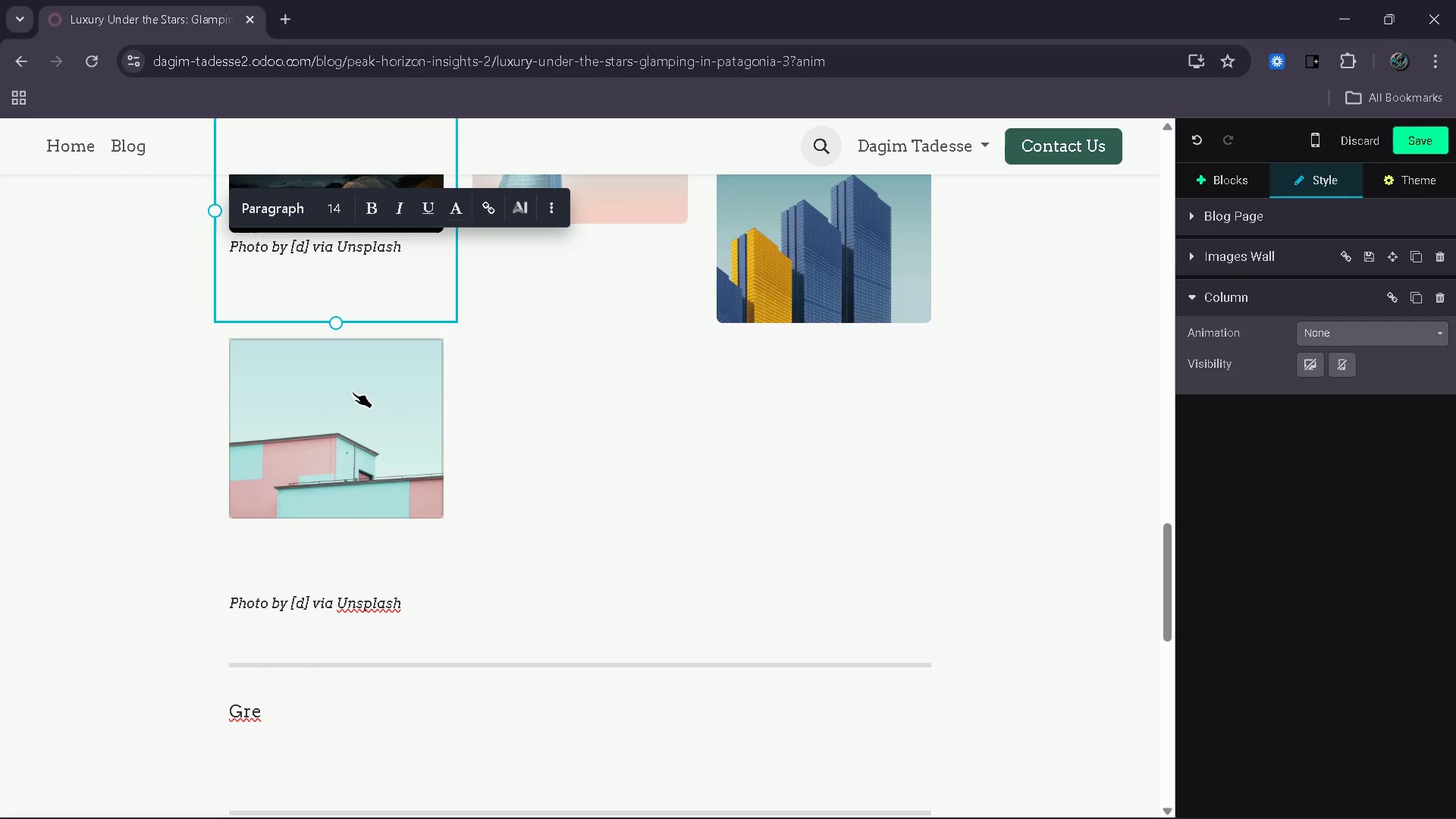 
left_click([353, 392])
 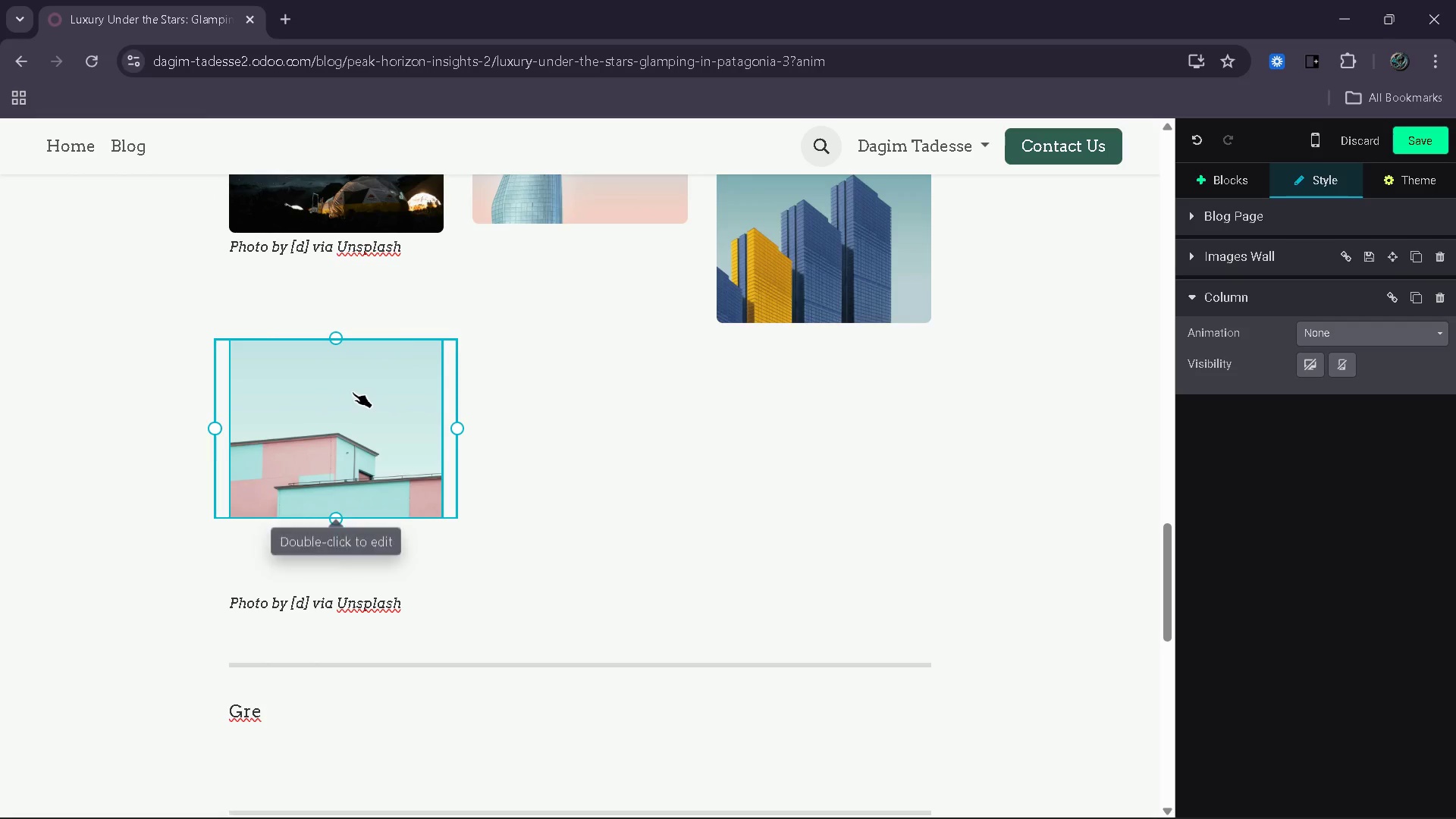 
left_click_drag(start_coordinate=[353, 392], to_coordinate=[347, 438])
 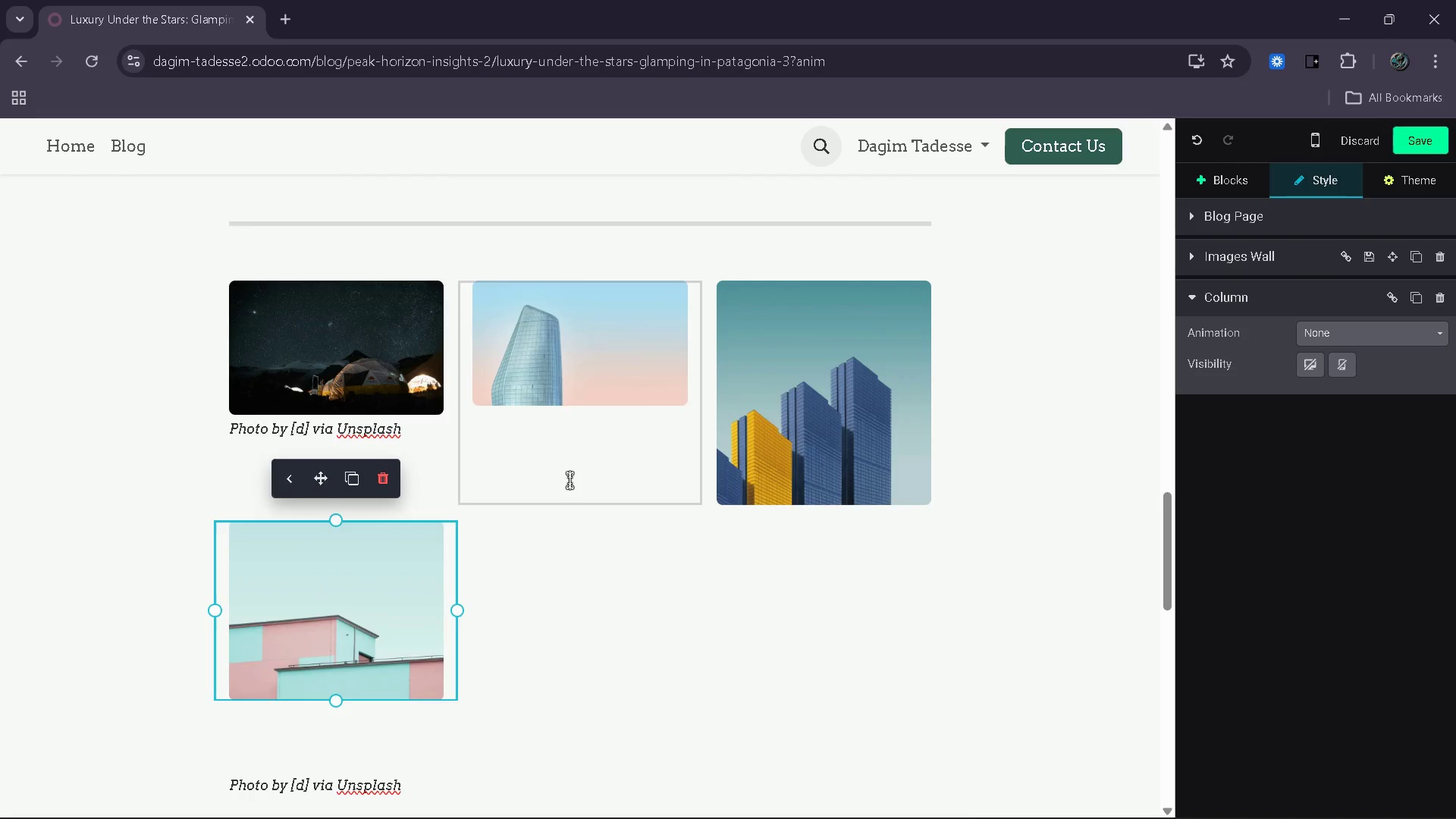 
left_click([570, 480])
 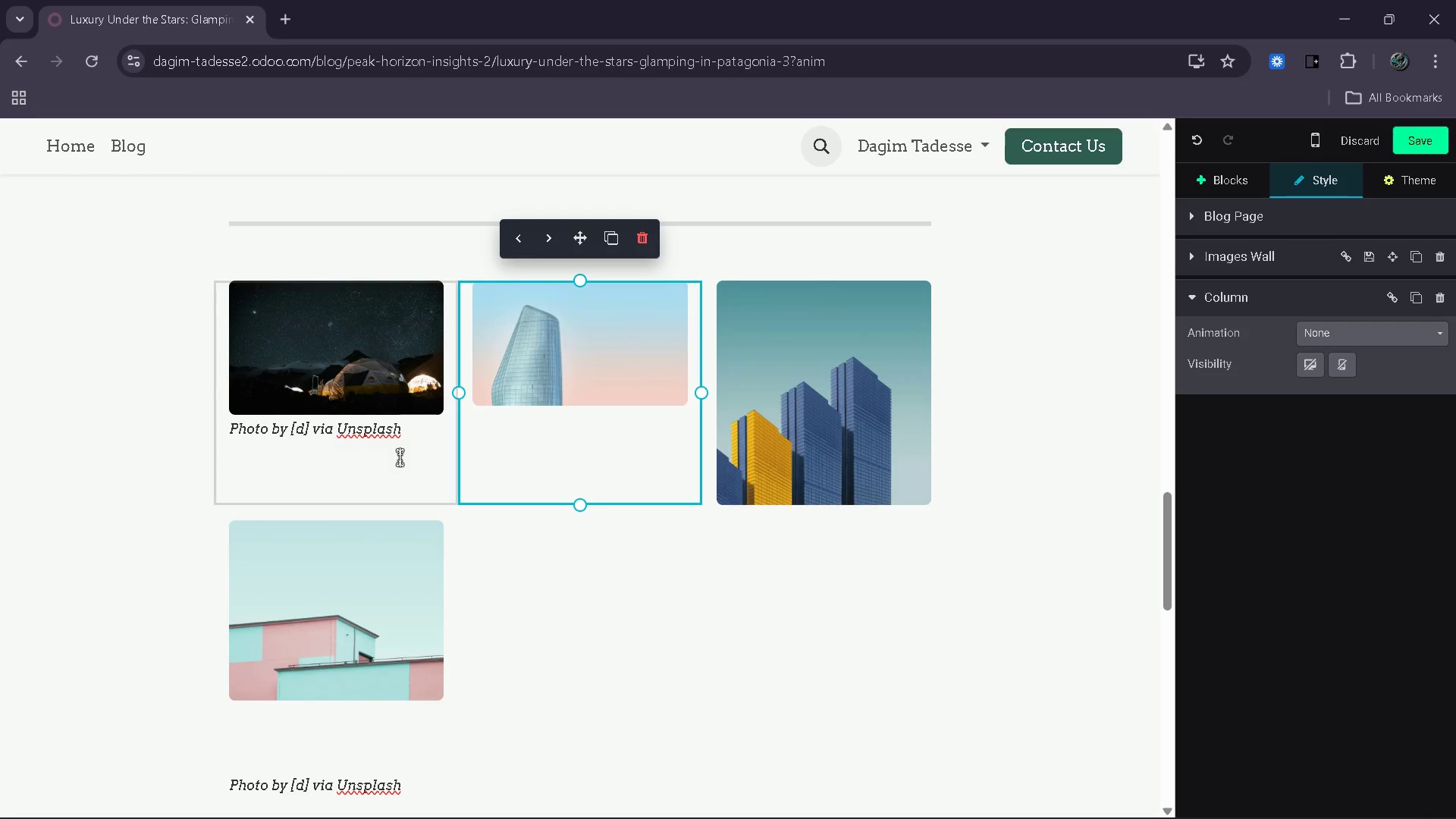 
left_click([380, 506])
 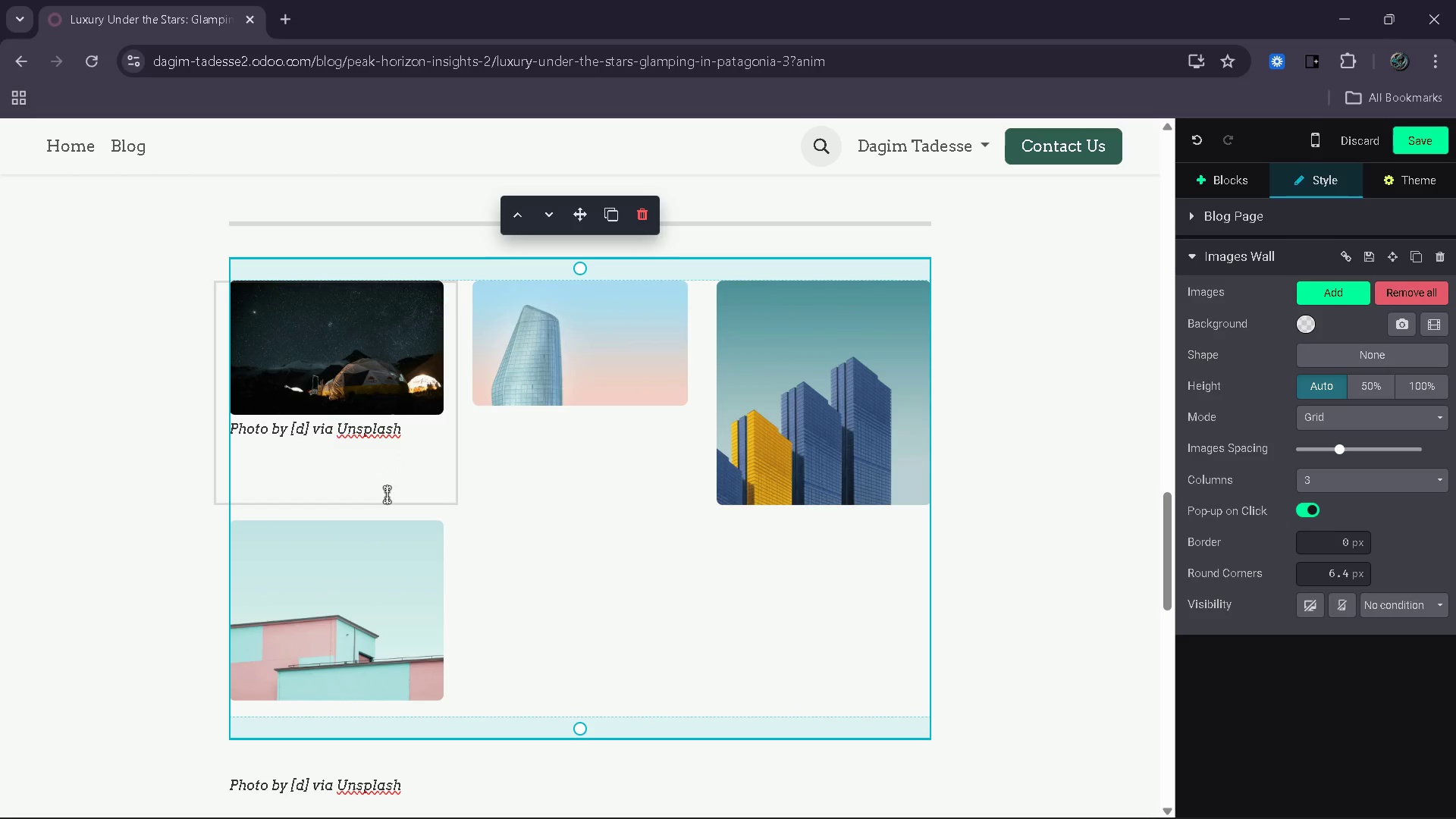 
left_click([387, 494])
 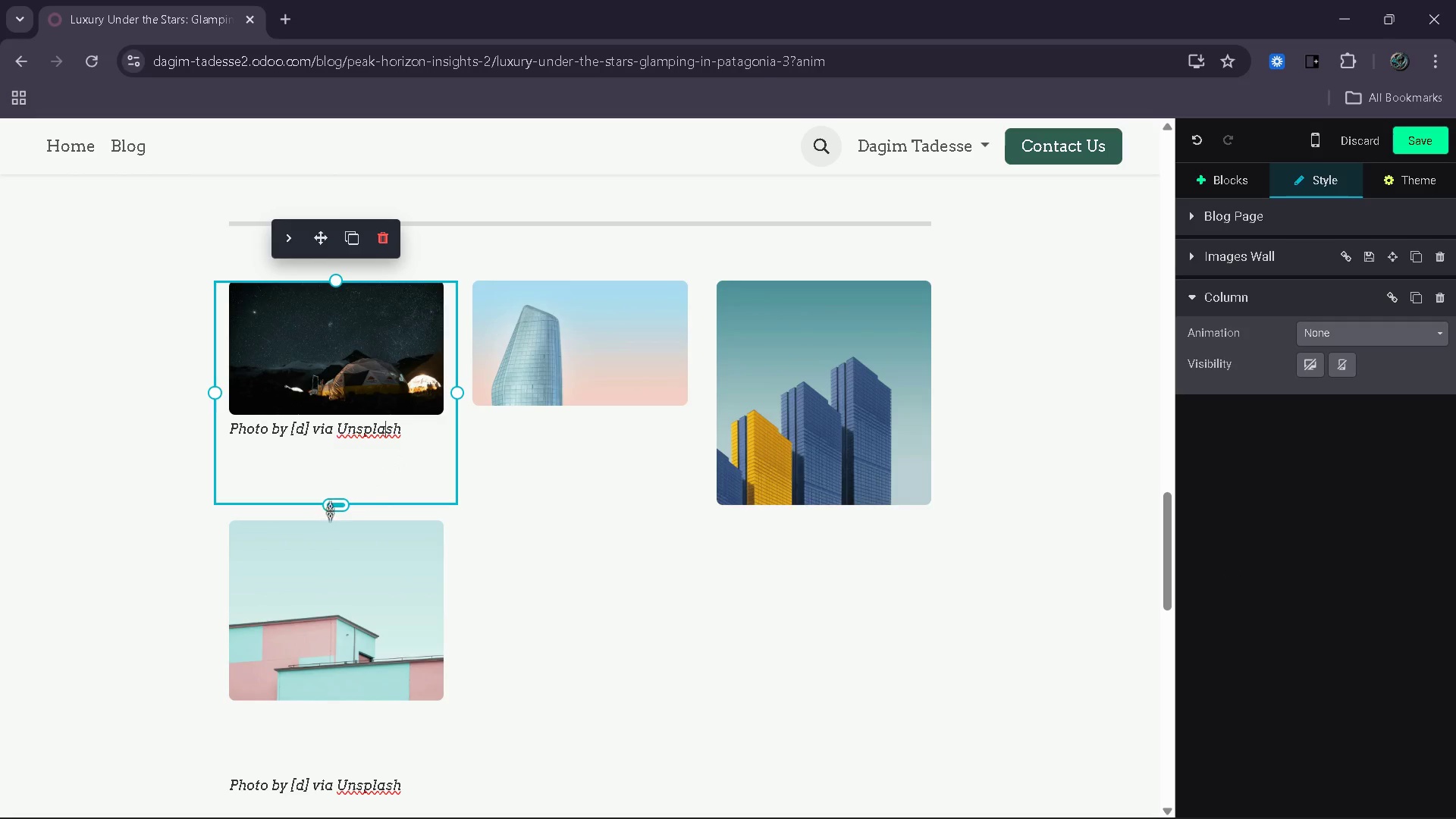 
left_click_drag(start_coordinate=[334, 509], to_coordinate=[344, 390])
 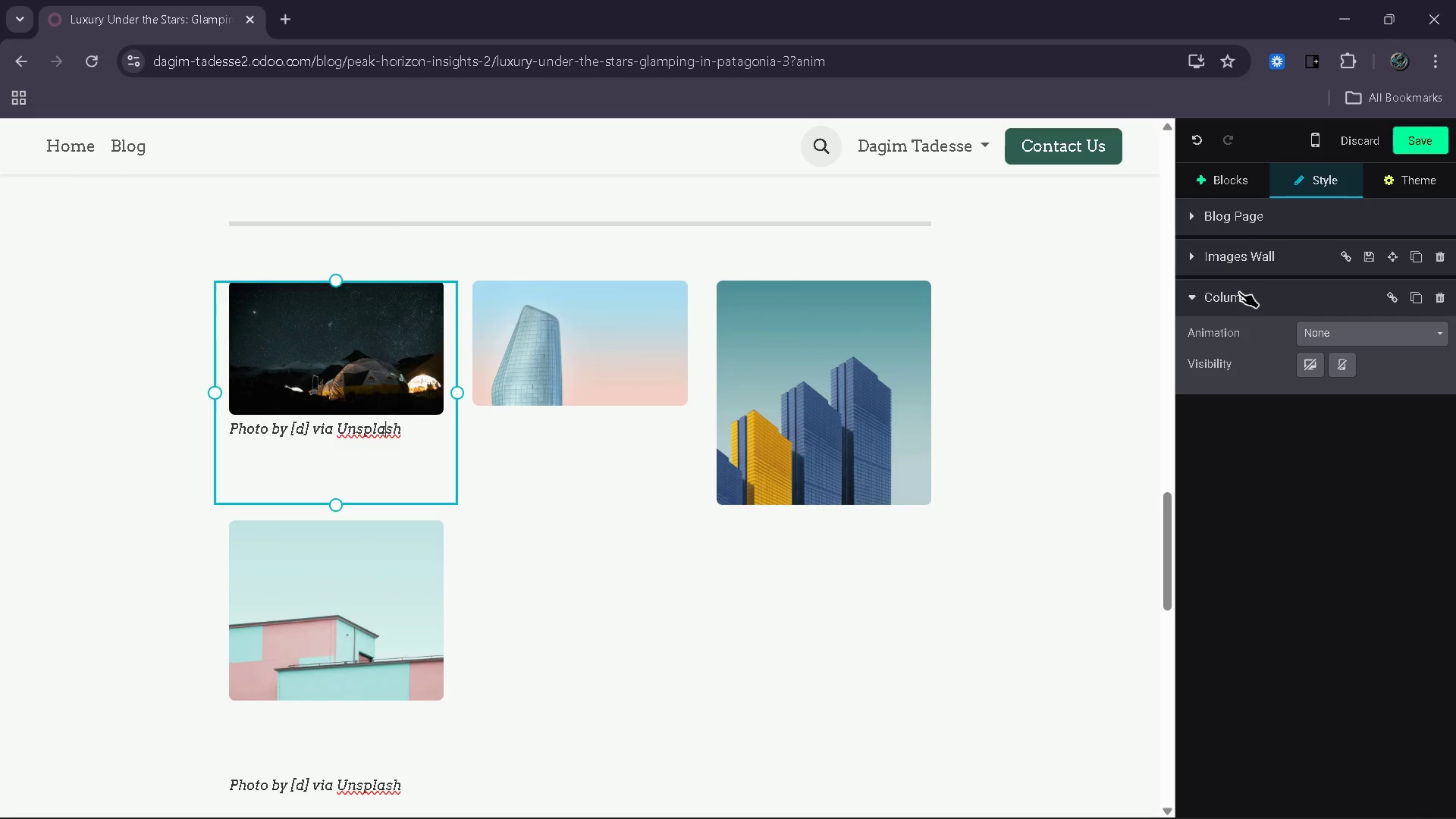 
left_click([1228, 181])
 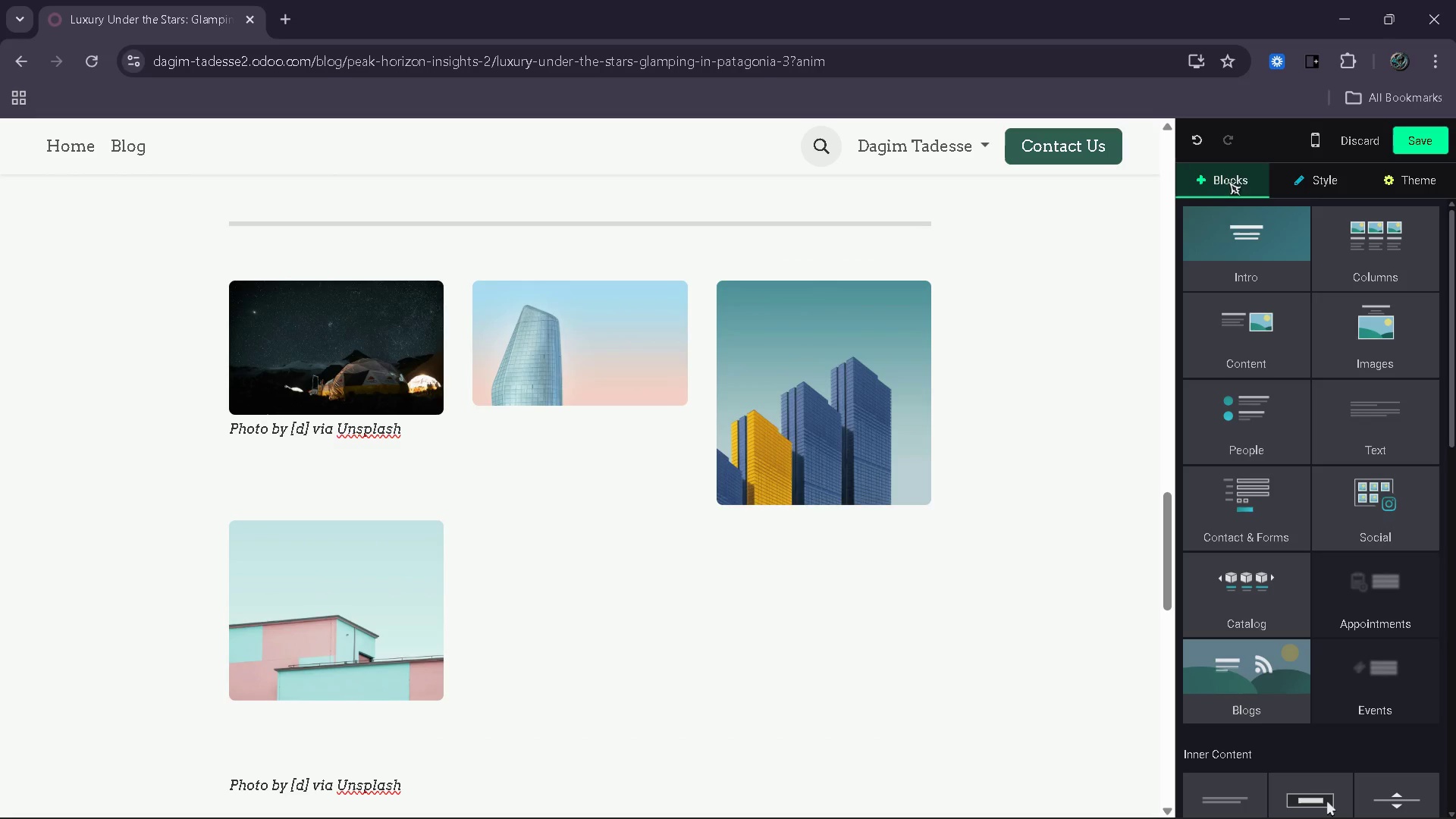 
mouse_move([1232, 446])
 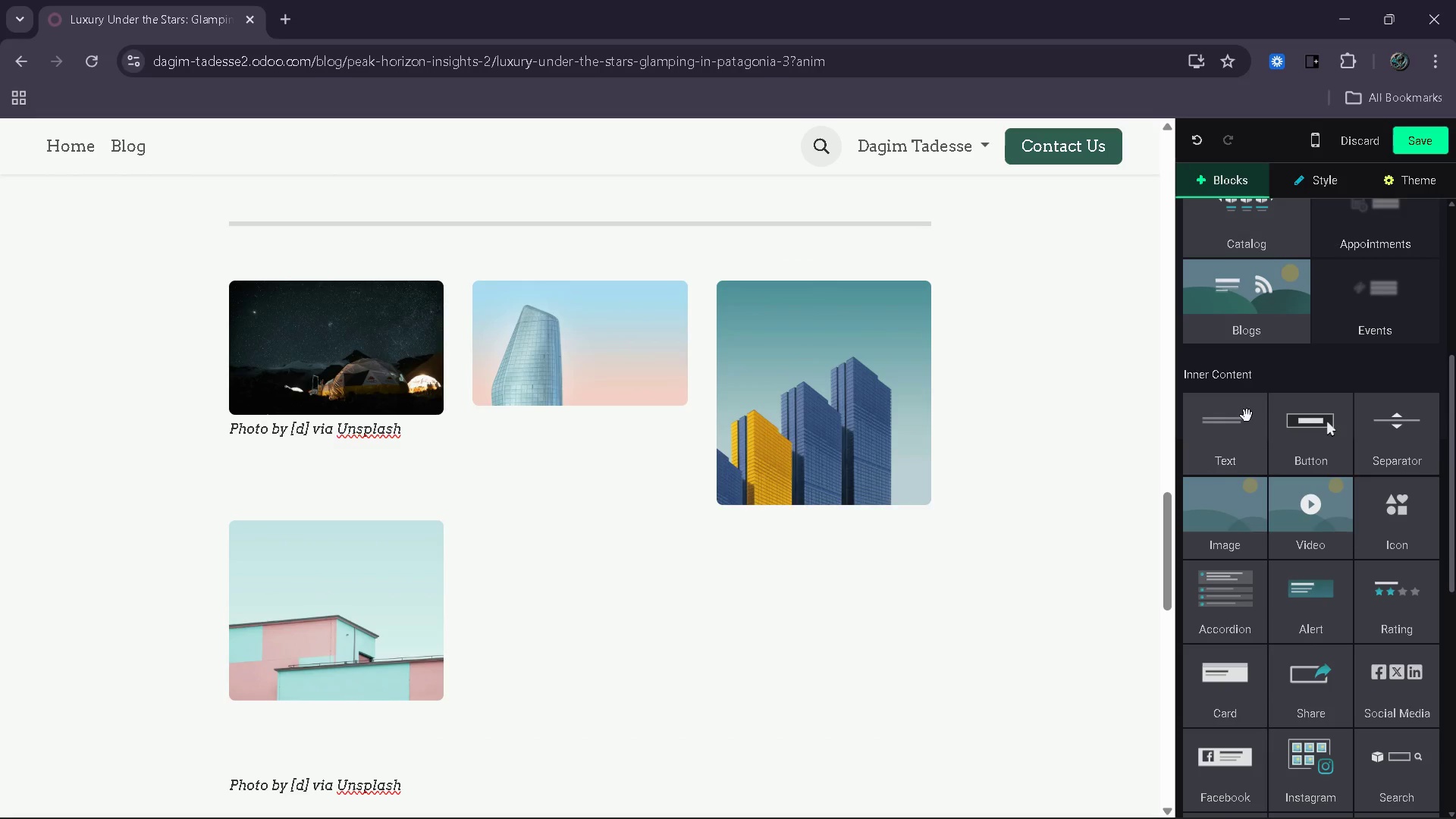 
left_click_drag(start_coordinate=[1247, 416], to_coordinate=[579, 458])
 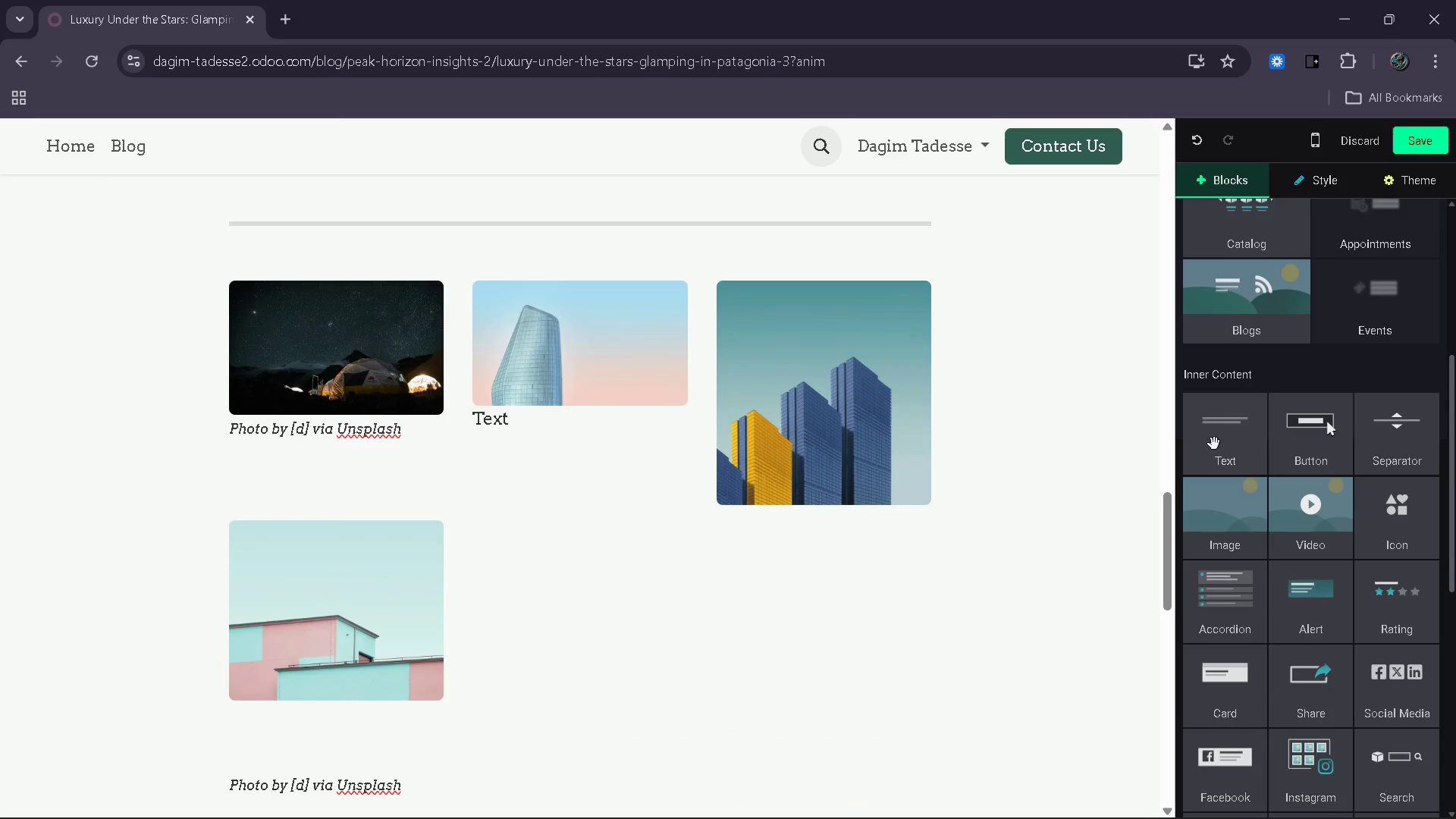 
left_click_drag(start_coordinate=[1214, 441], to_coordinate=[772, 540])
 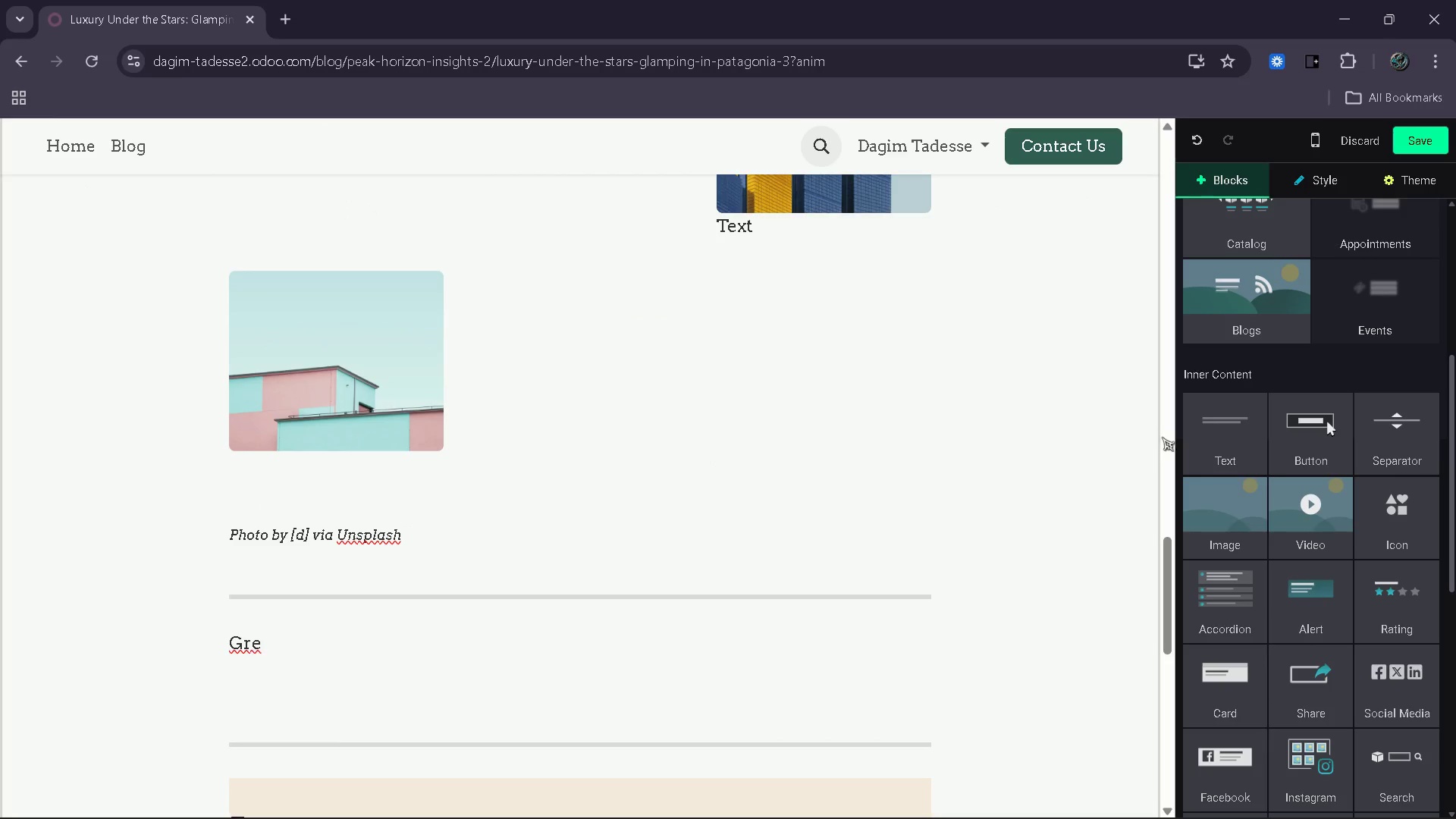 
left_click_drag(start_coordinate=[1223, 427], to_coordinate=[315, 510])
 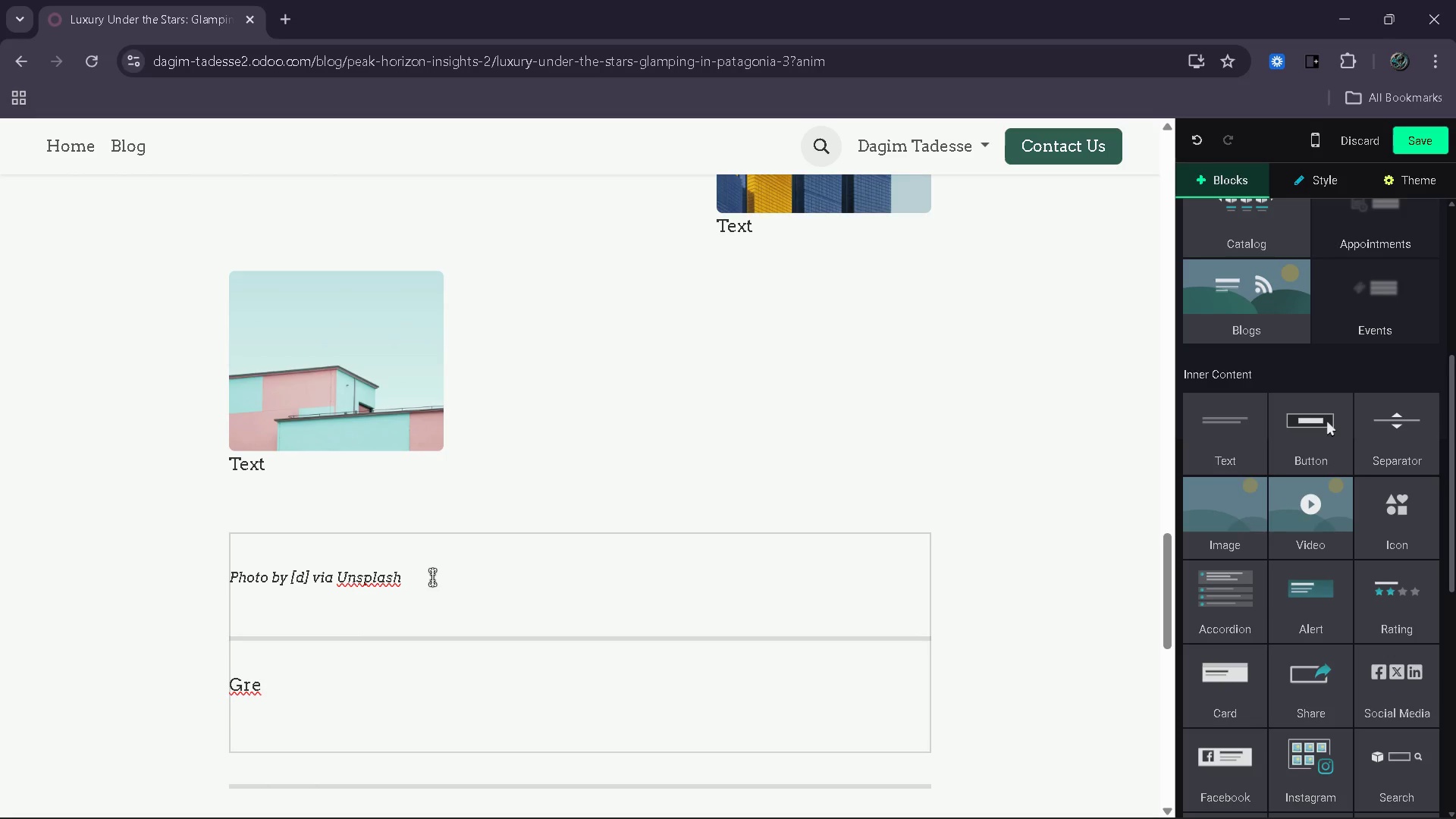 
left_click_drag(start_coordinate=[412, 582], to_coordinate=[229, 583])
 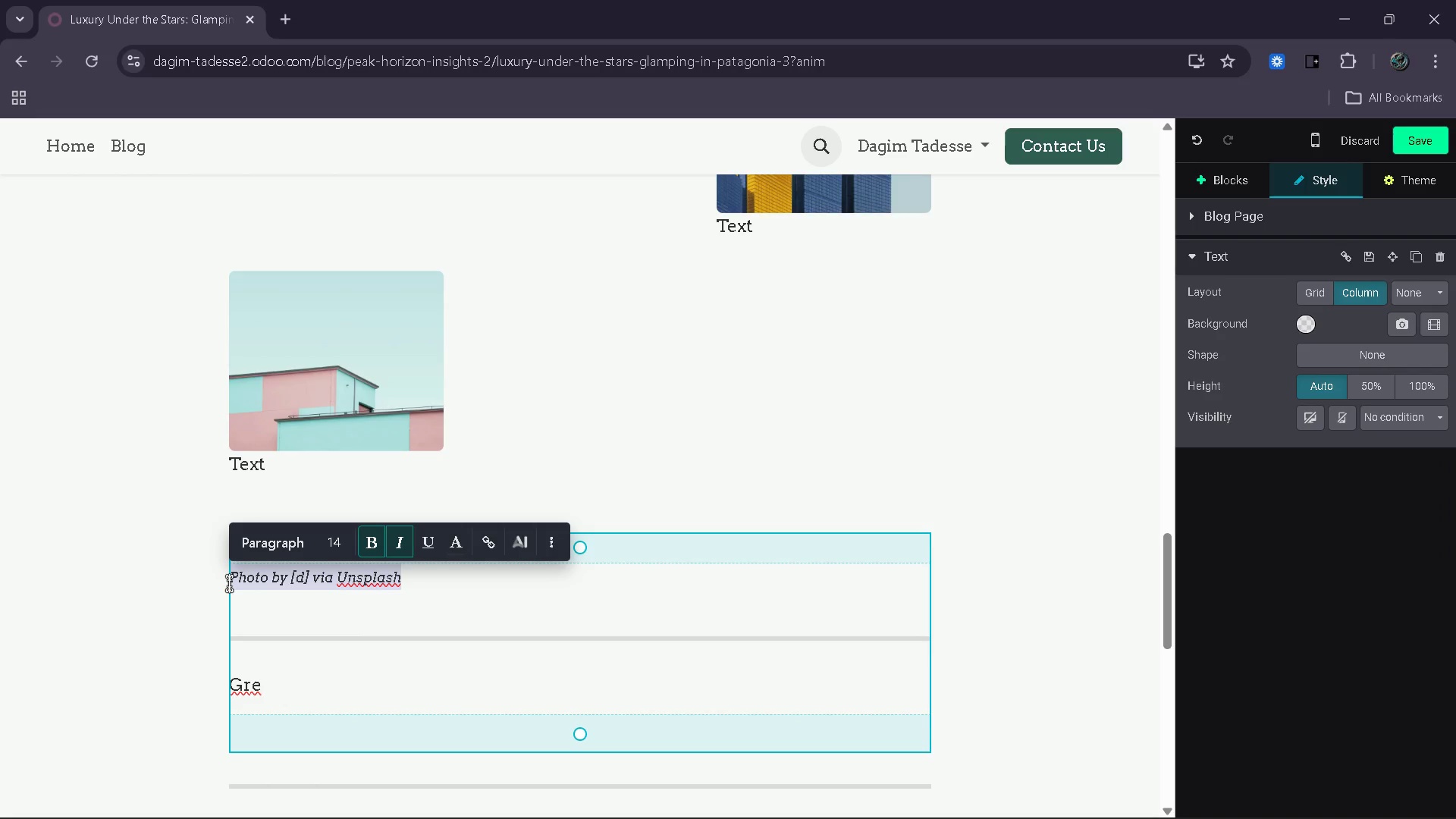 
key(Control+X)
 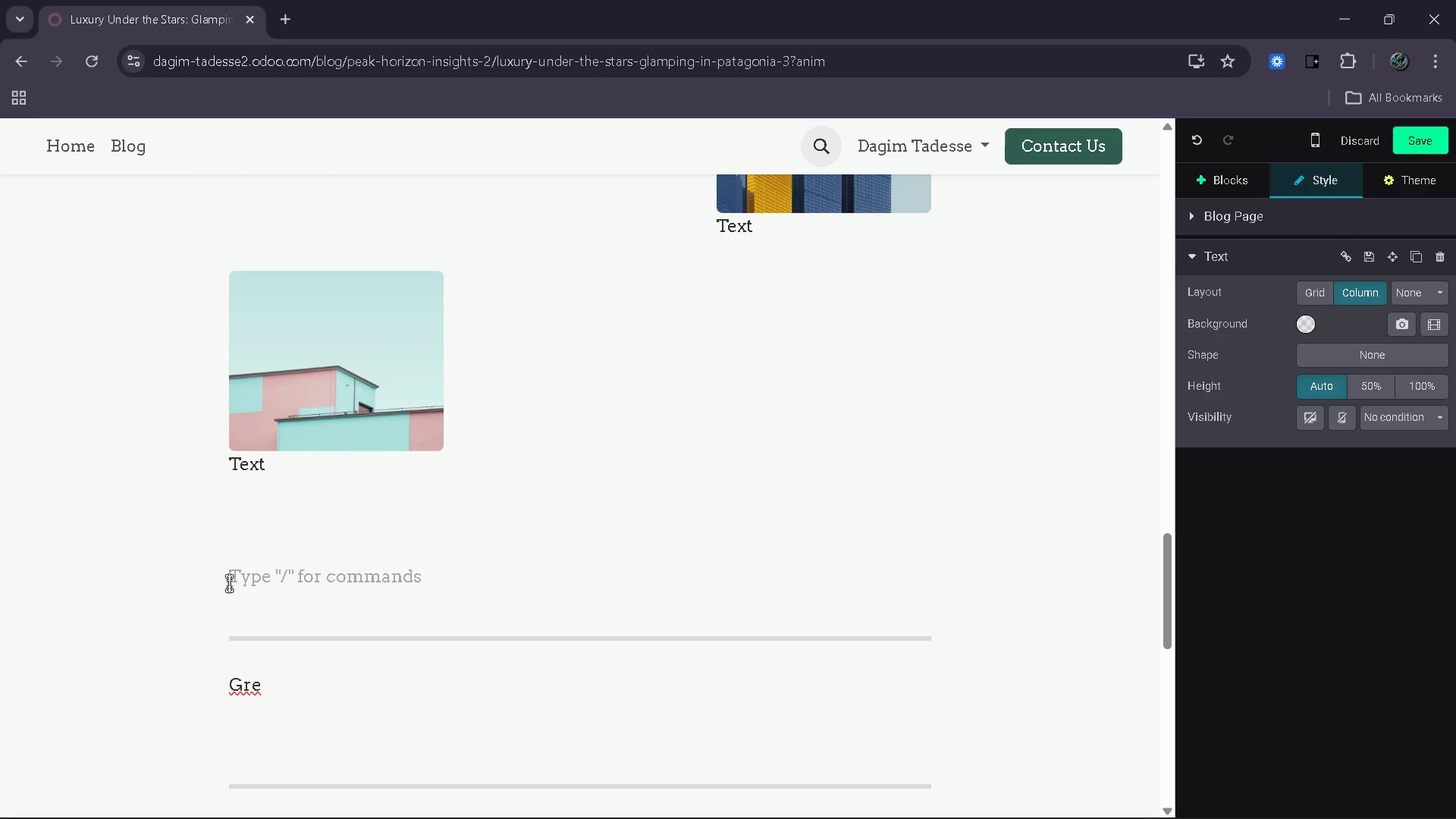 
hold_key(key=ControlLeft, duration=1.45)
 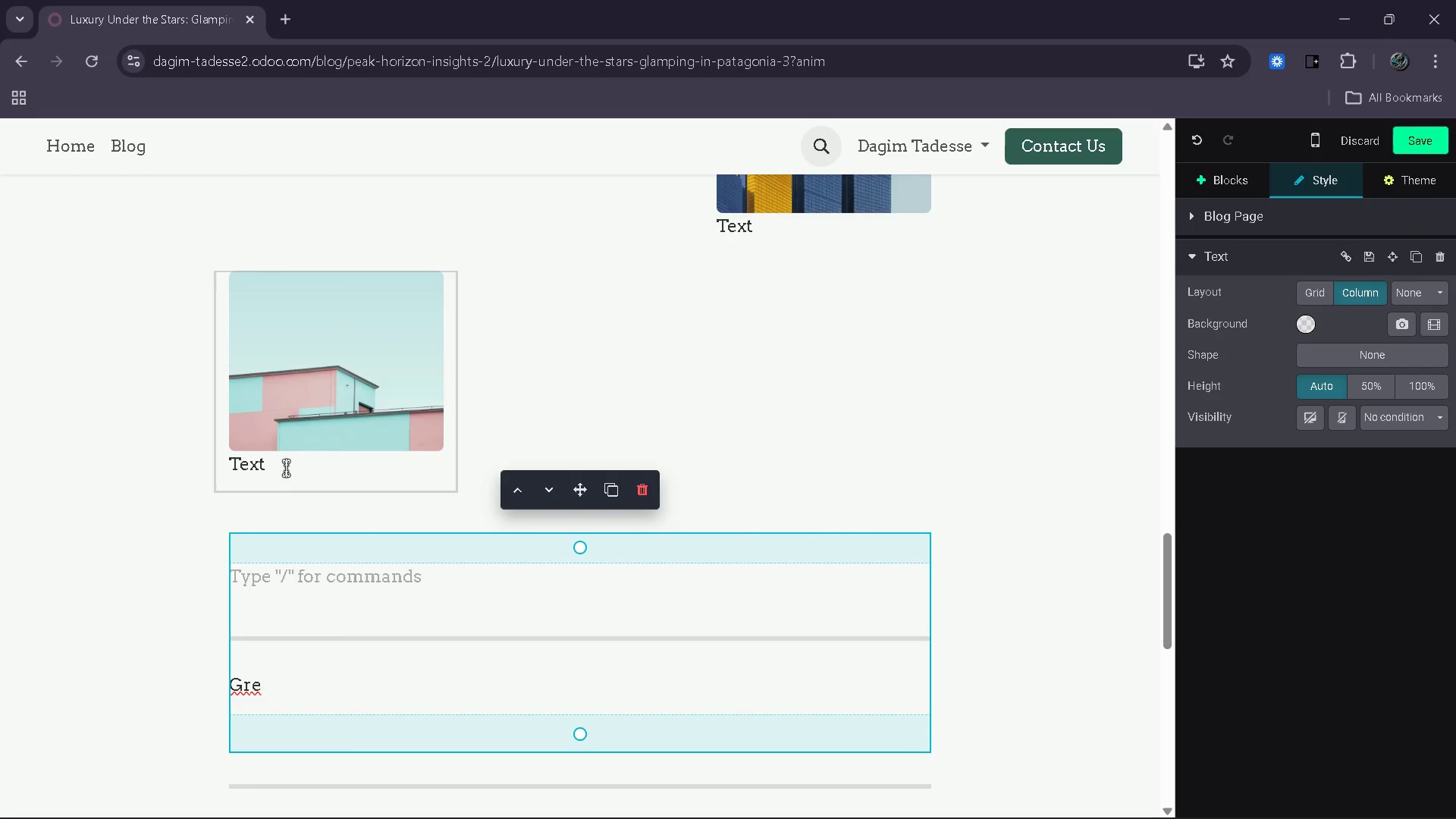 
left_click_drag(start_coordinate=[286, 468], to_coordinate=[218, 466])
 